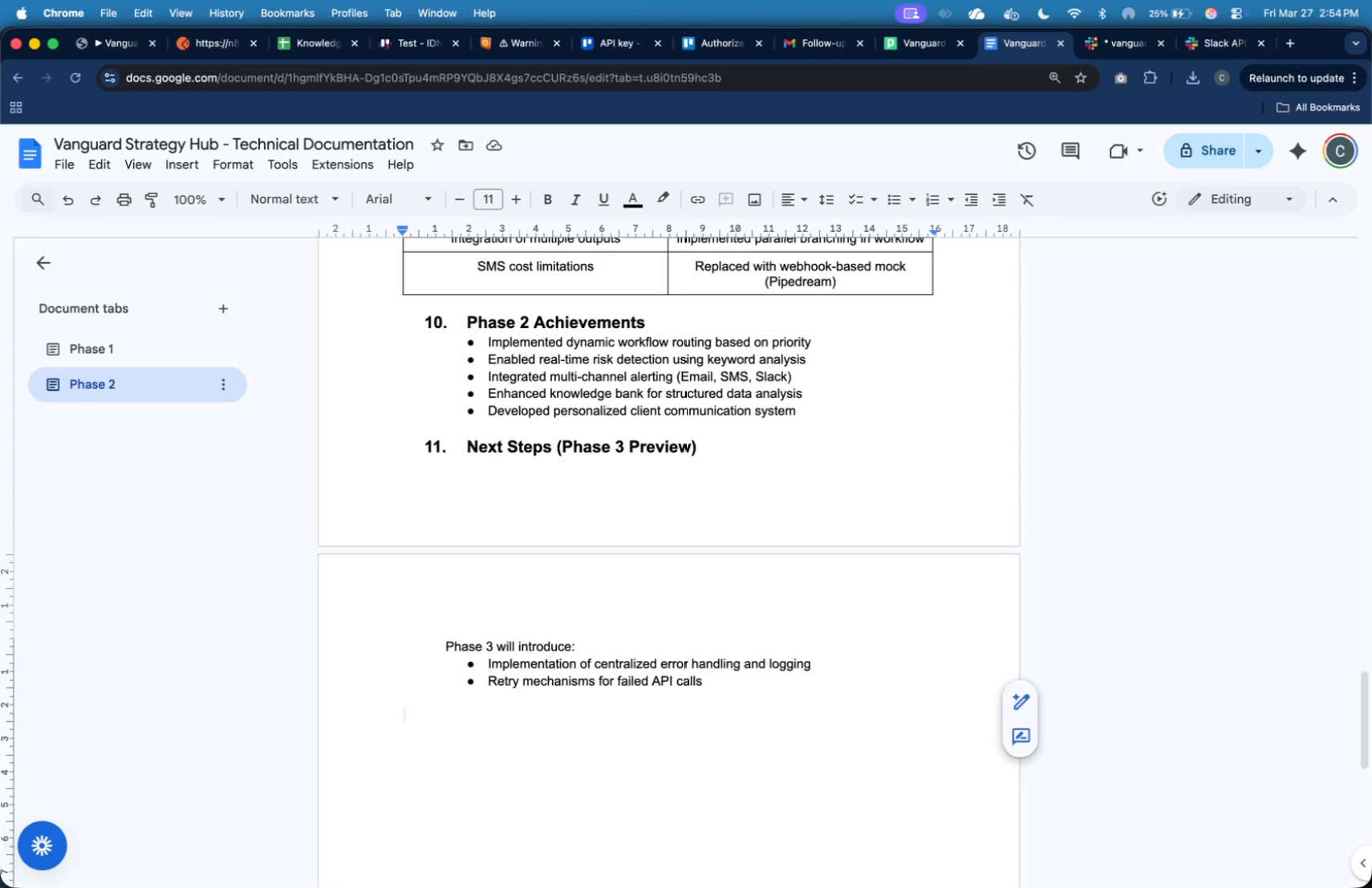 
wait(103.52)
 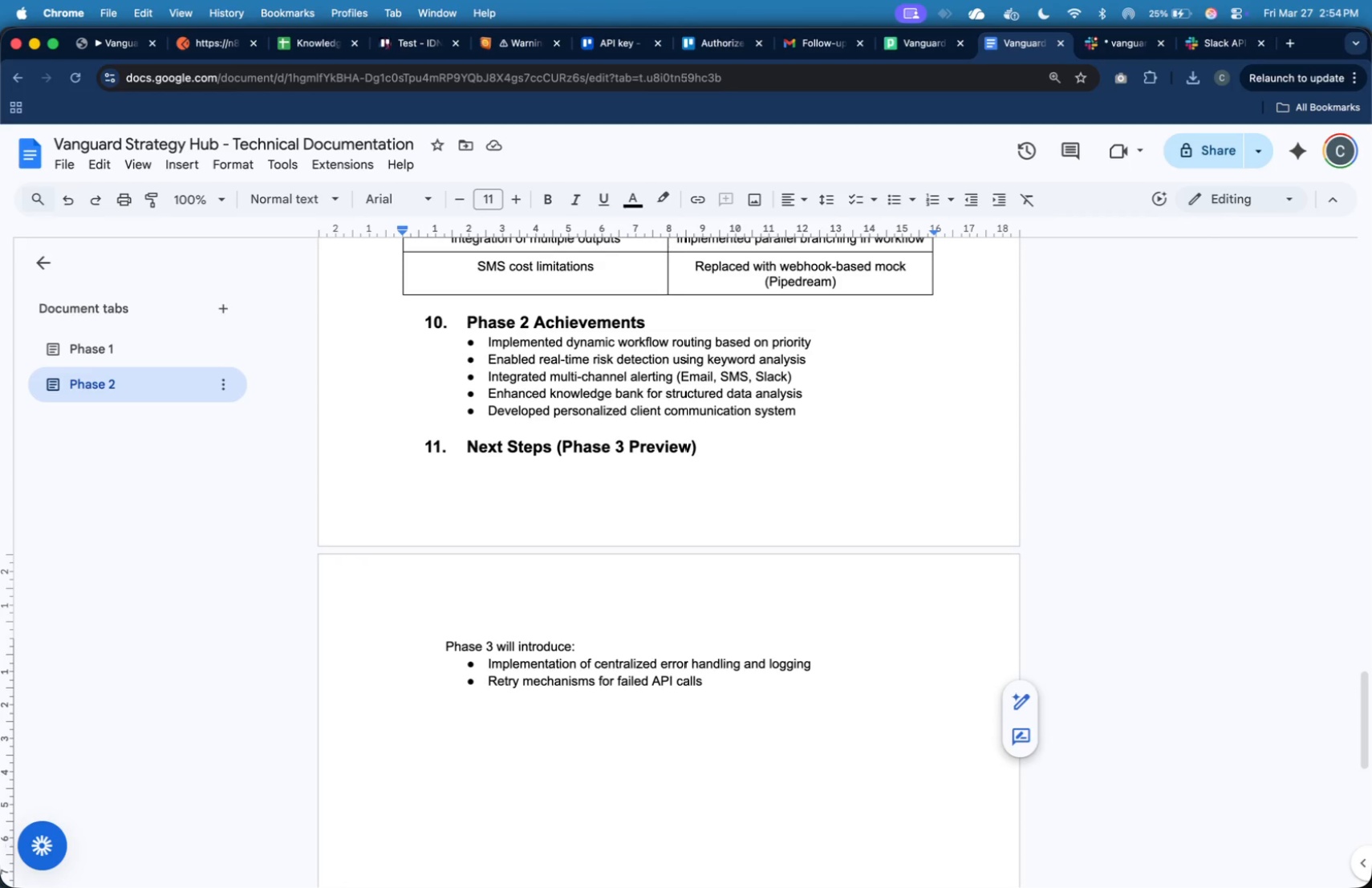 
type(Phase )
 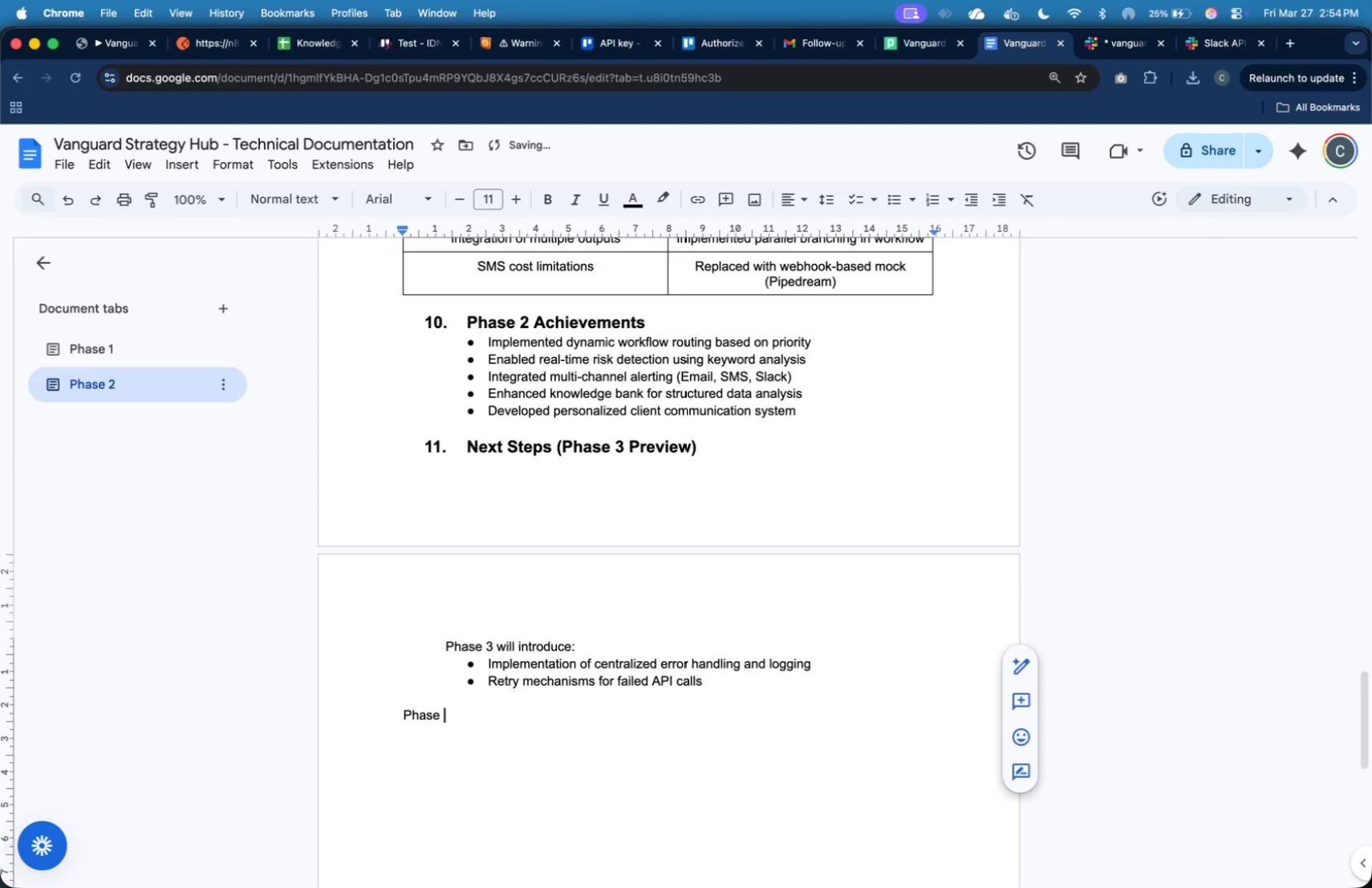 
key(ArrowUp)
 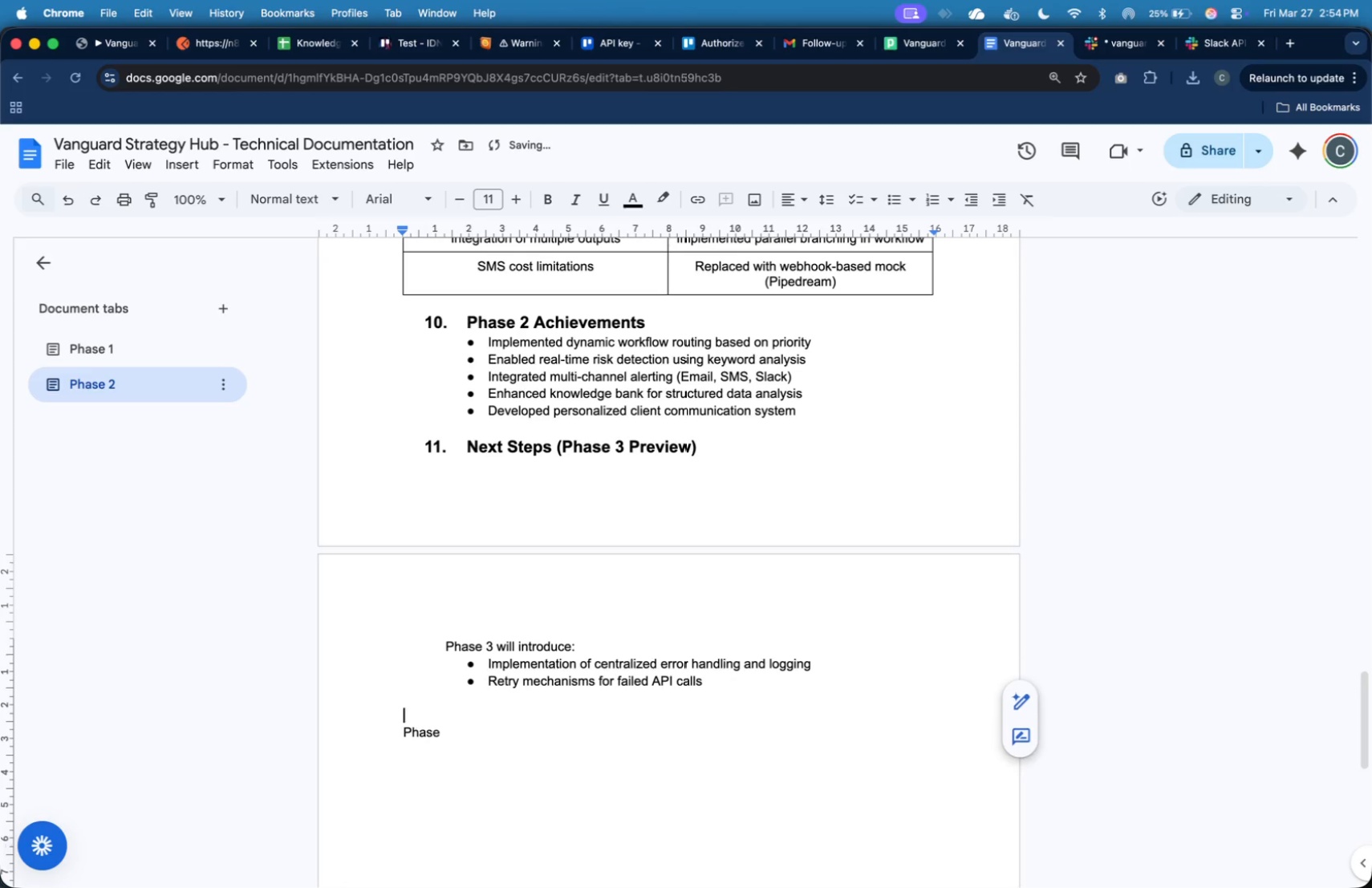 
key(Enter)
 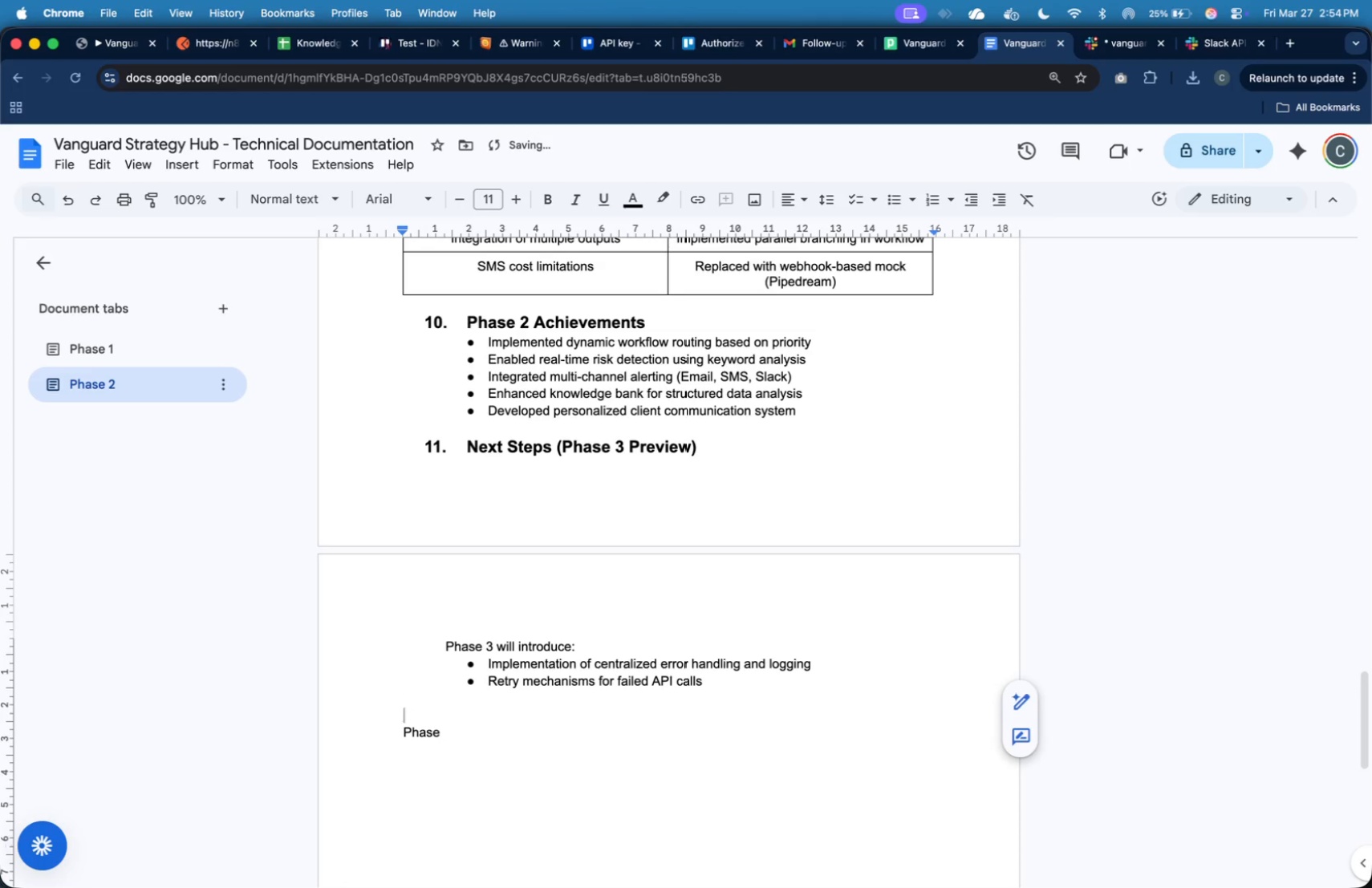 
key(ArrowDown)
 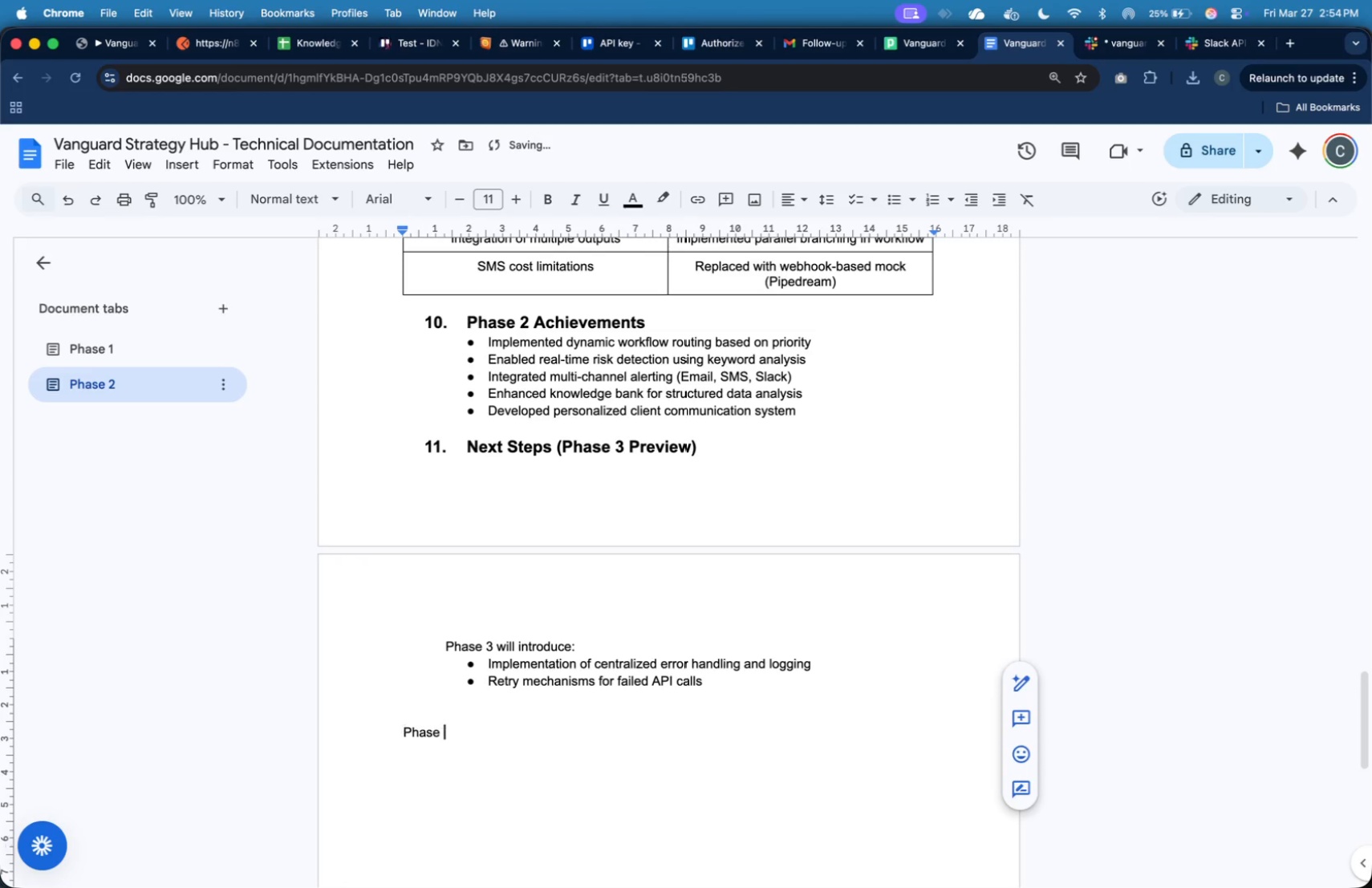 
key(ArrowDown)
 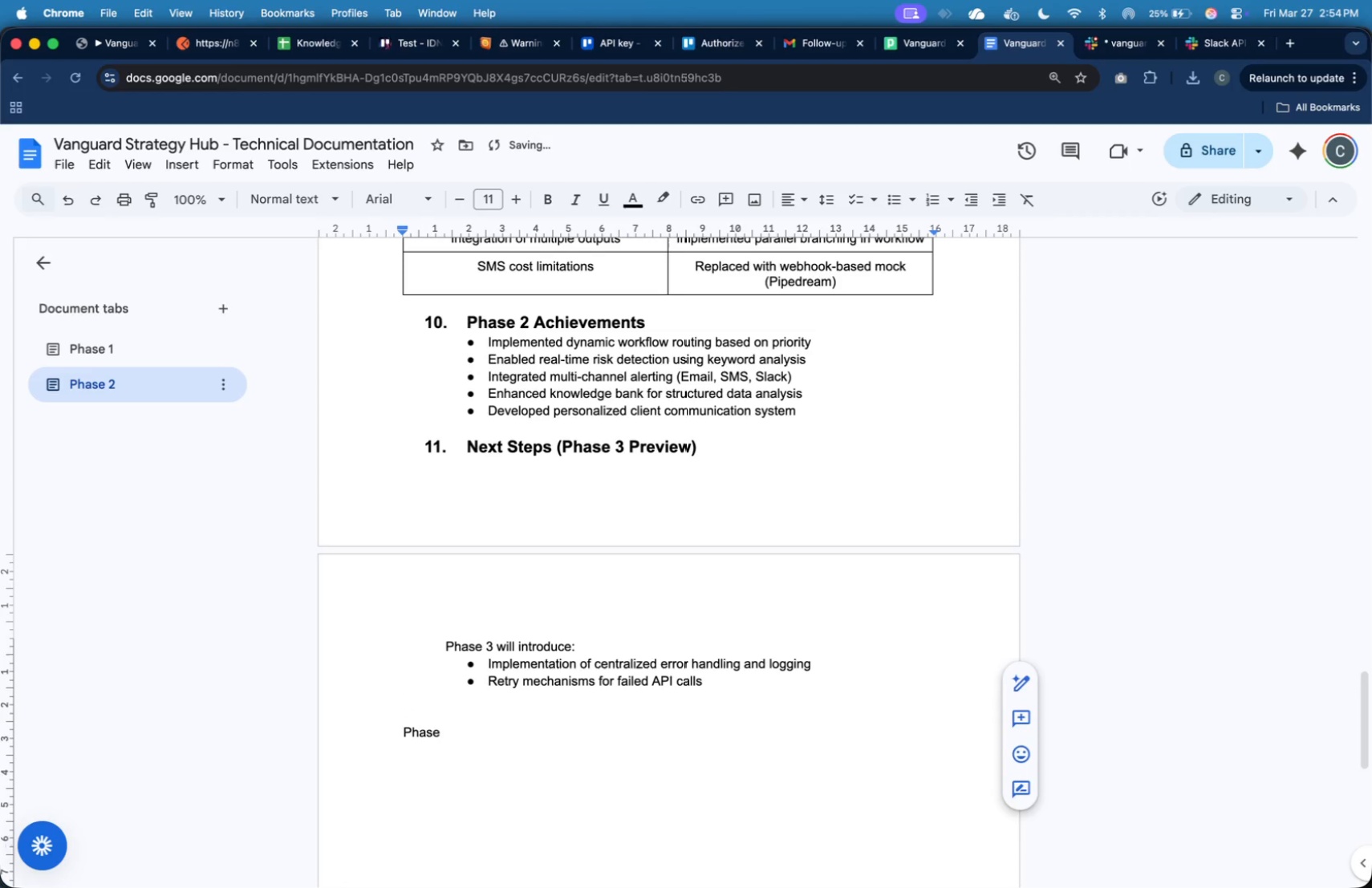 
type(2 transforks)
key(Backspace)
key(Backspace)
type(ms the system from a static integration pipeline into an intelligent automation engine capable of adaptive decision-making and real-time communication.)
 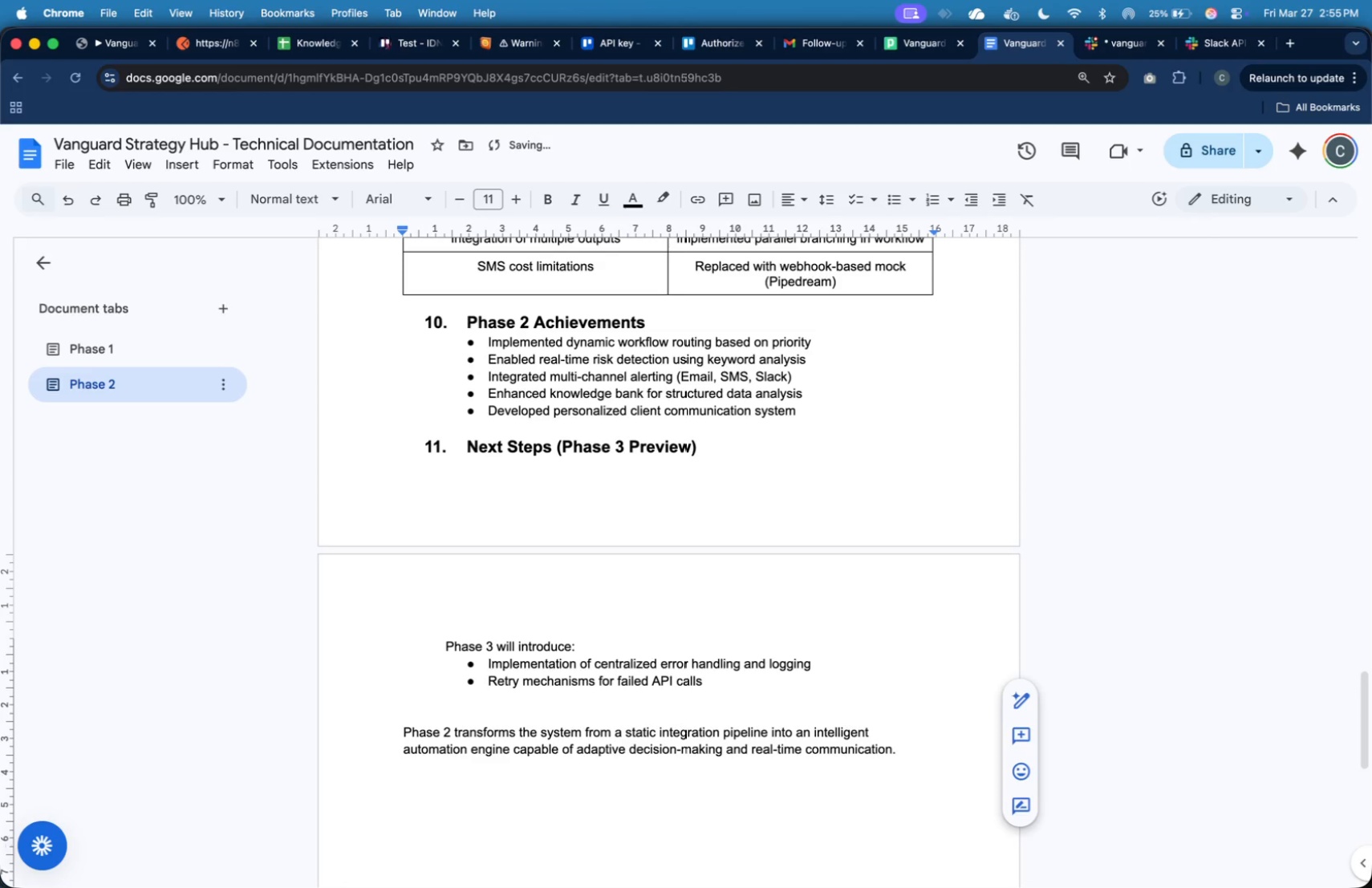 
scroll: coordinate [863, 442], scroll_direction: up, amount: 65.0
 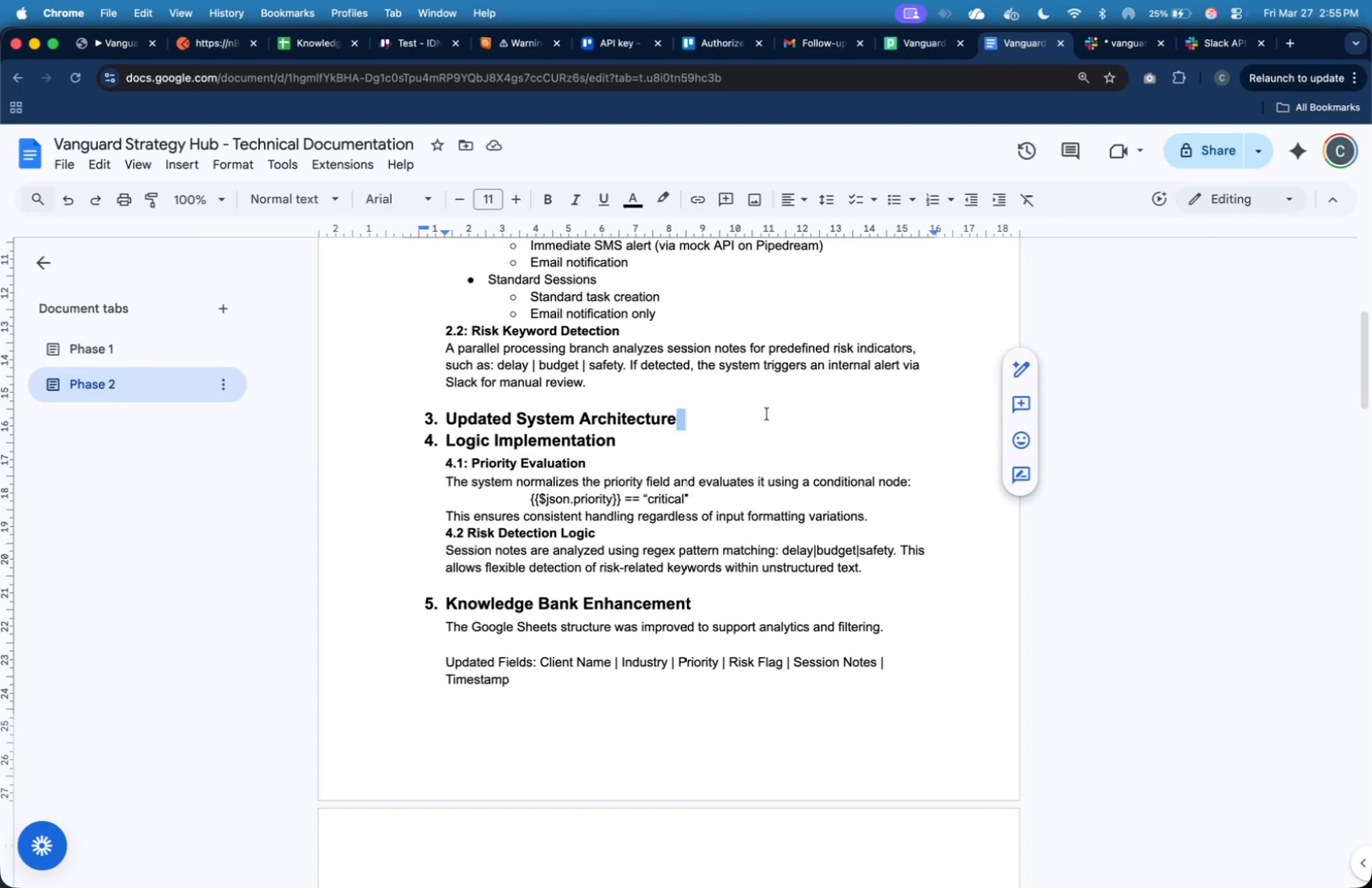 
left_click([756, 417])
 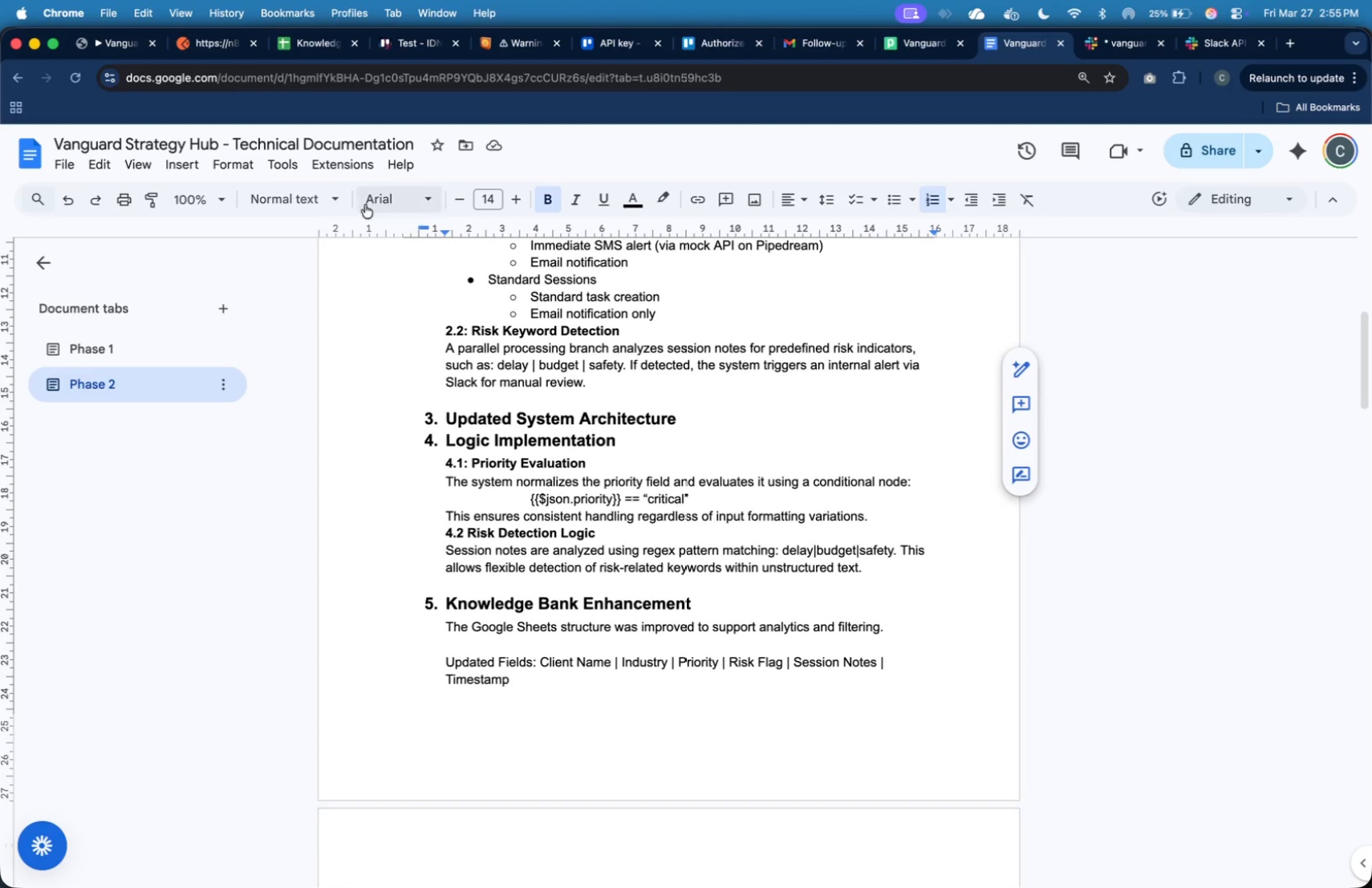 
left_click([197, 169])
 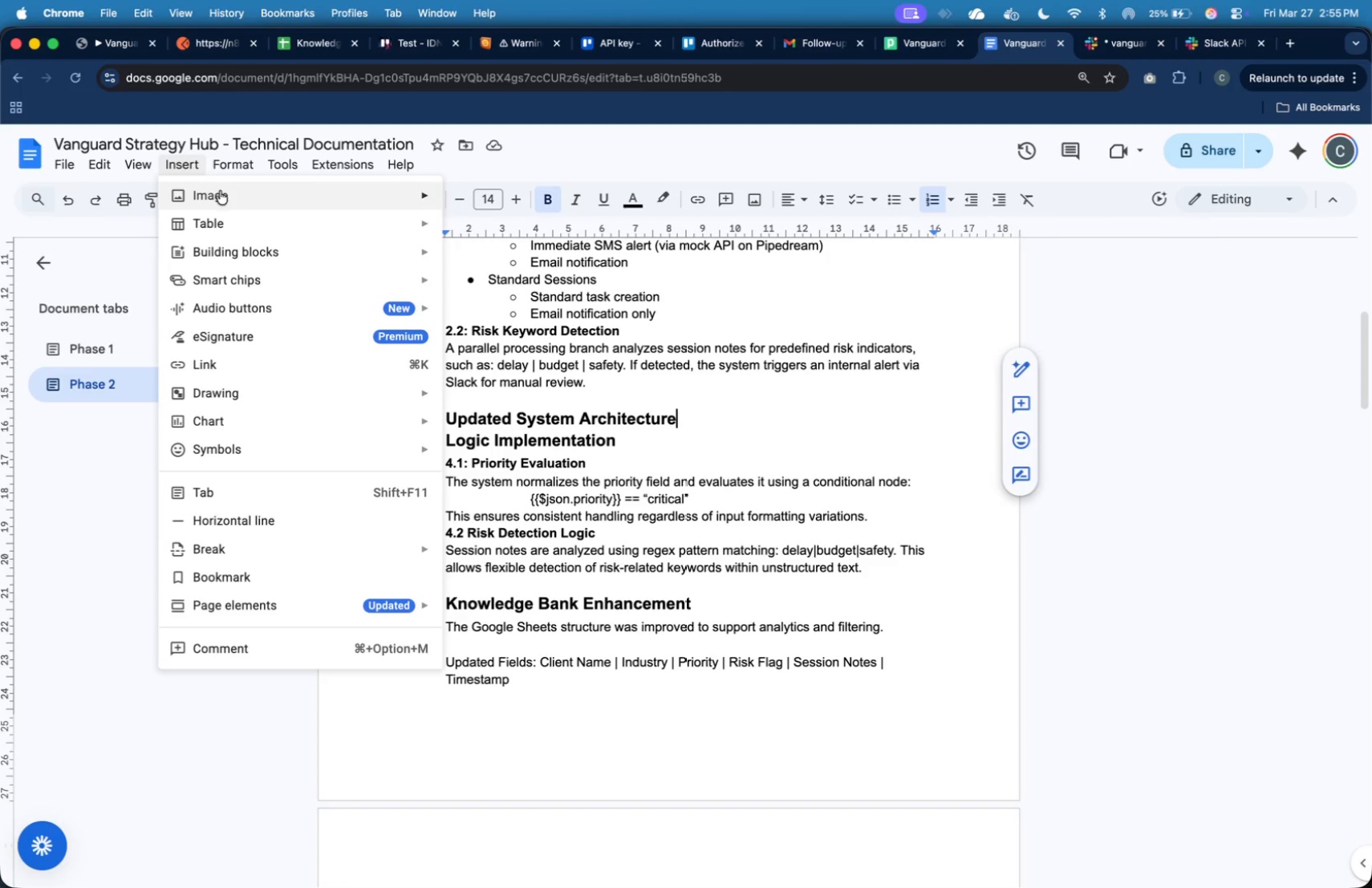 
mouse_move([315, 268])
 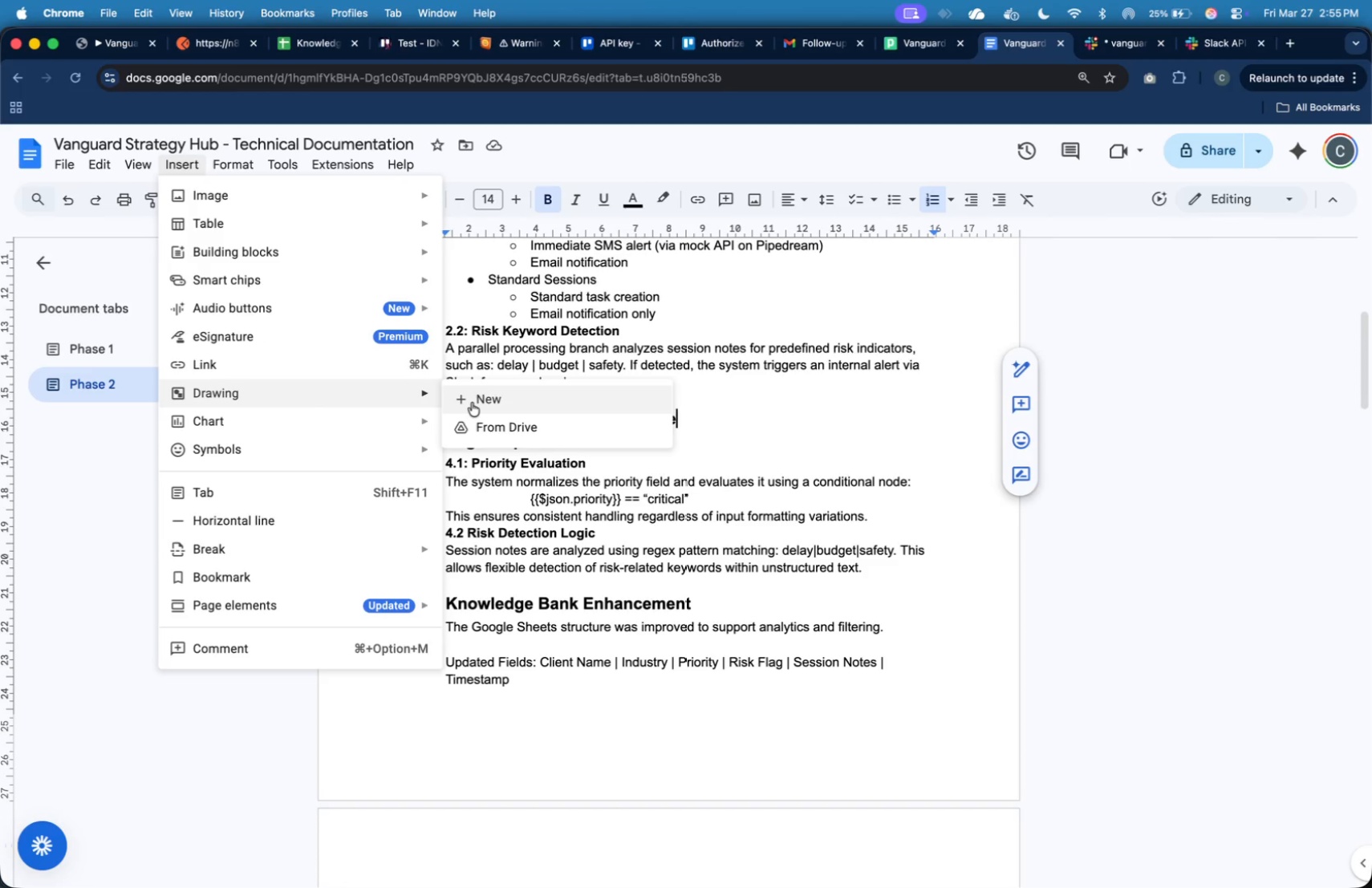 
left_click([472, 403])
 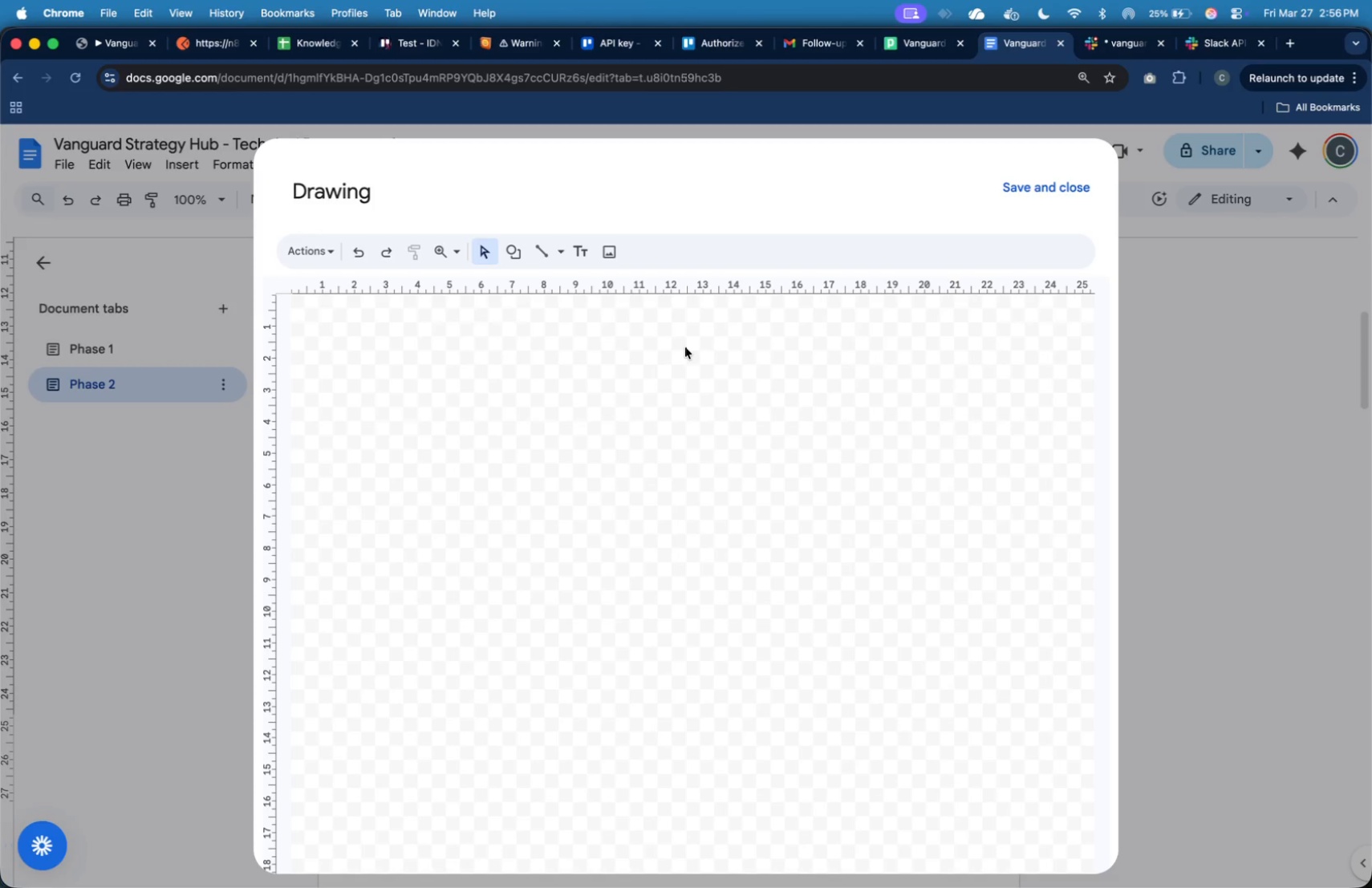 
wait(21.33)
 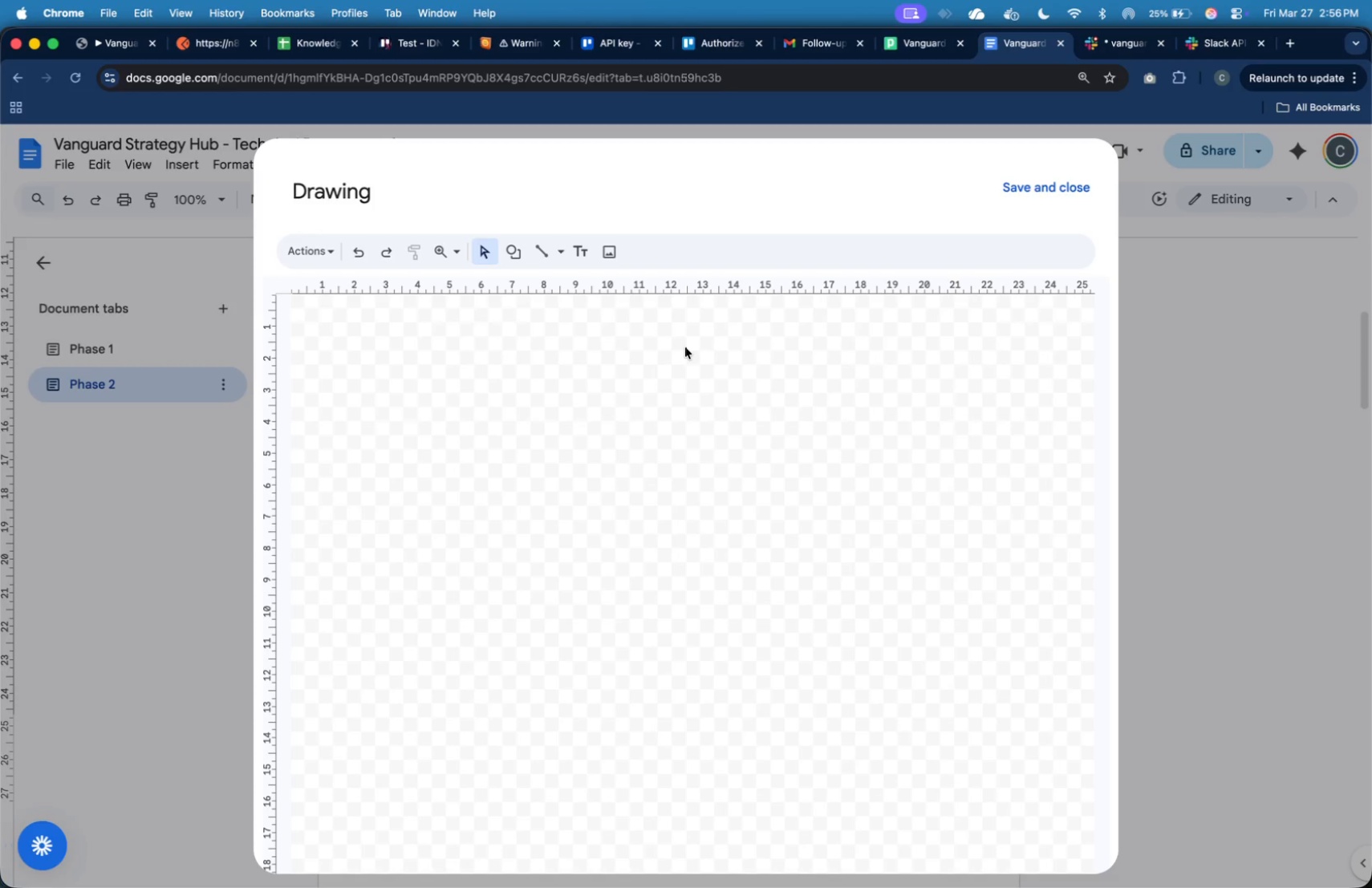 
left_click([521, 260])
 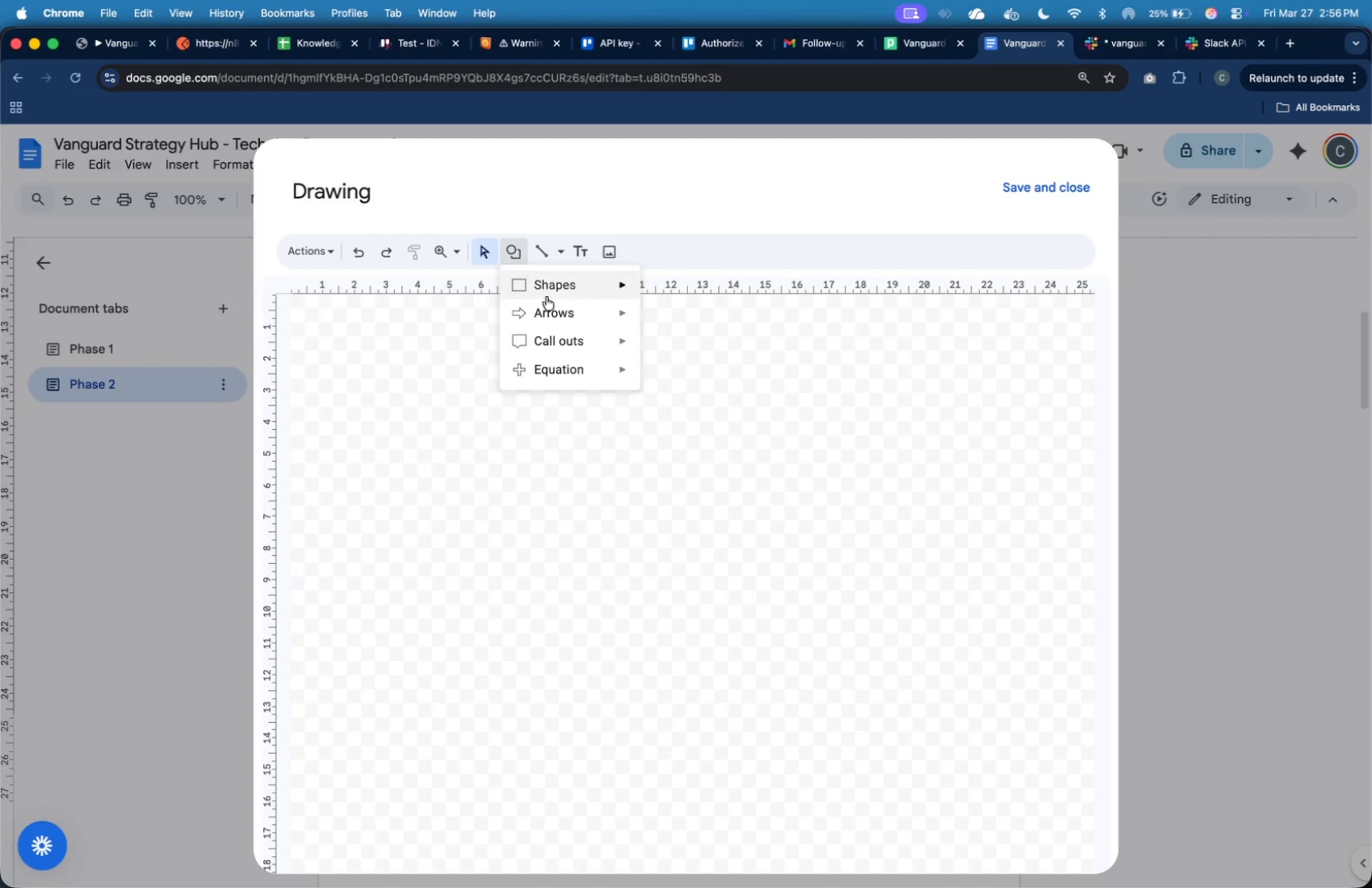 
mouse_move([572, 296])
 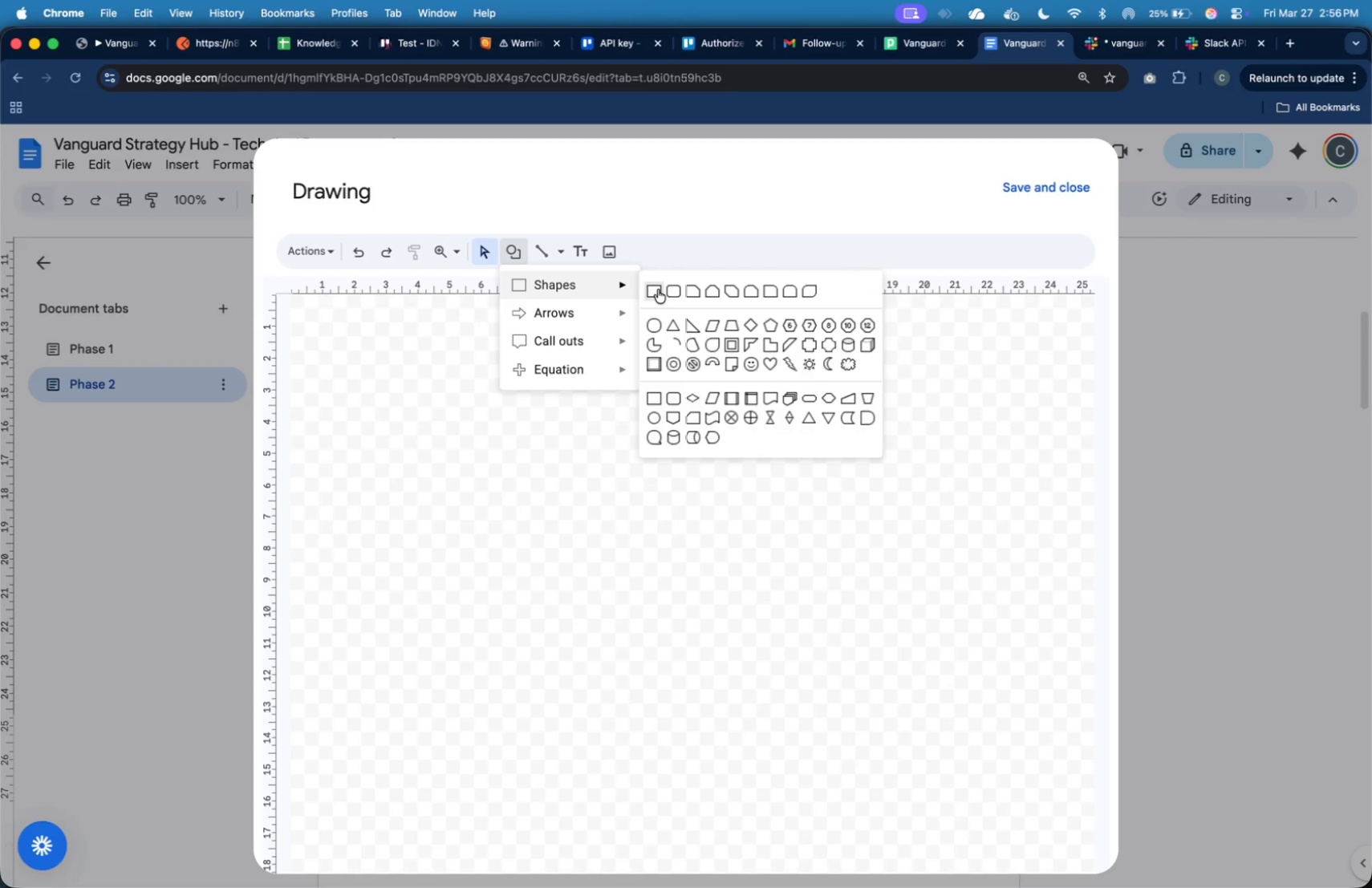 
left_click([657, 290])
 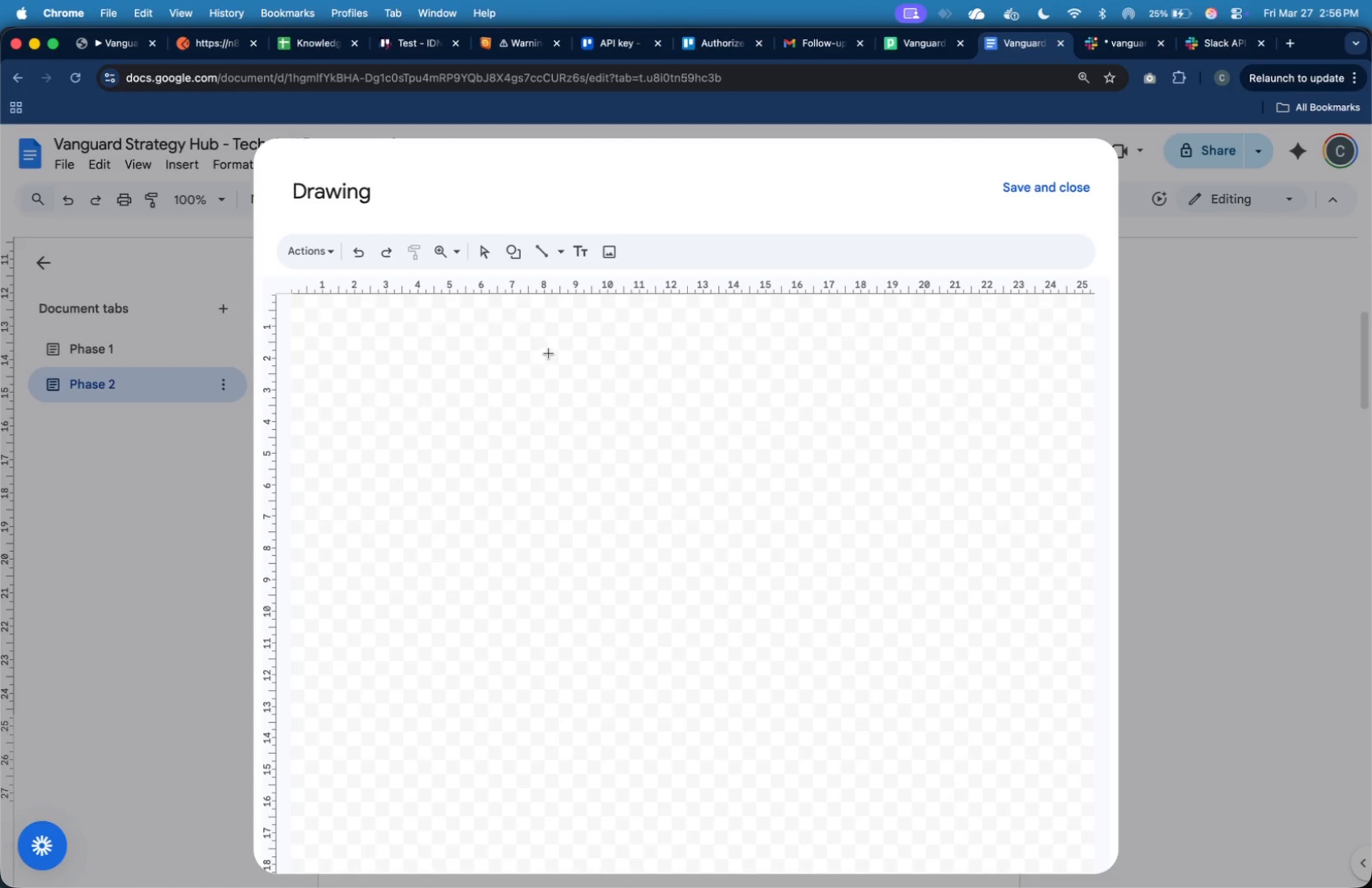 
left_click_drag(start_coordinate=[551, 347], to_coordinate=[669, 389])
 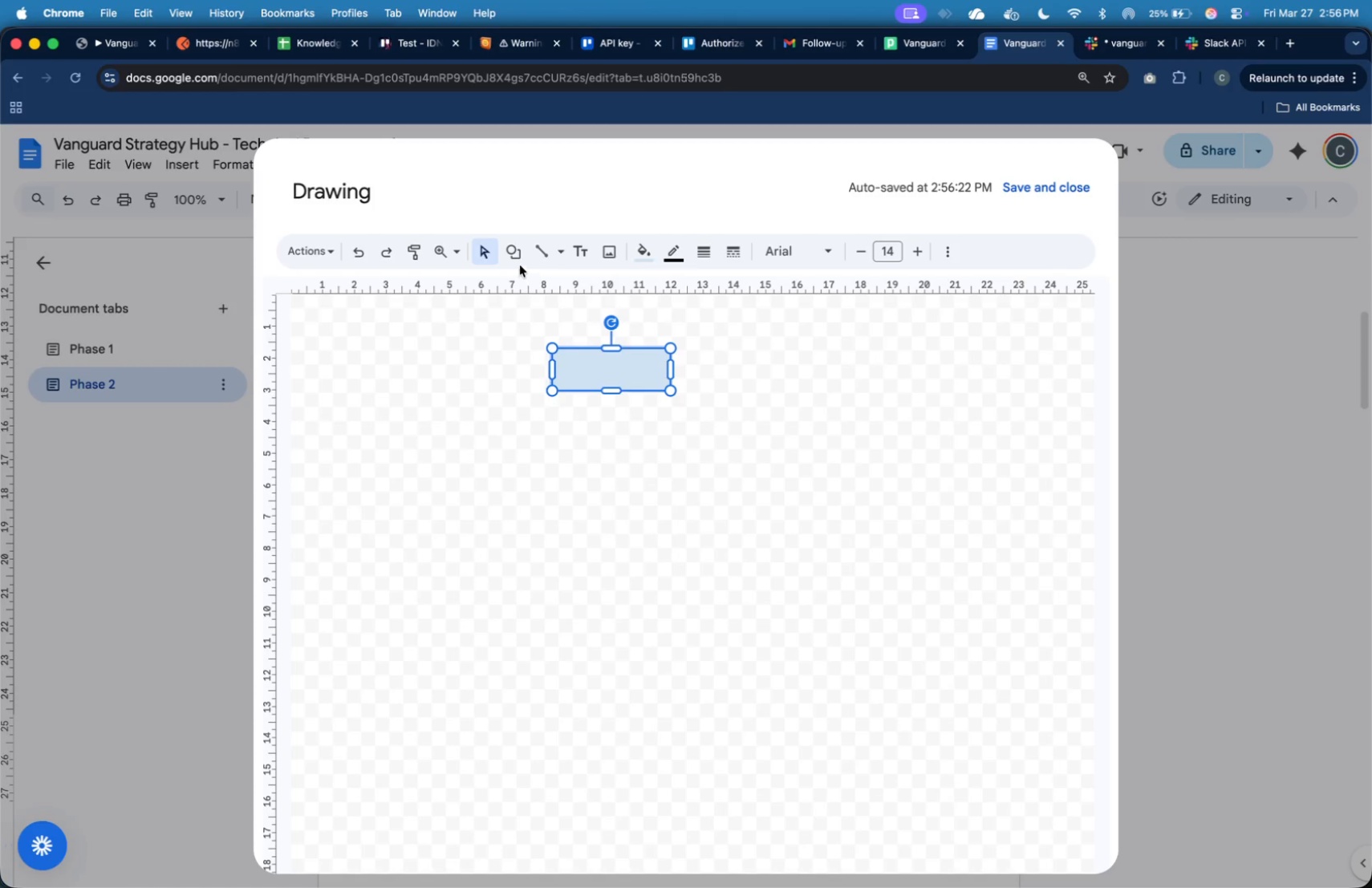 
left_click([639, 264])
 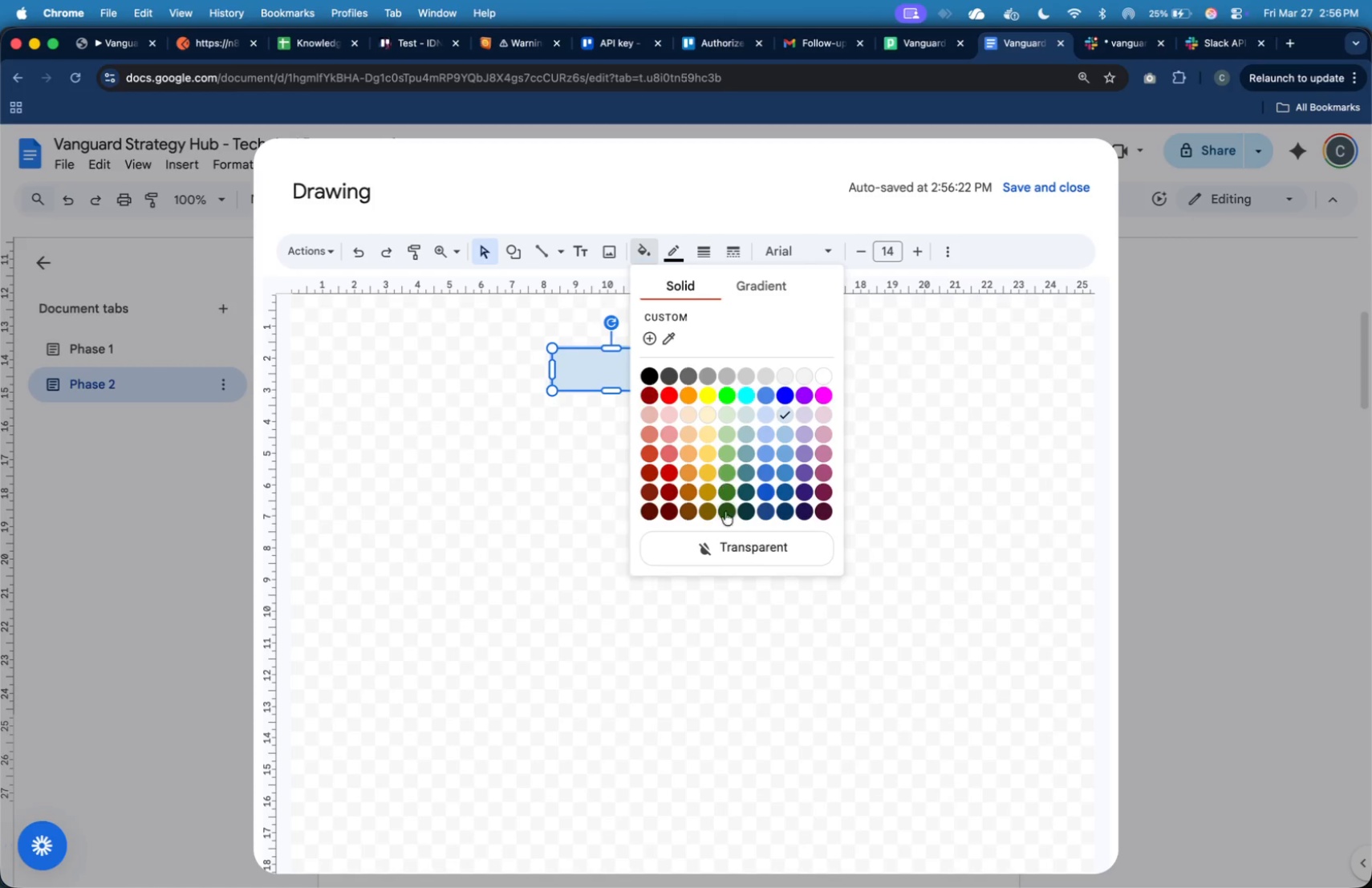 
left_click([737, 561])
 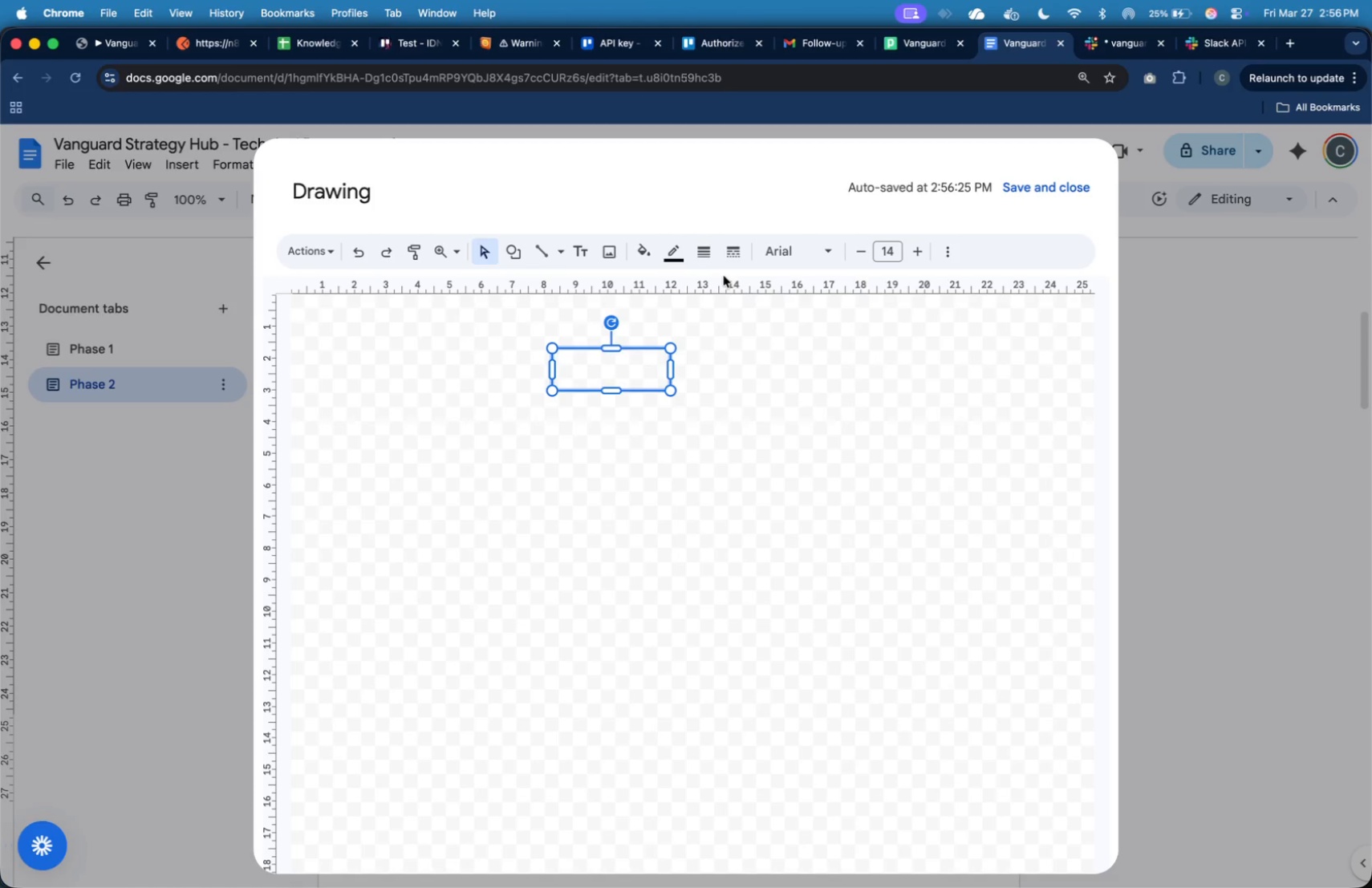 
wait(5.75)
 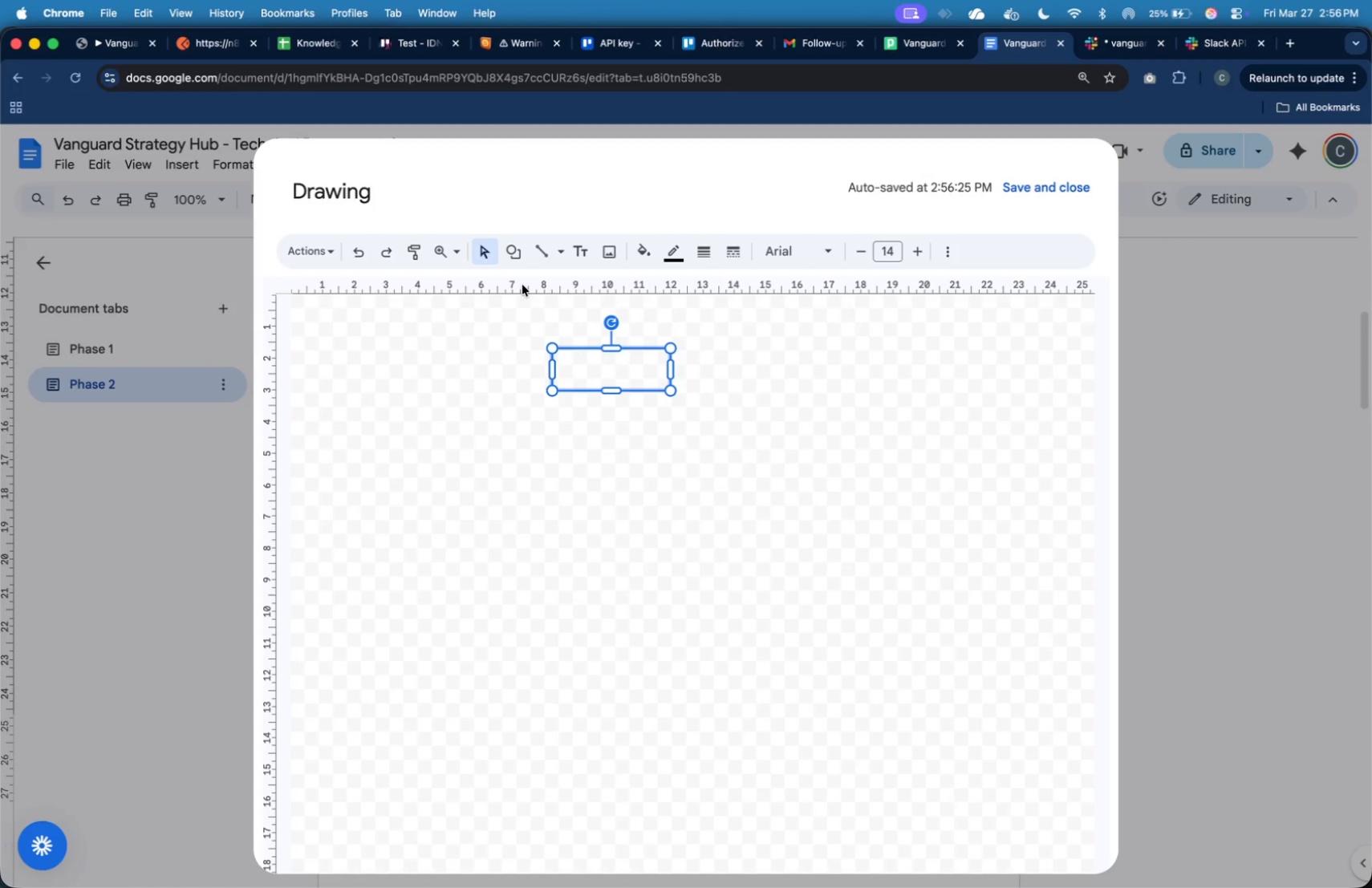 
left_click([578, 261])
 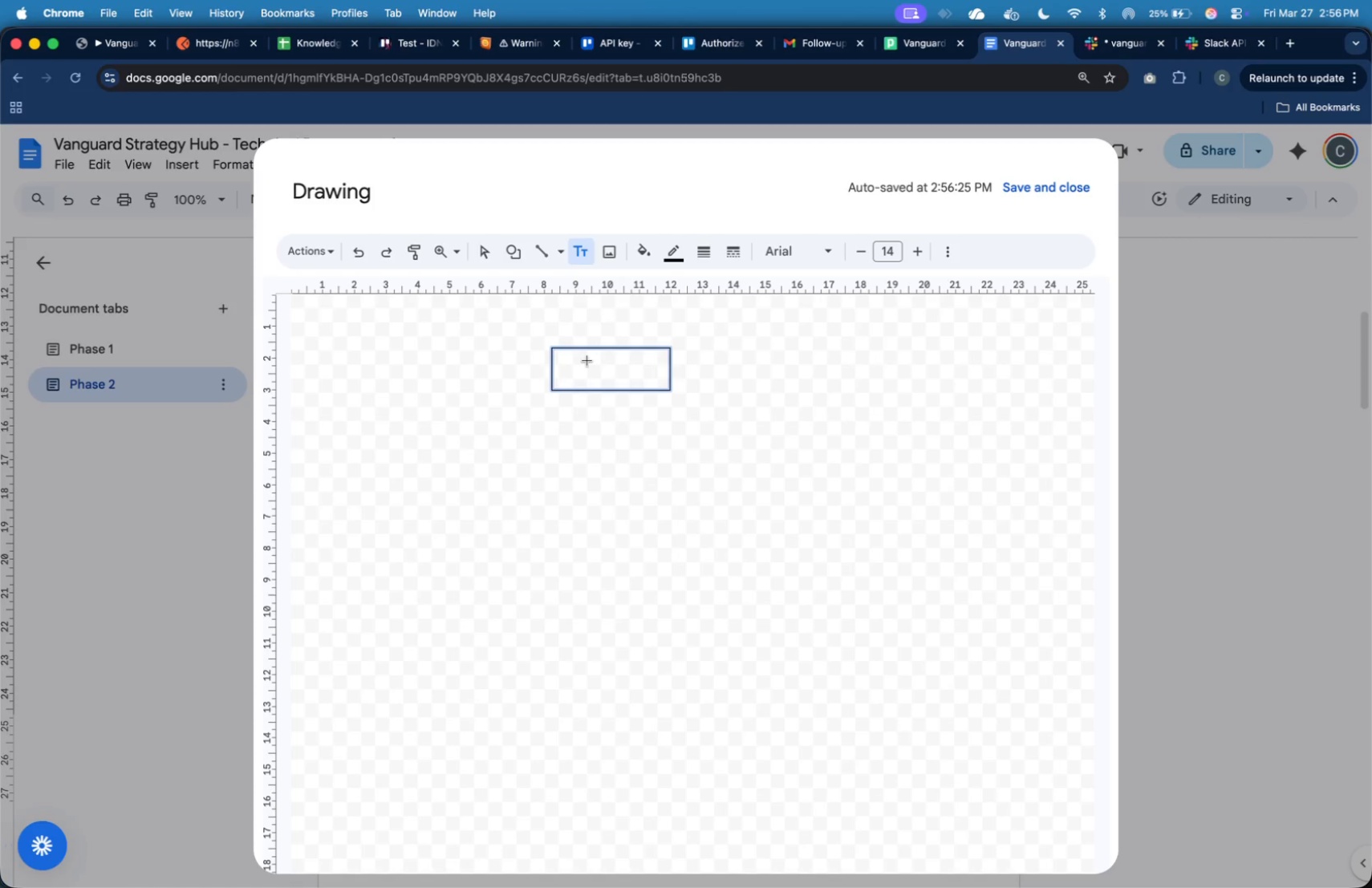 
left_click([588, 365])
 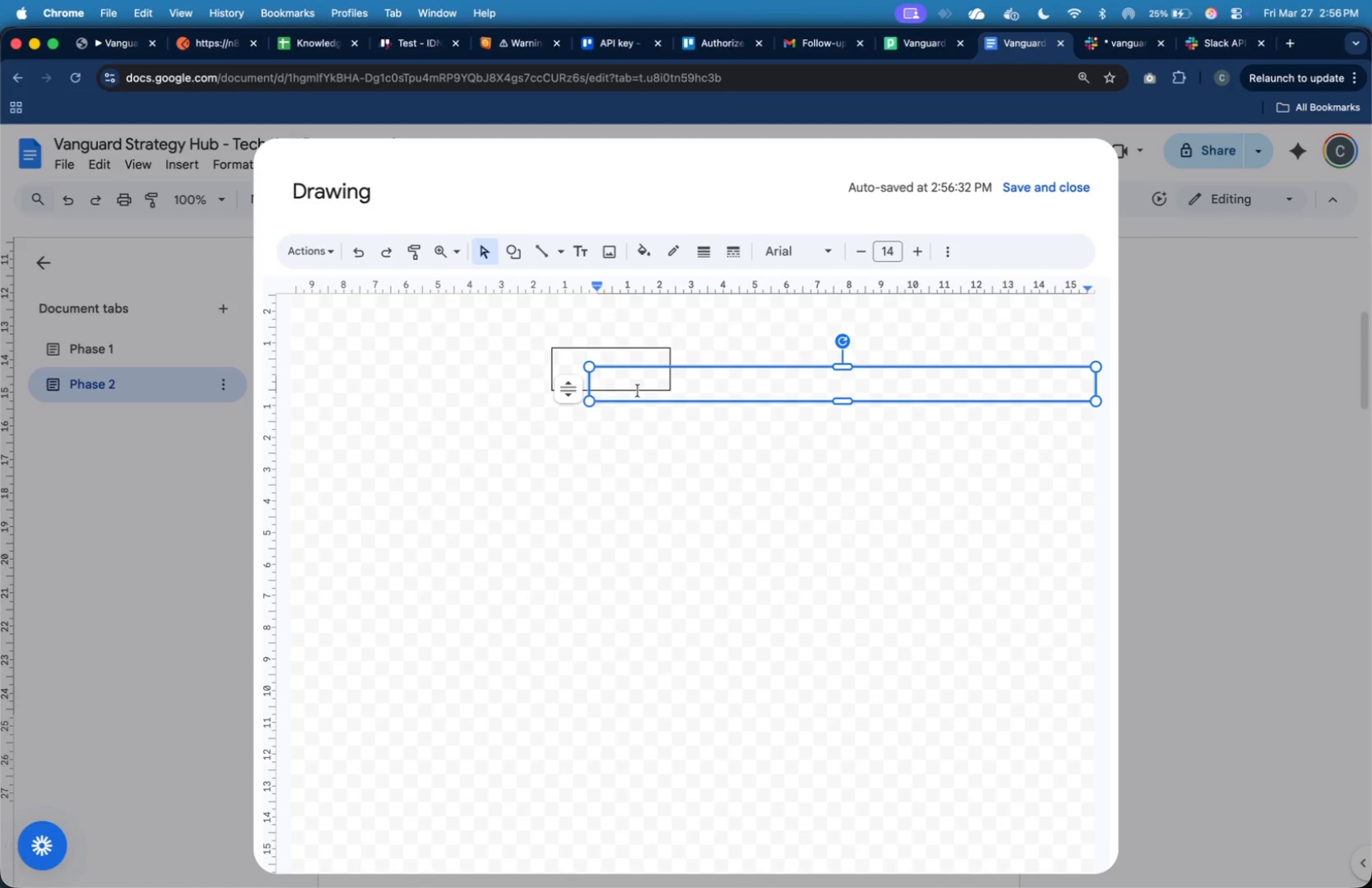 
left_click_drag(start_coordinate=[642, 387], to_coordinate=[607, 376])
 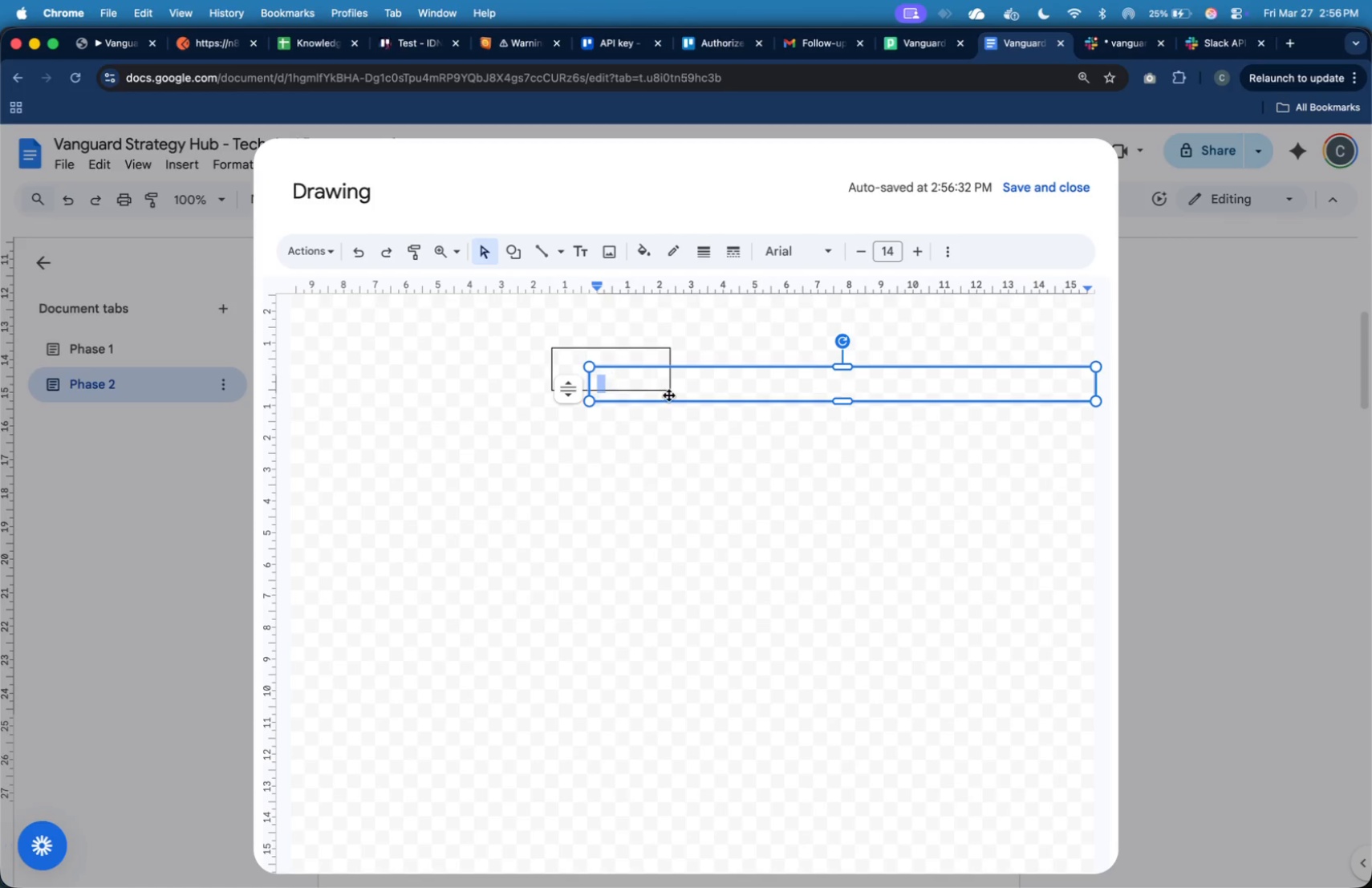 
left_click([670, 395])
 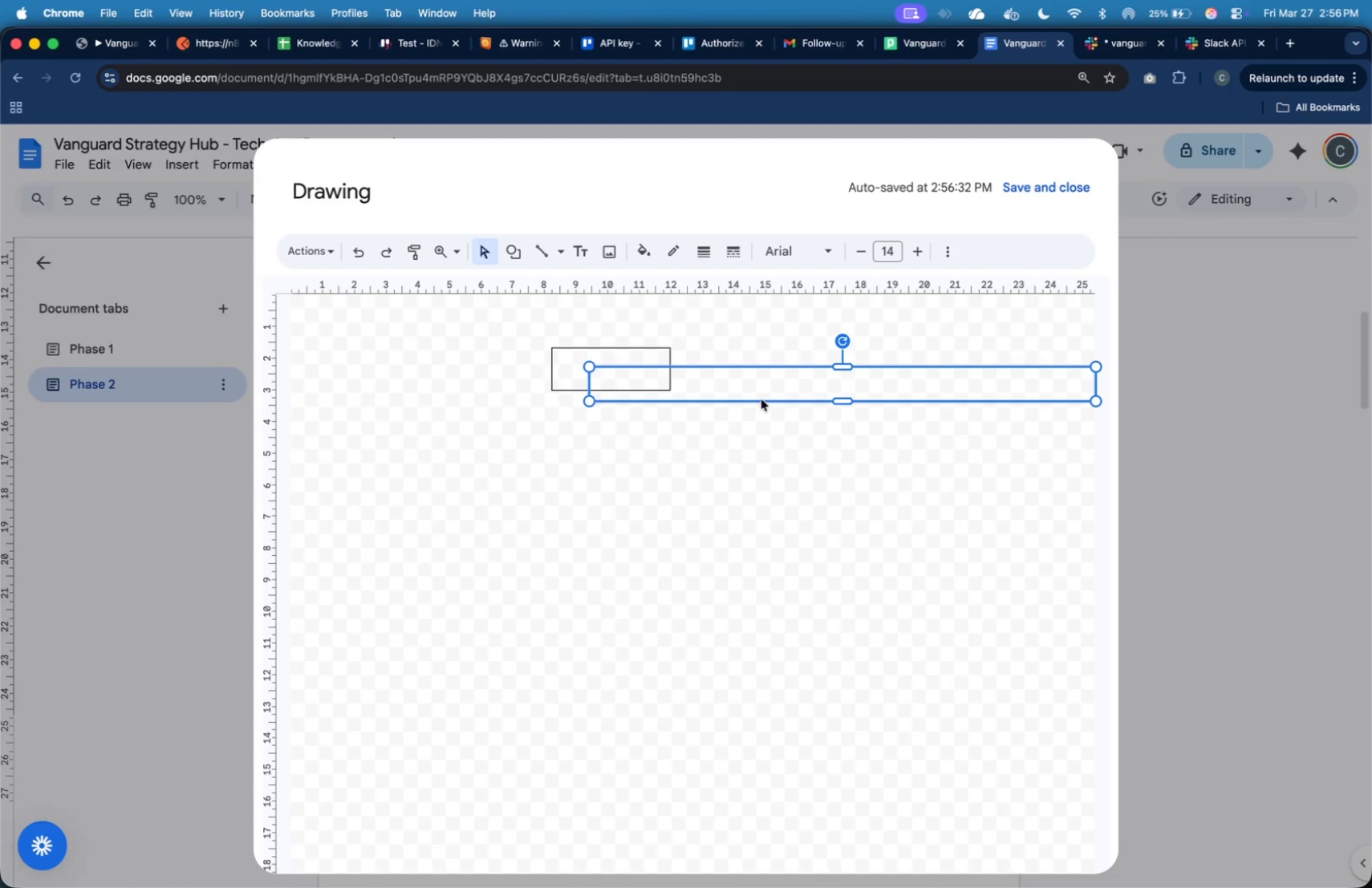 
left_click([761, 399])
 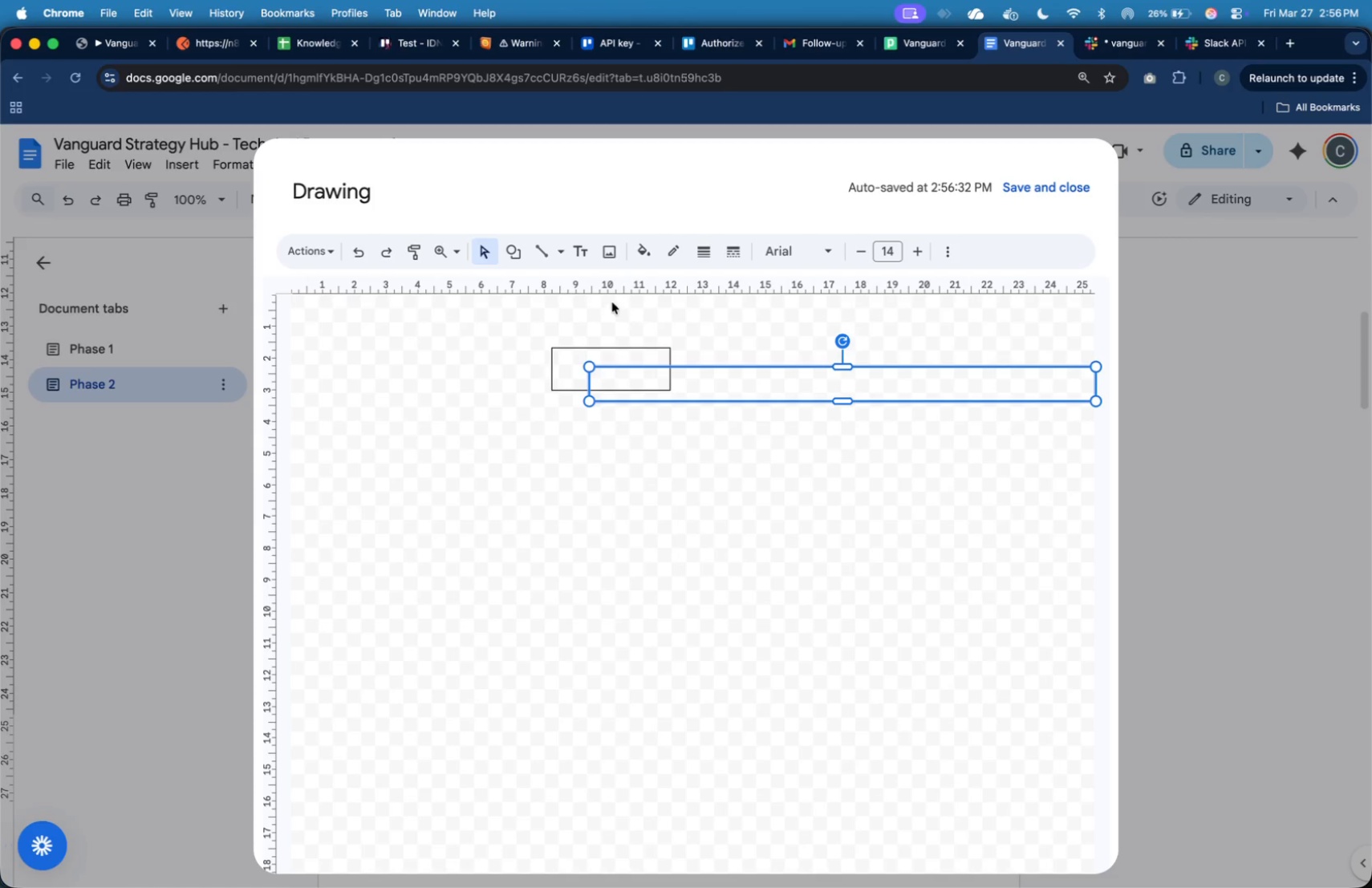 
left_click([881, 378])
 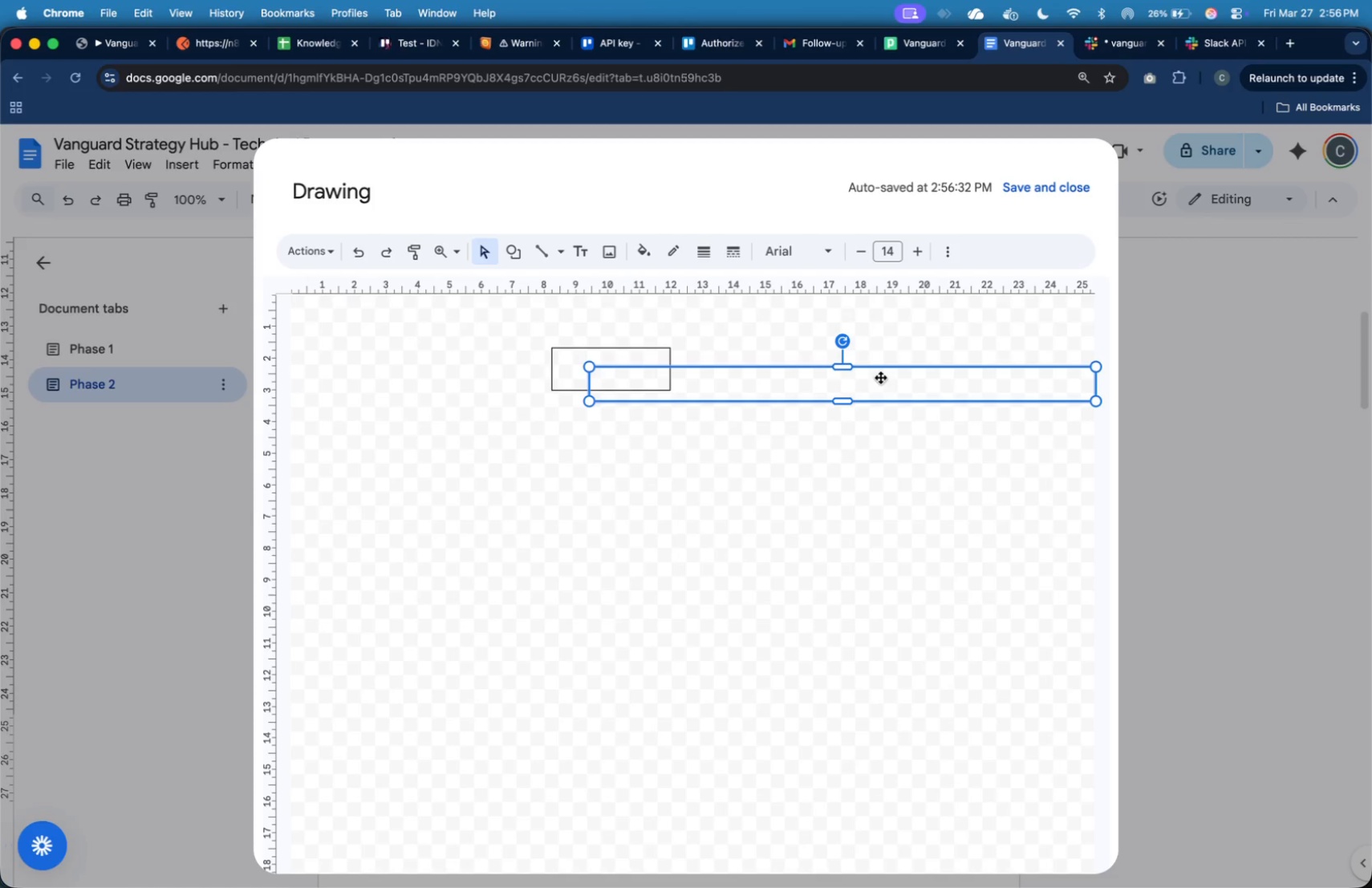 
right_click([881, 378])
 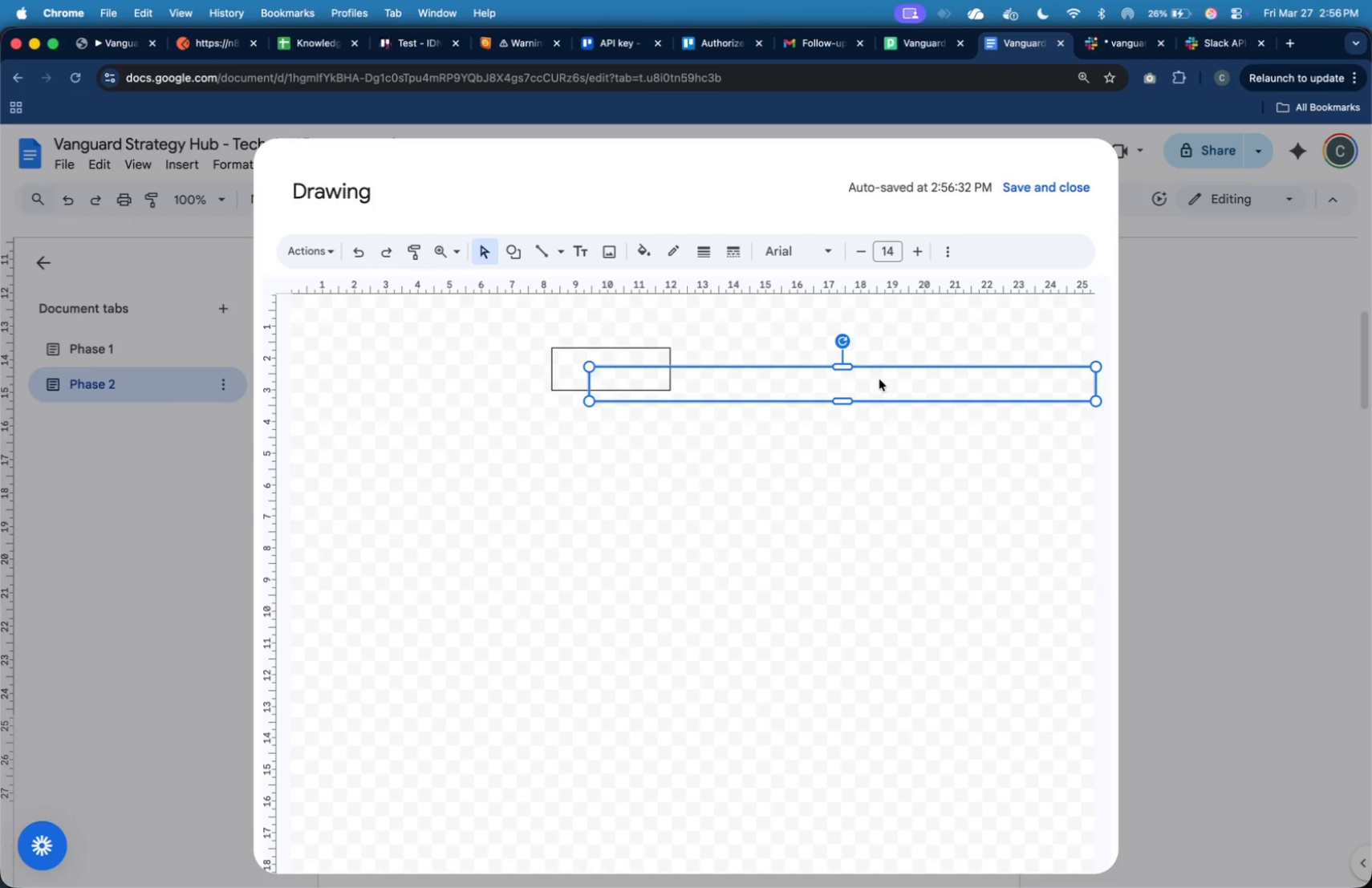 
right_click([879, 380])
 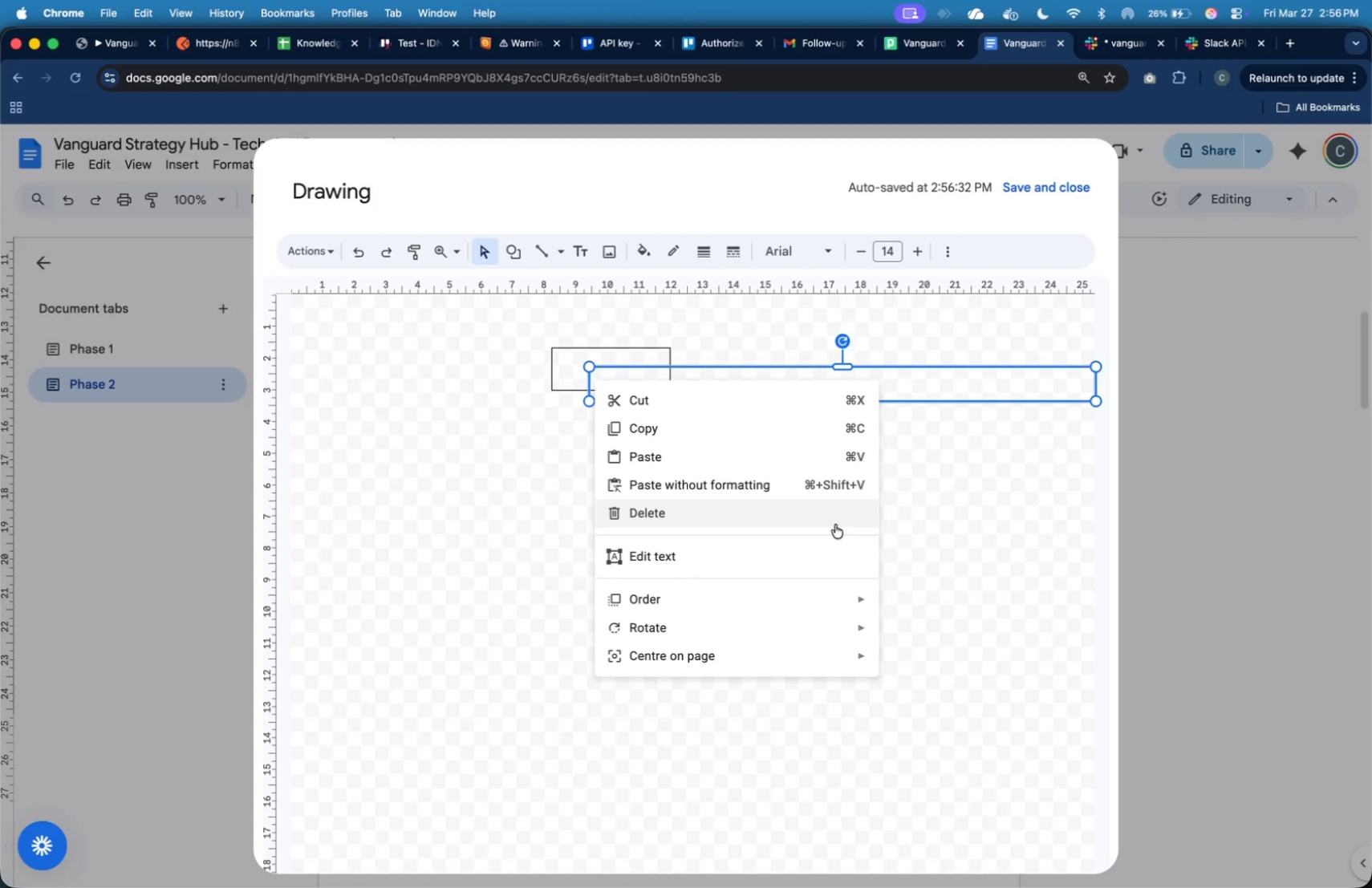 
left_click([954, 383])
 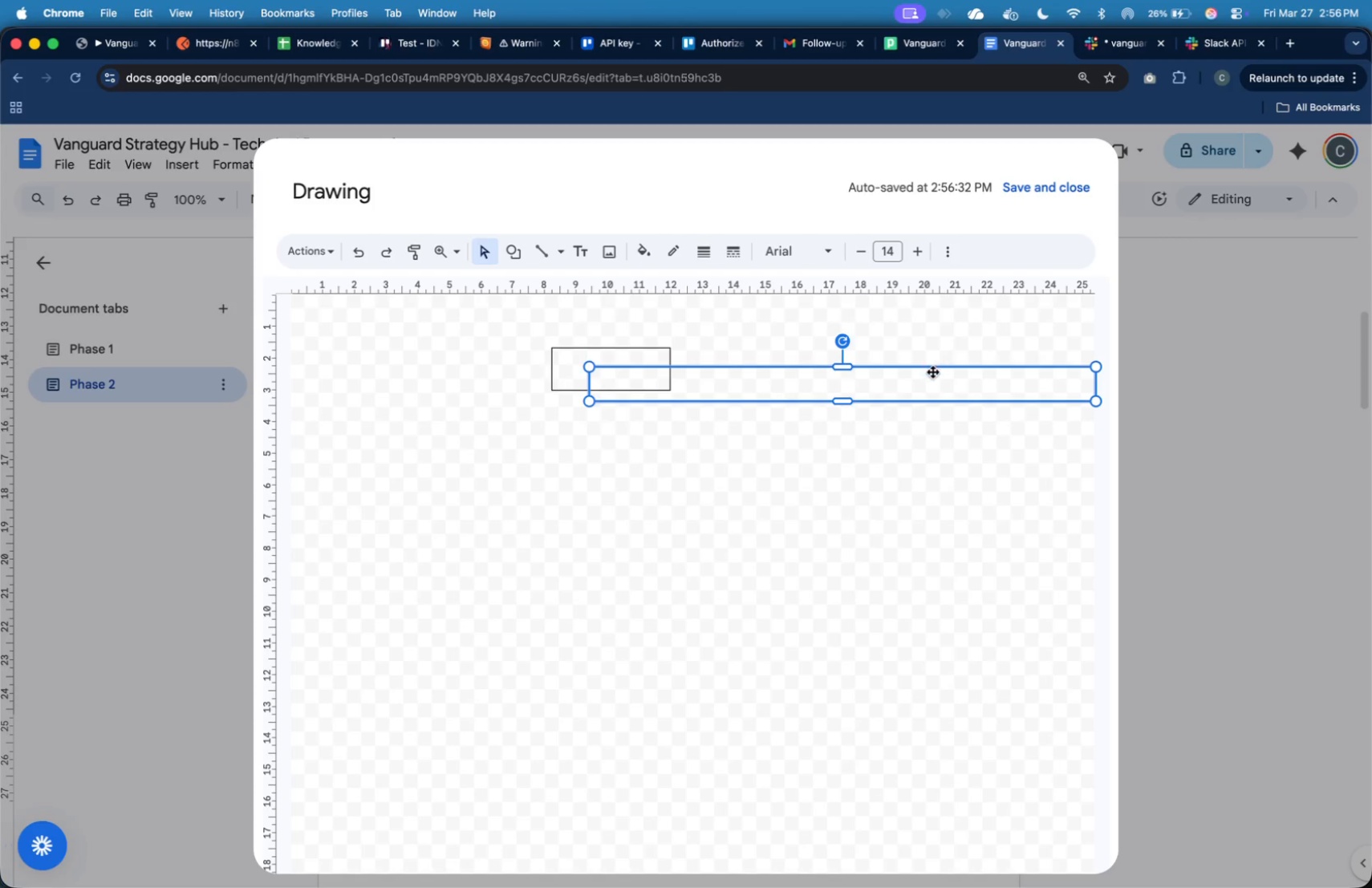 
left_click_drag(start_coordinate=[932, 374], to_coordinate=[890, 357])
 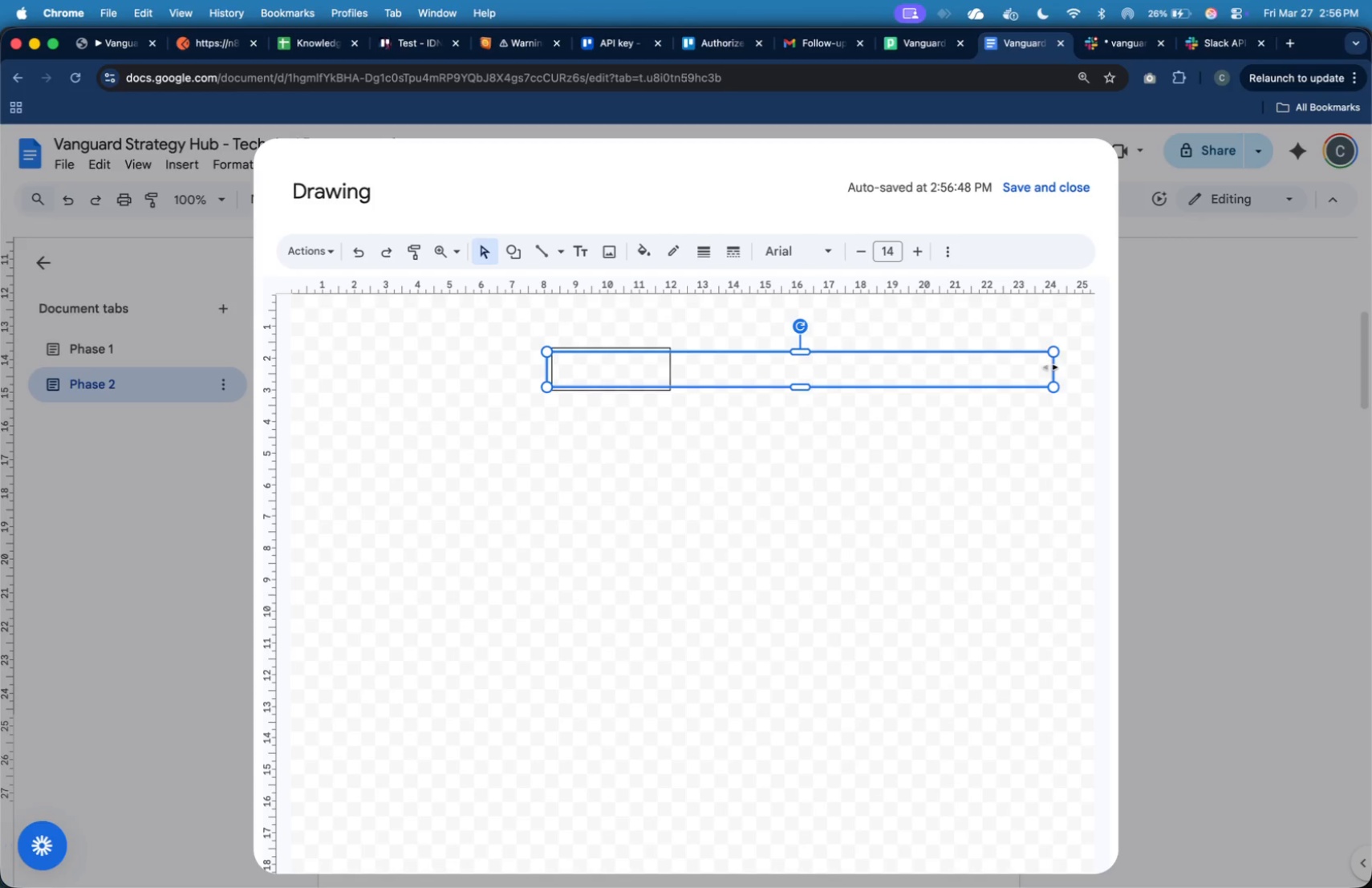 
left_click_drag(start_coordinate=[1053, 368], to_coordinate=[668, 373])
 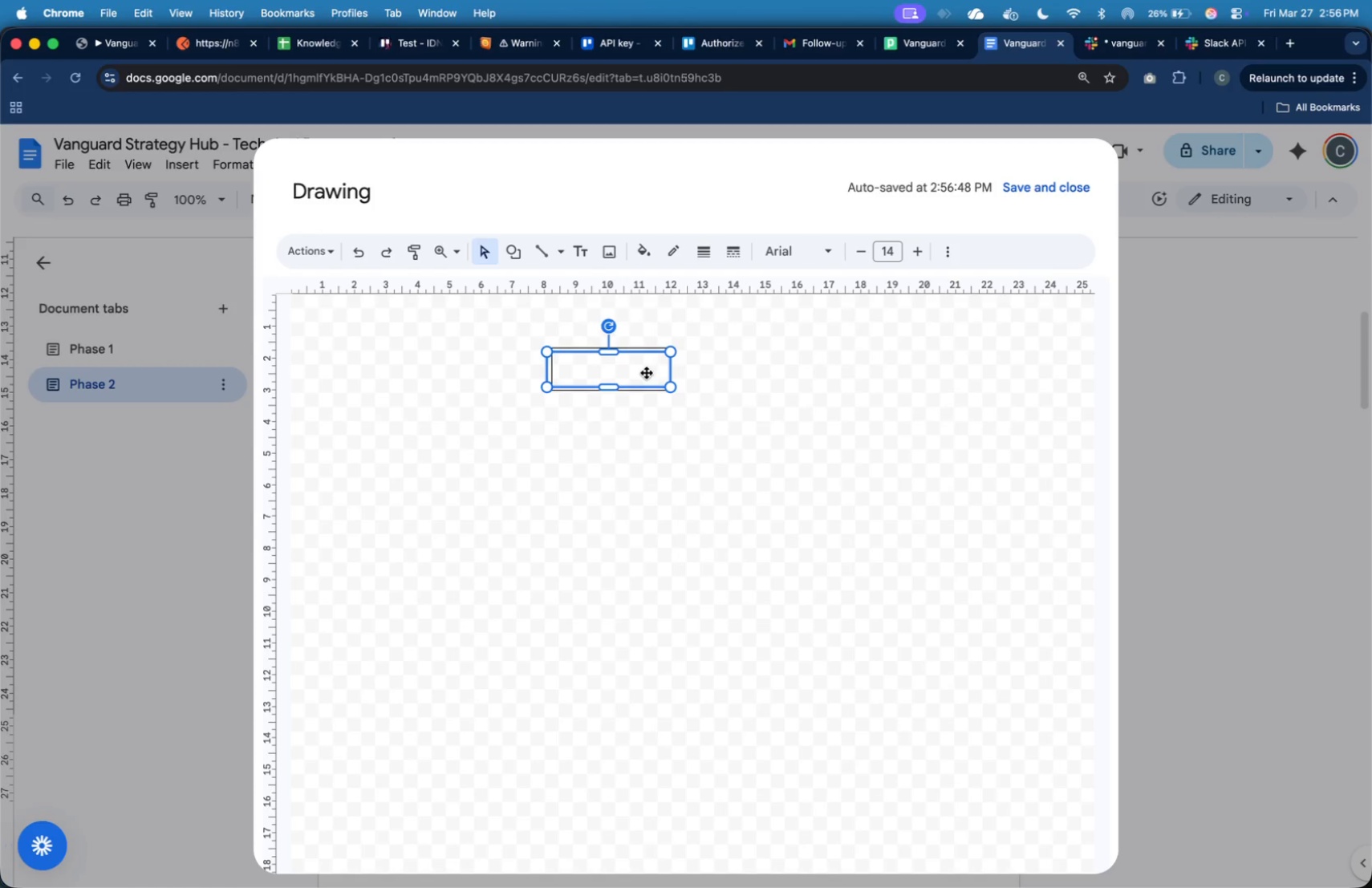 
left_click([647, 373])
 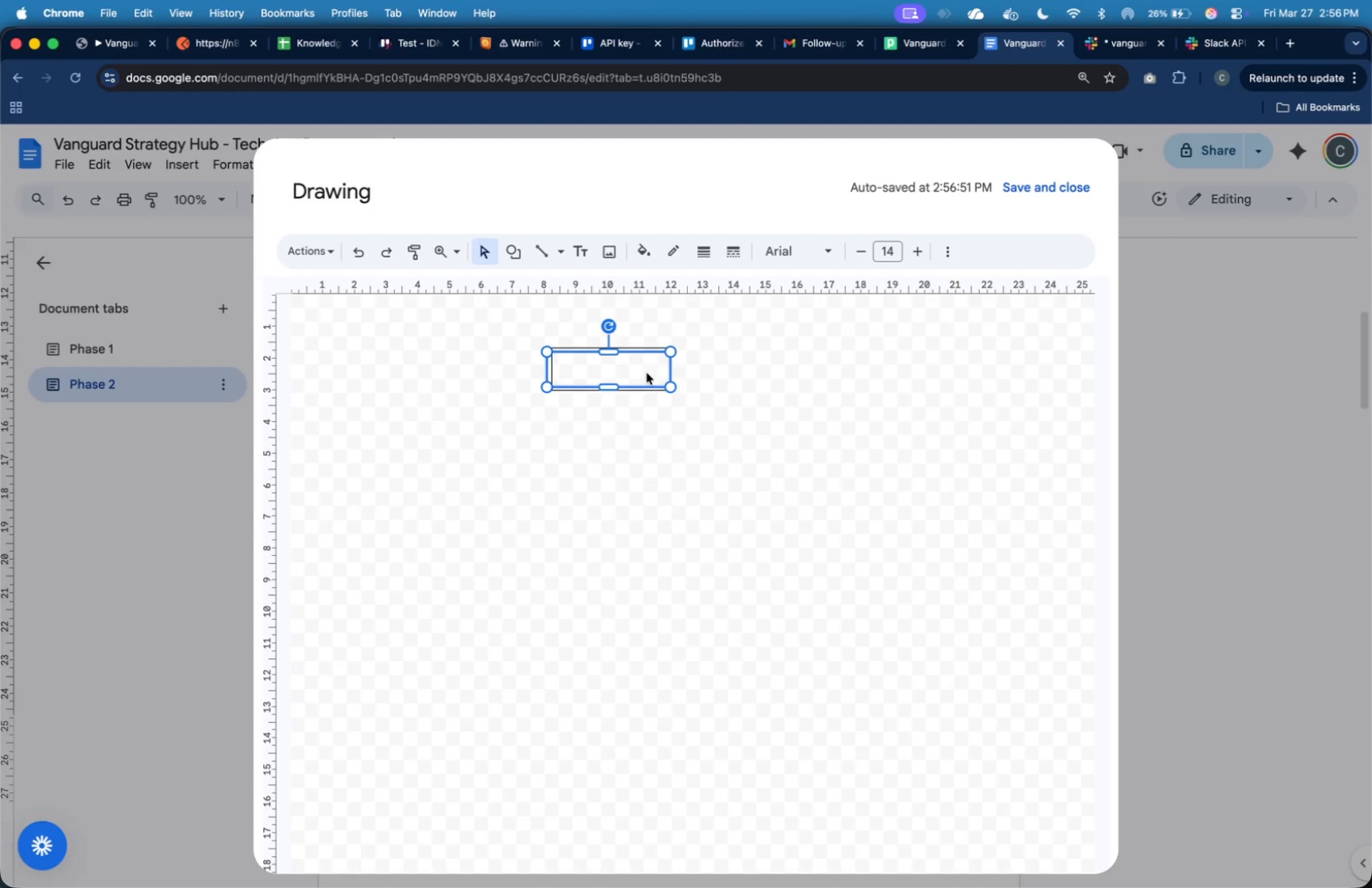 
left_click_drag(start_coordinate=[647, 373], to_coordinate=[646, 368])
 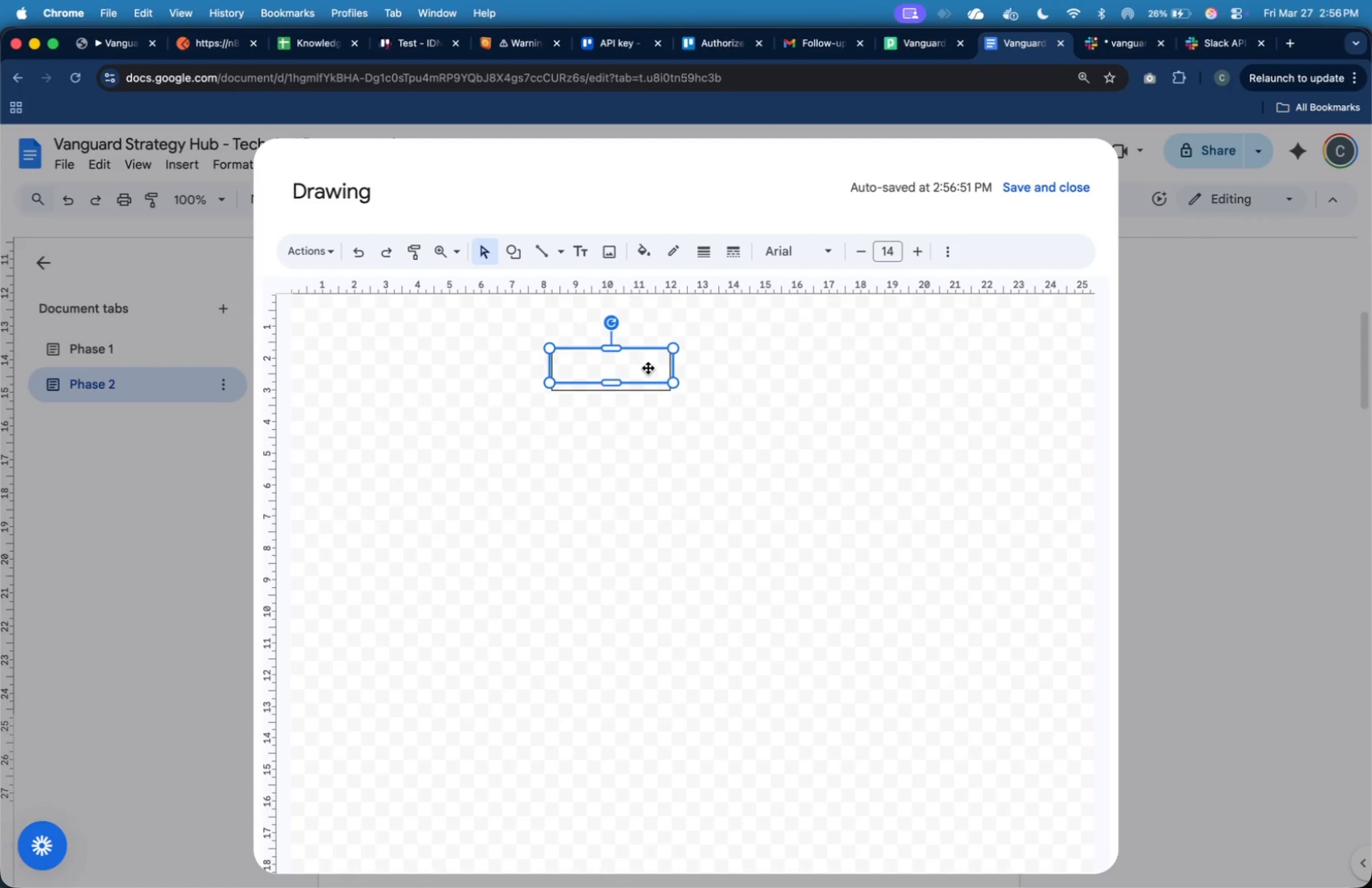 
left_click_drag(start_coordinate=[648, 368], to_coordinate=[651, 420])
 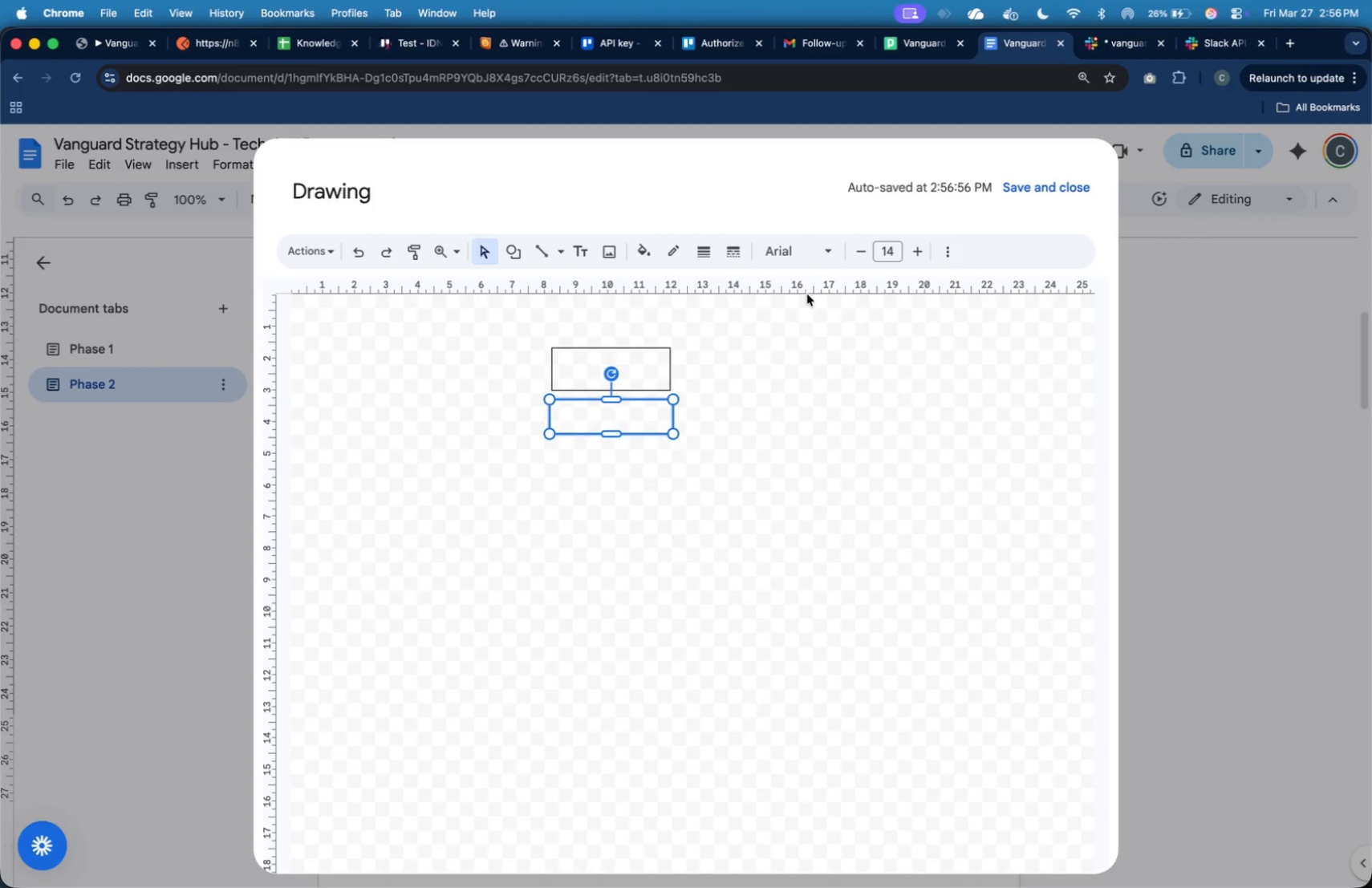 
left_click([810, 395])
 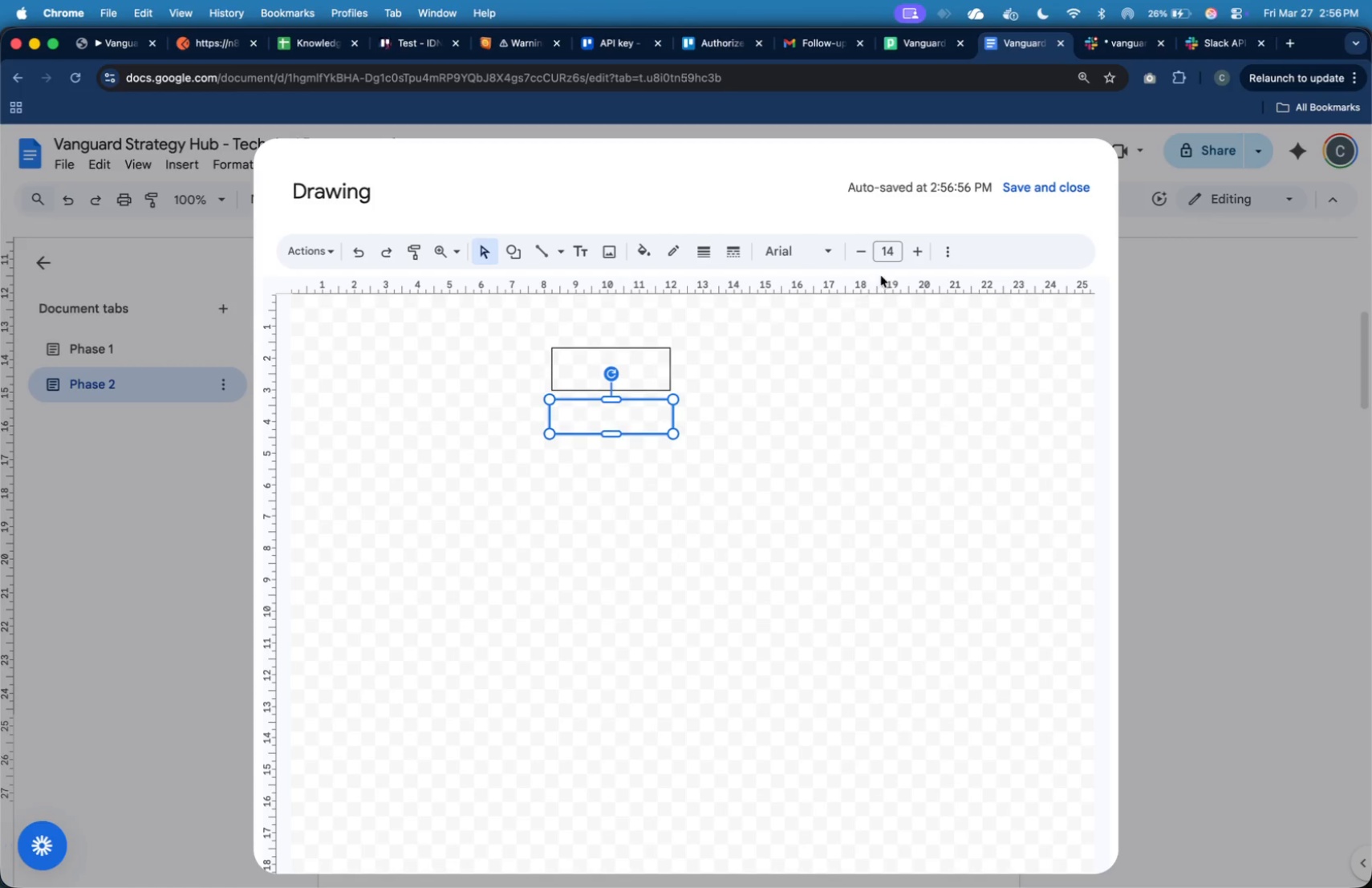 
left_click([952, 255])
 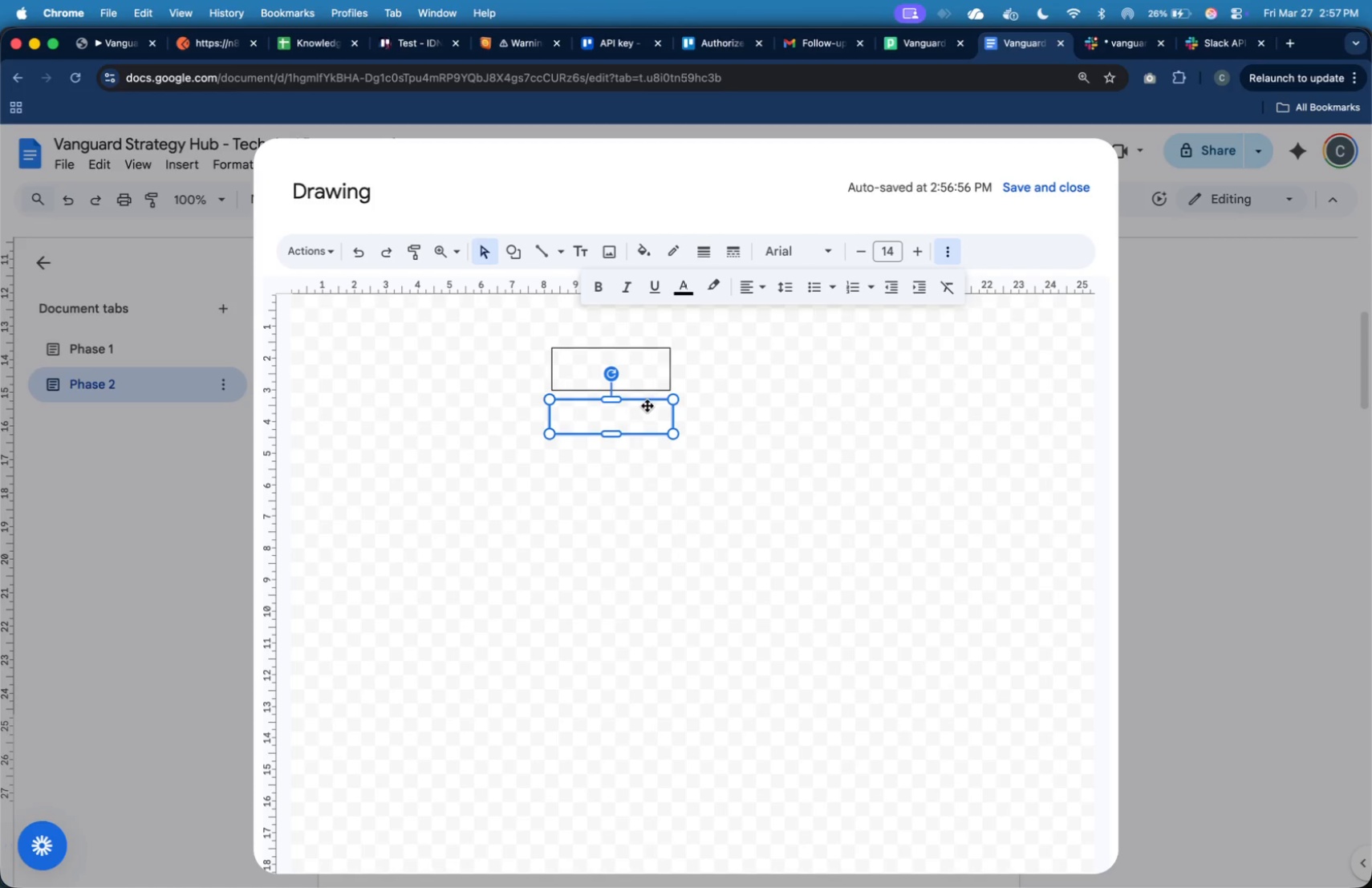 
left_click_drag(start_coordinate=[648, 415], to_coordinate=[652, 362])
 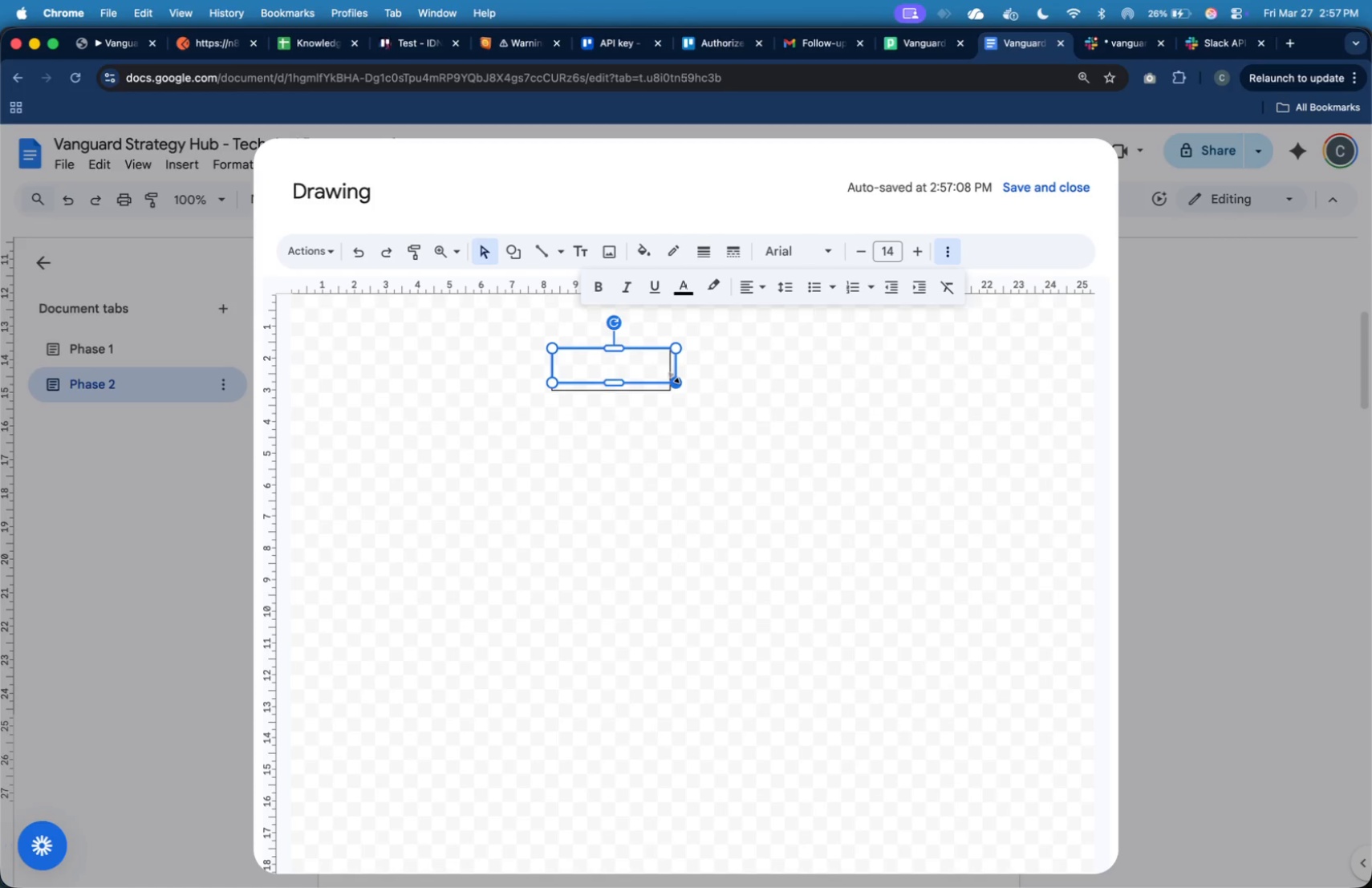 
left_click_drag(start_coordinate=[674, 378], to_coordinate=[667, 388])
 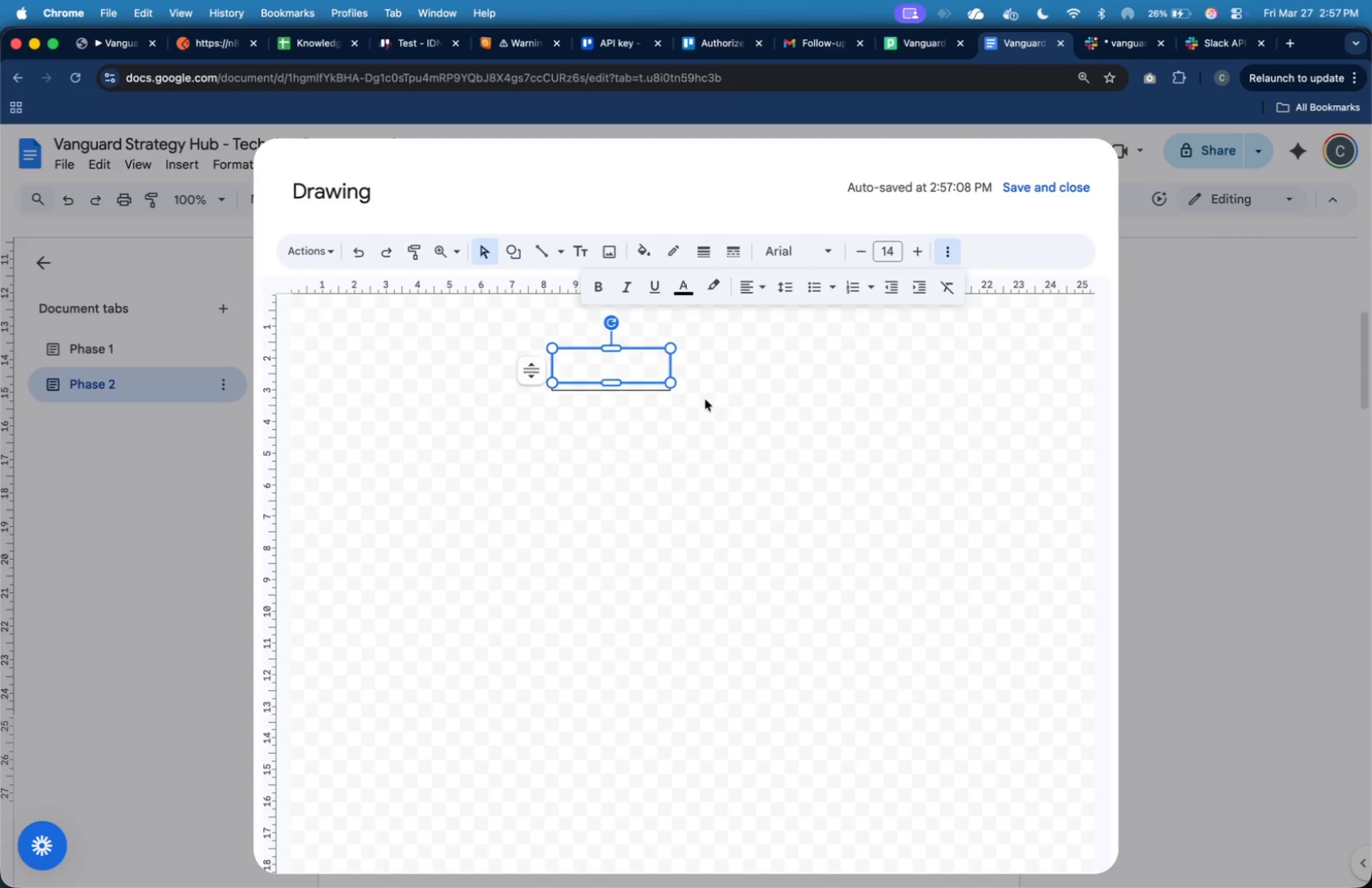 
left_click([705, 399])
 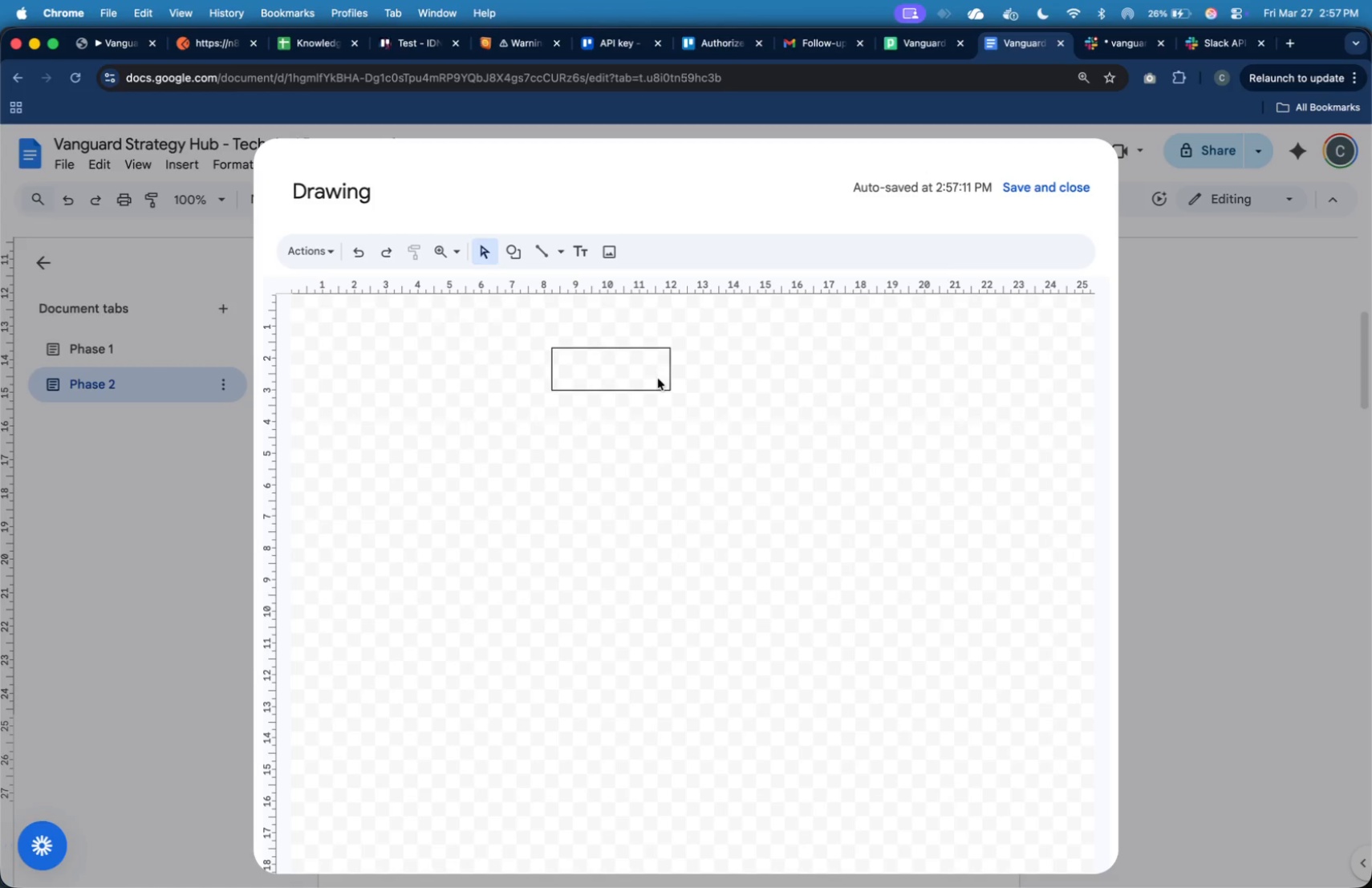 
left_click([647, 372])
 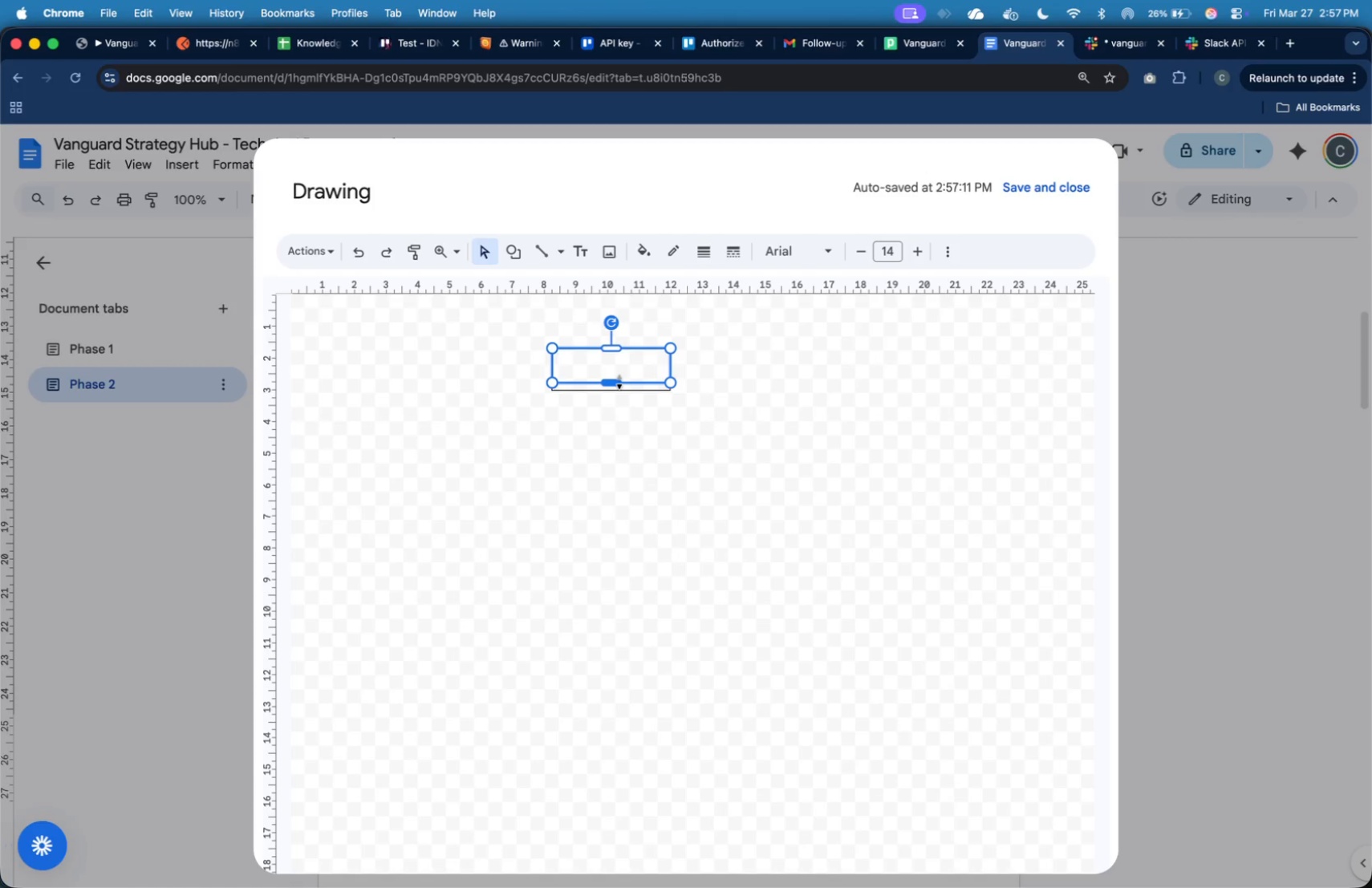 
left_click_drag(start_coordinate=[619, 382], to_coordinate=[622, 387])
 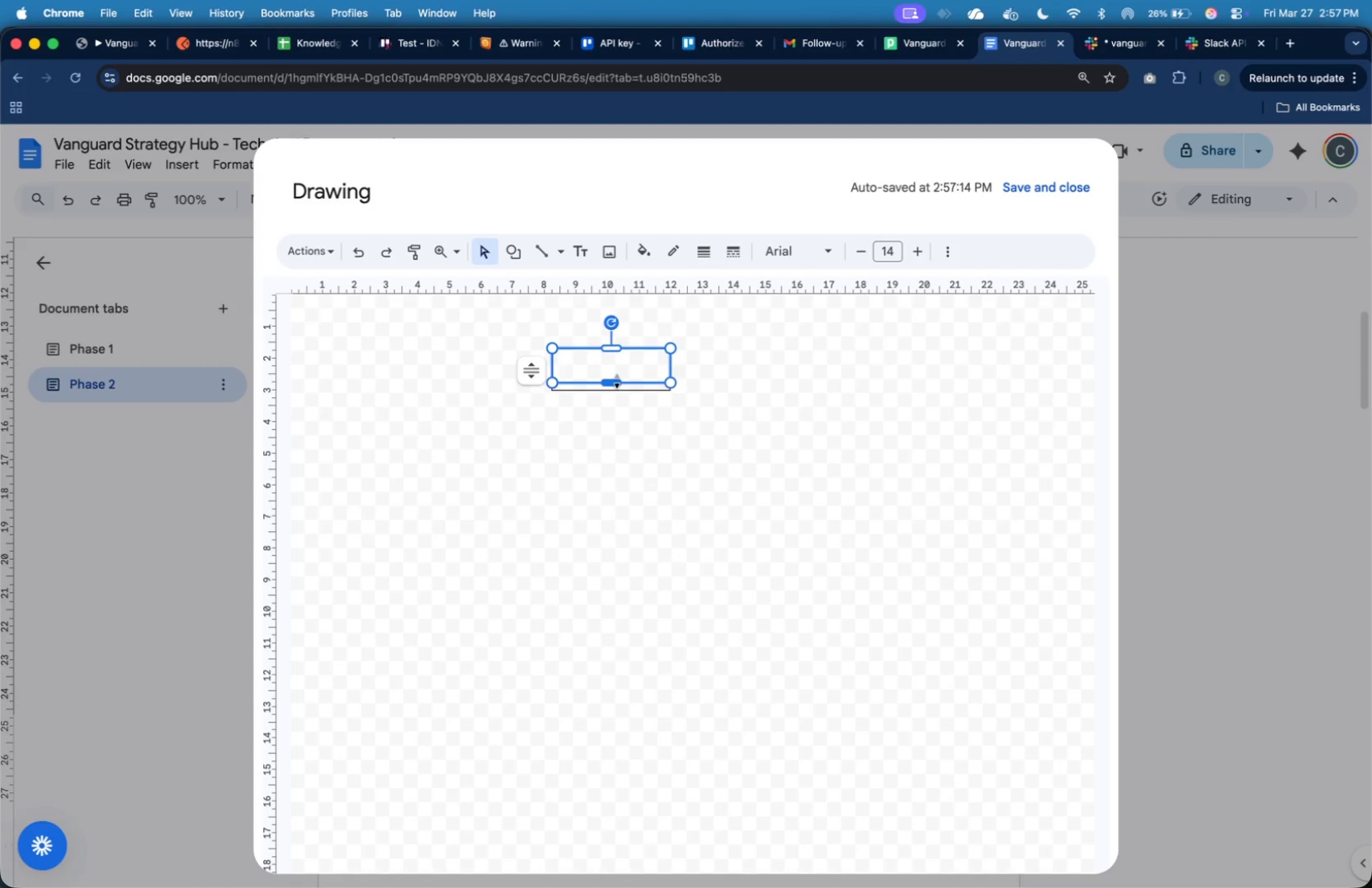 
left_click_drag(start_coordinate=[617, 381], to_coordinate=[618, 391])
 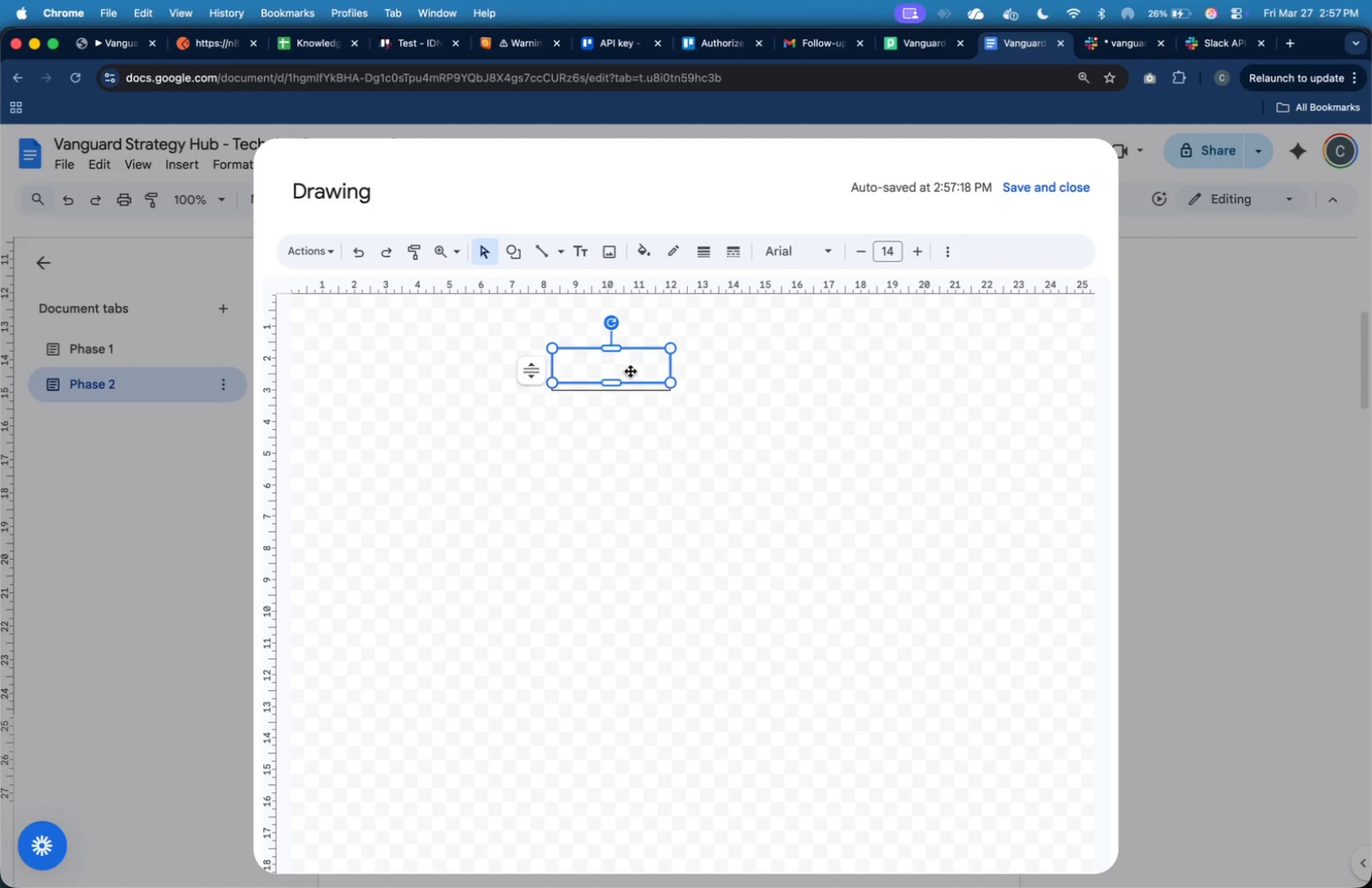 
left_click_drag(start_coordinate=[631, 371], to_coordinate=[753, 375])
 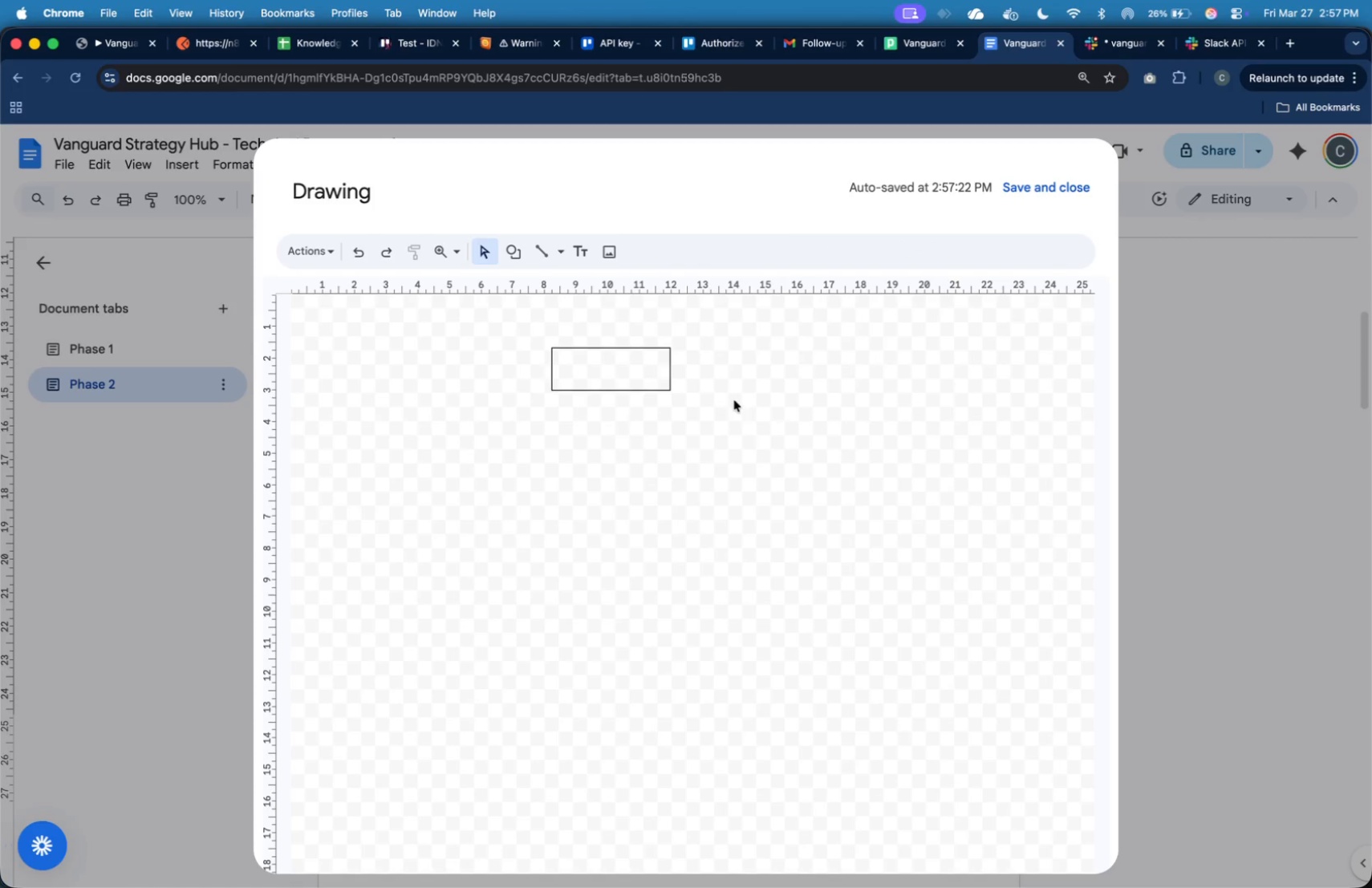 
left_click([737, 376])
 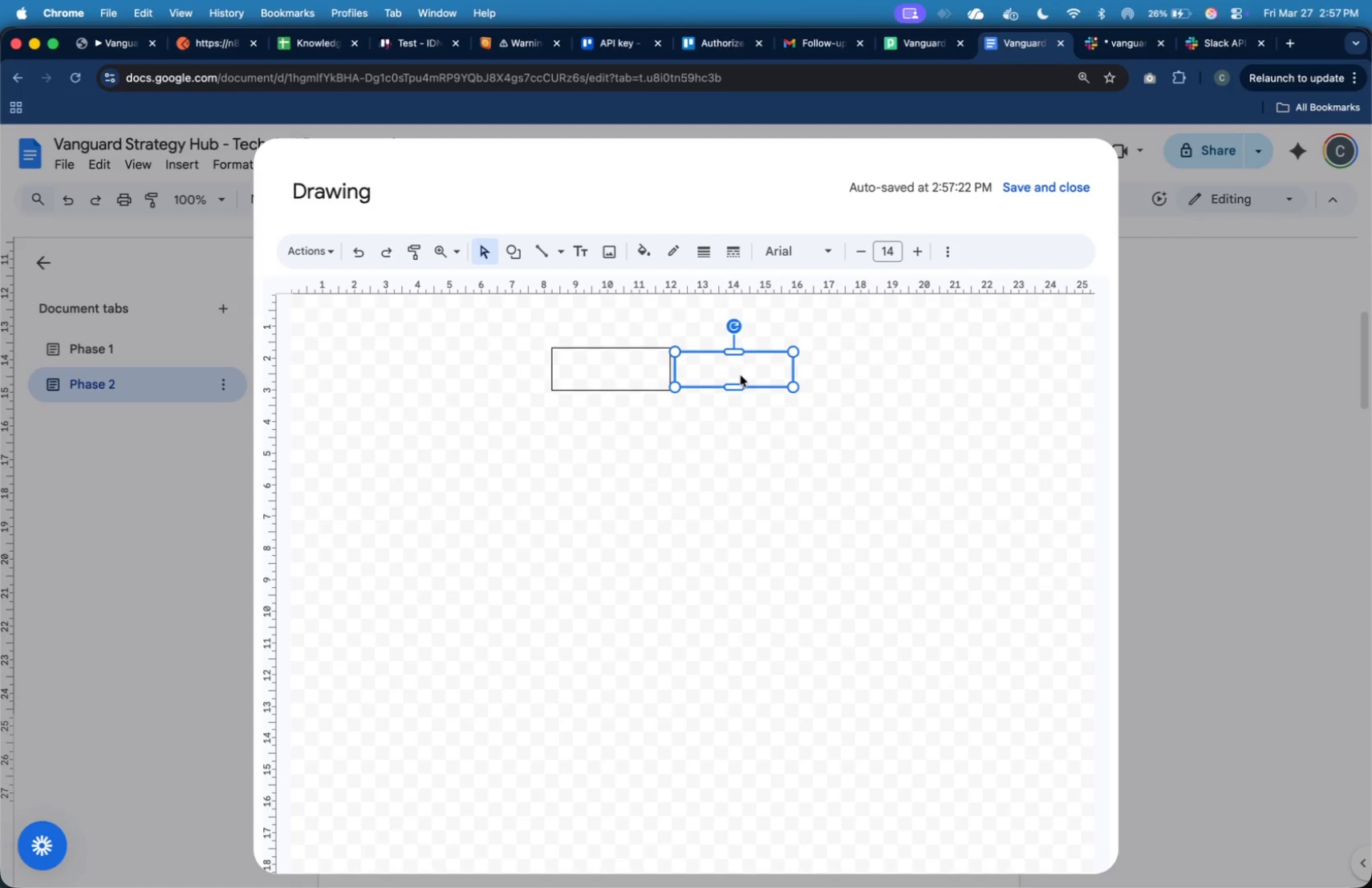 
type(Webhook)
 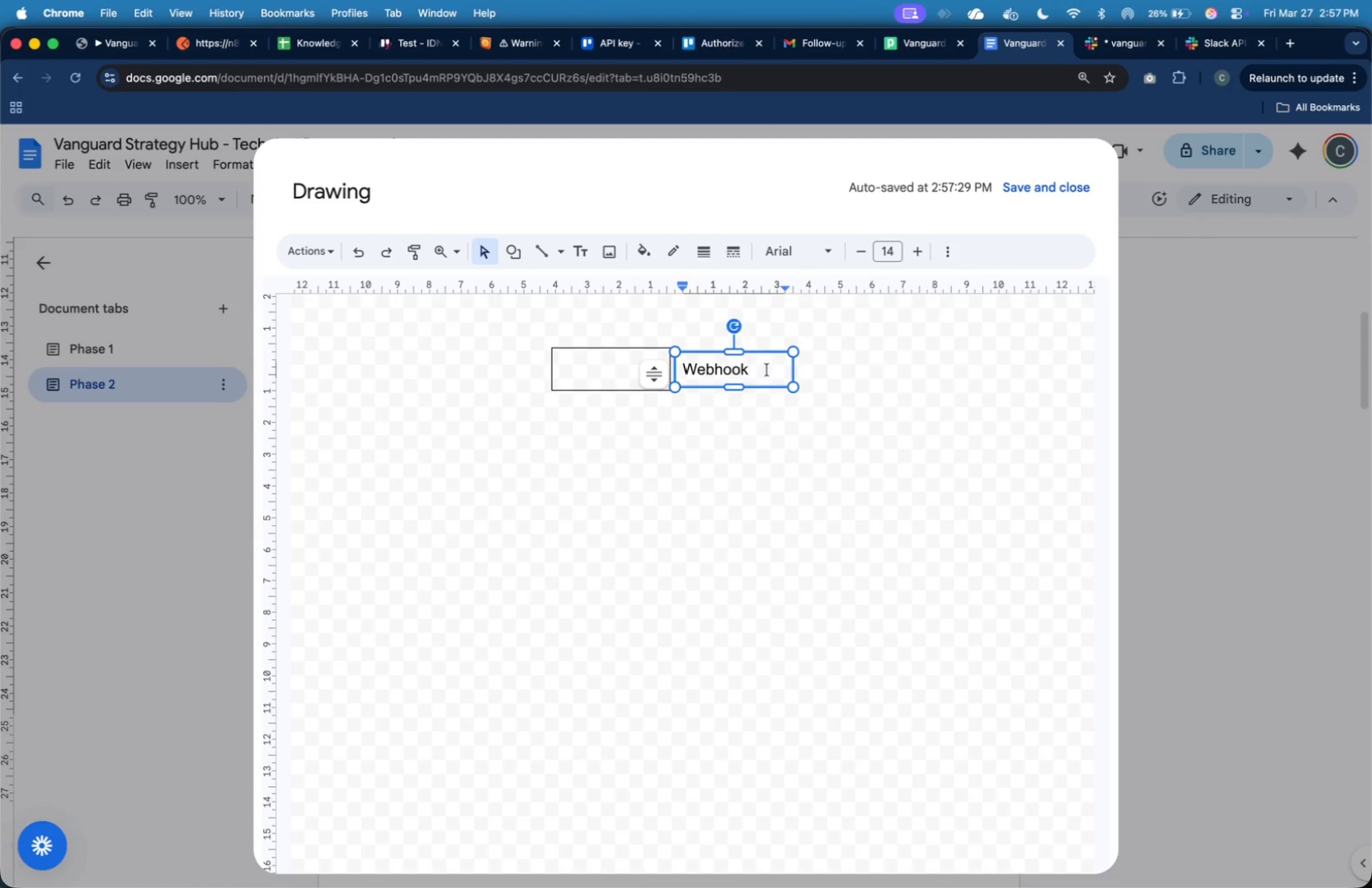 
left_click_drag(start_coordinate=[781, 385], to_coordinate=[669, 383])
 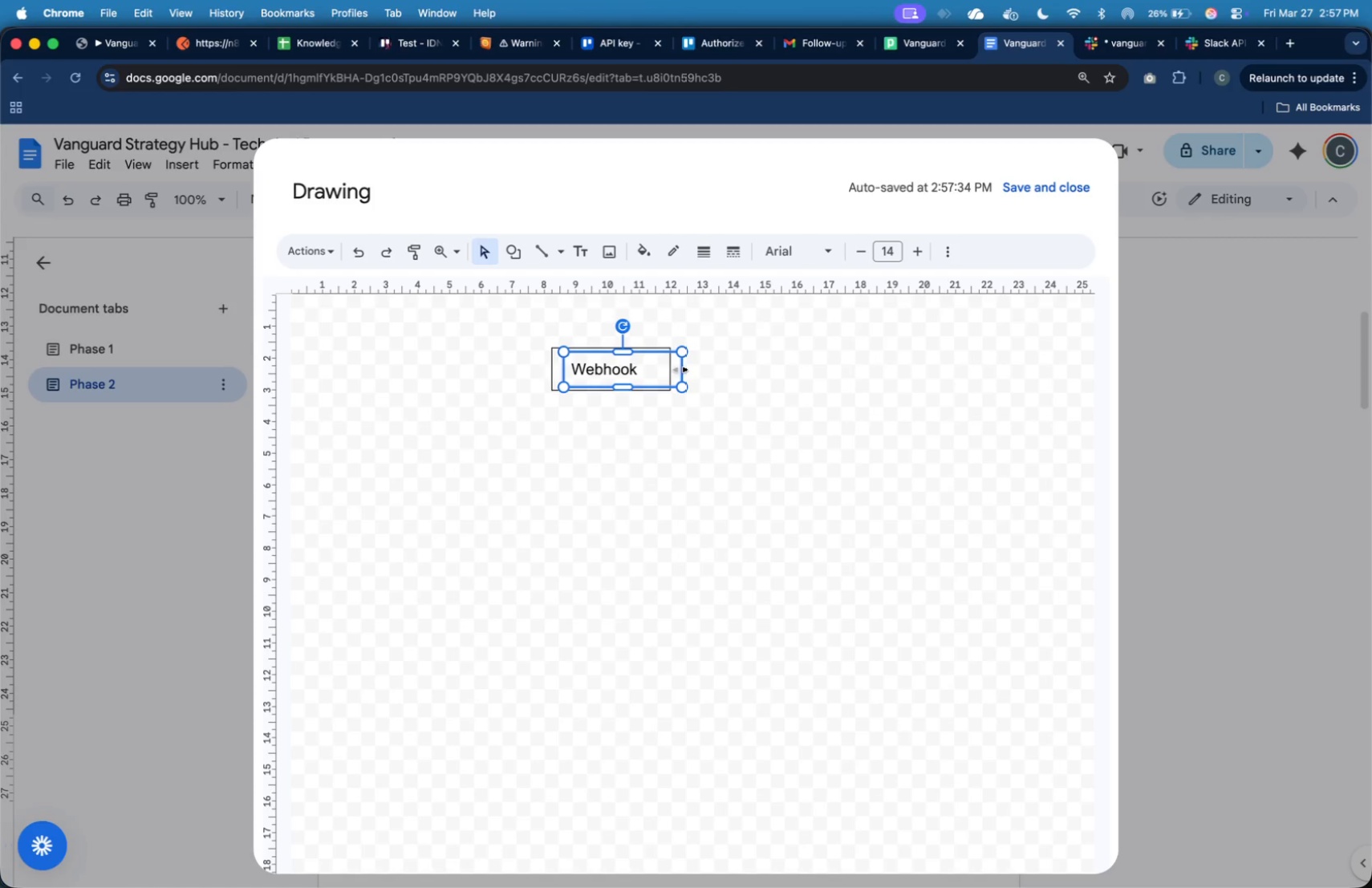 
left_click_drag(start_coordinate=[680, 370], to_coordinate=[647, 371])
 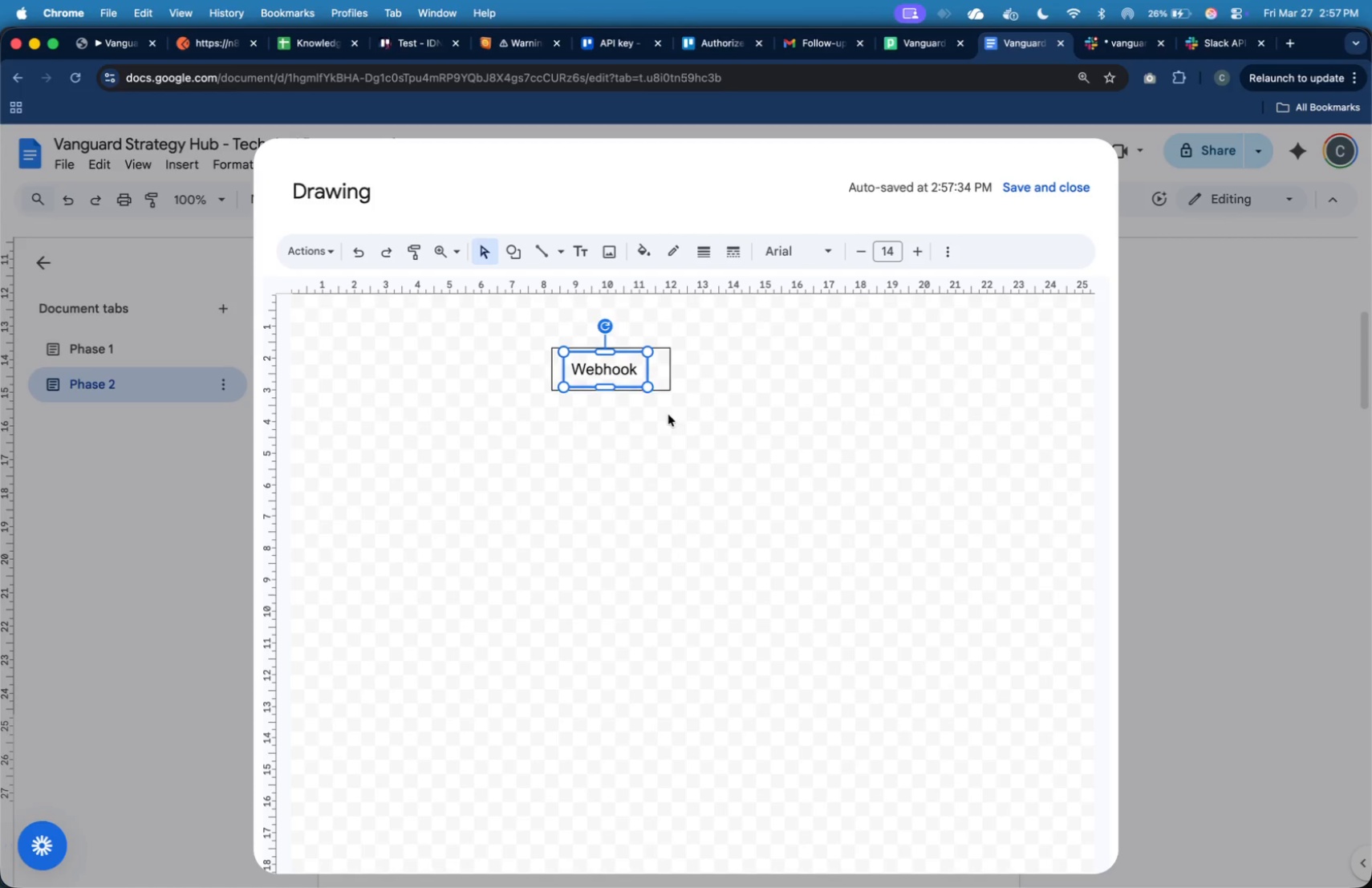 
left_click([669, 419])
 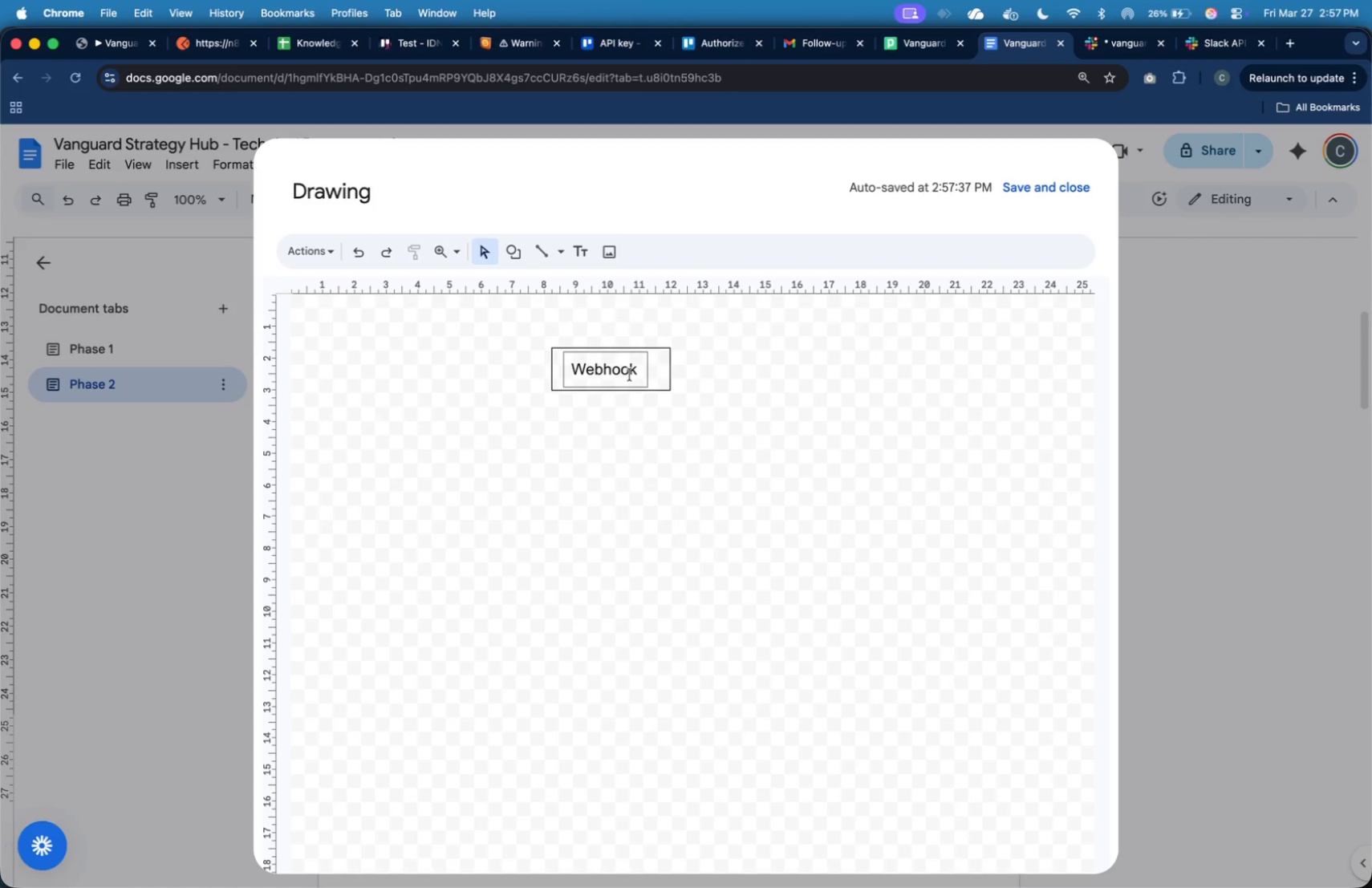 
left_click([629, 374])
 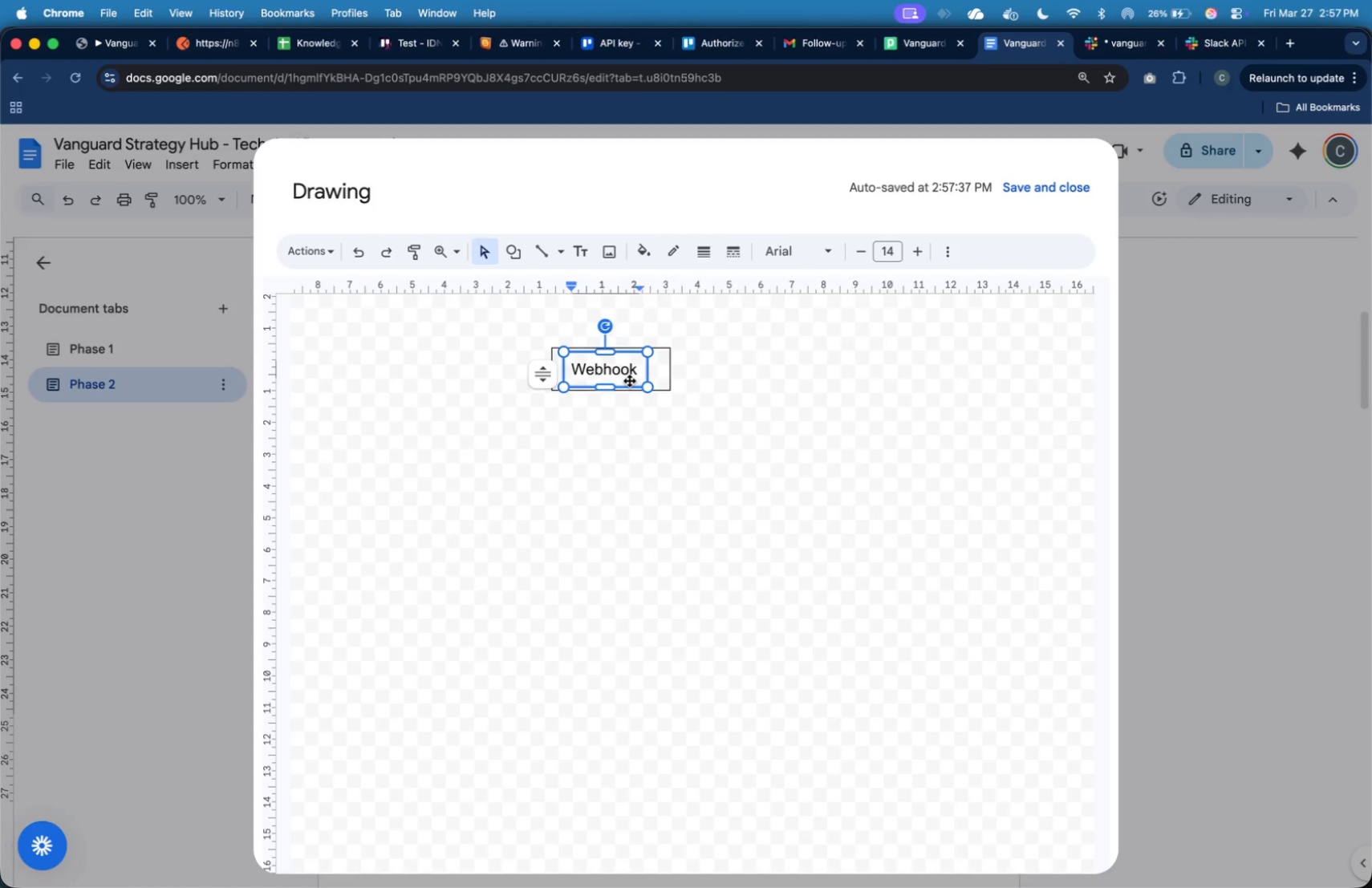 
left_click_drag(start_coordinate=[630, 383], to_coordinate=[636, 385])
 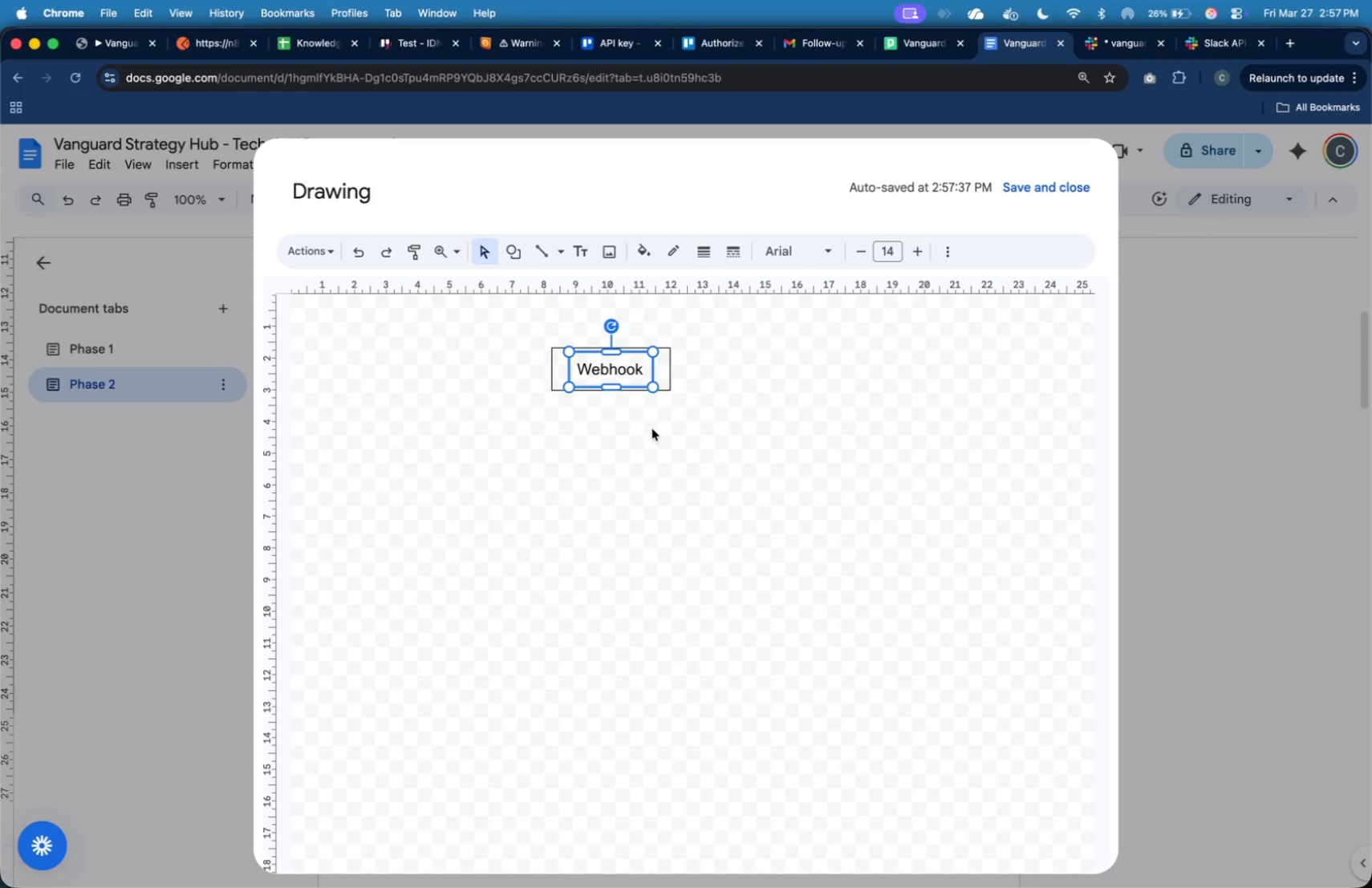 
left_click([653, 429])
 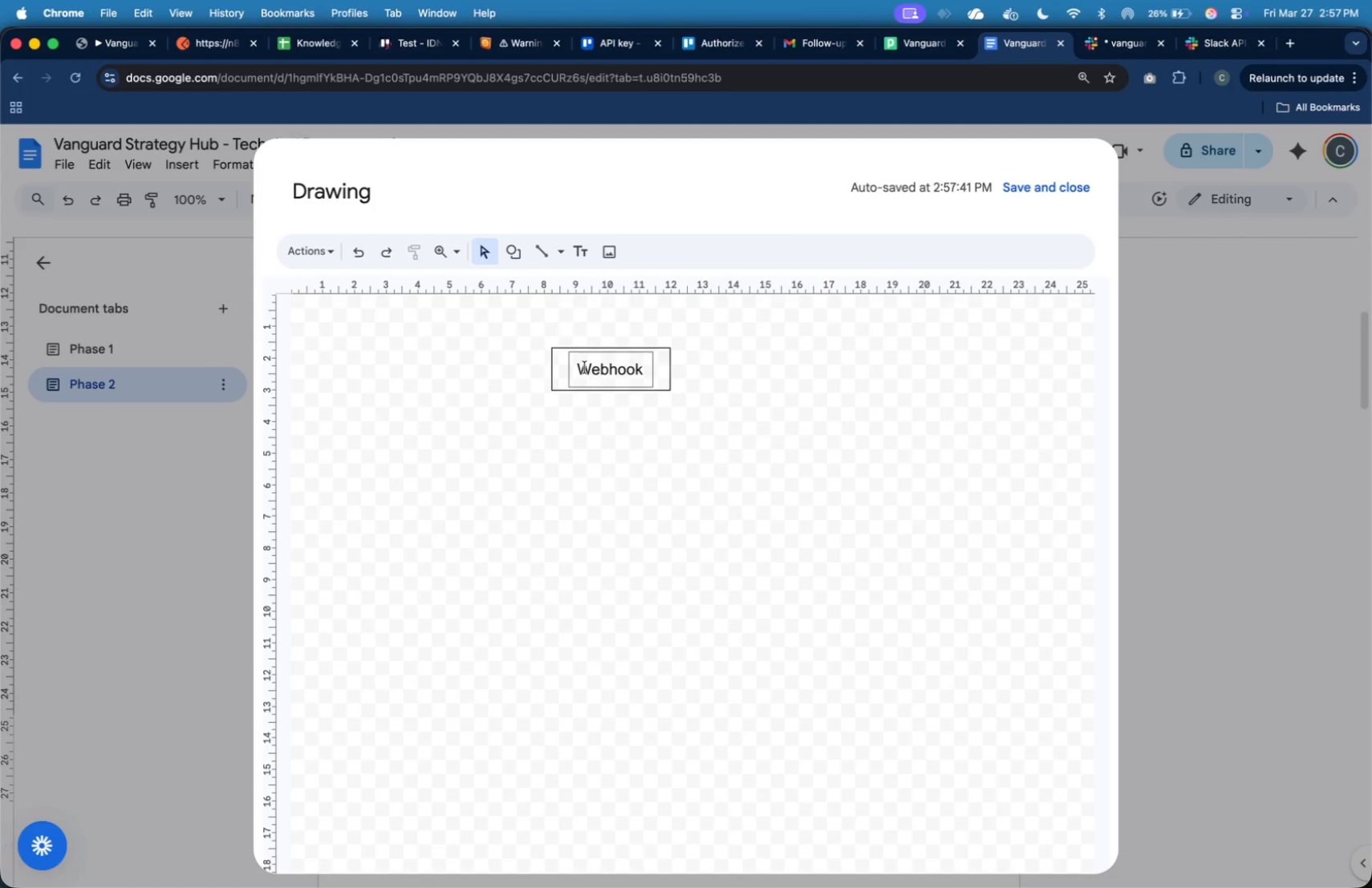 
left_click([555, 251])
 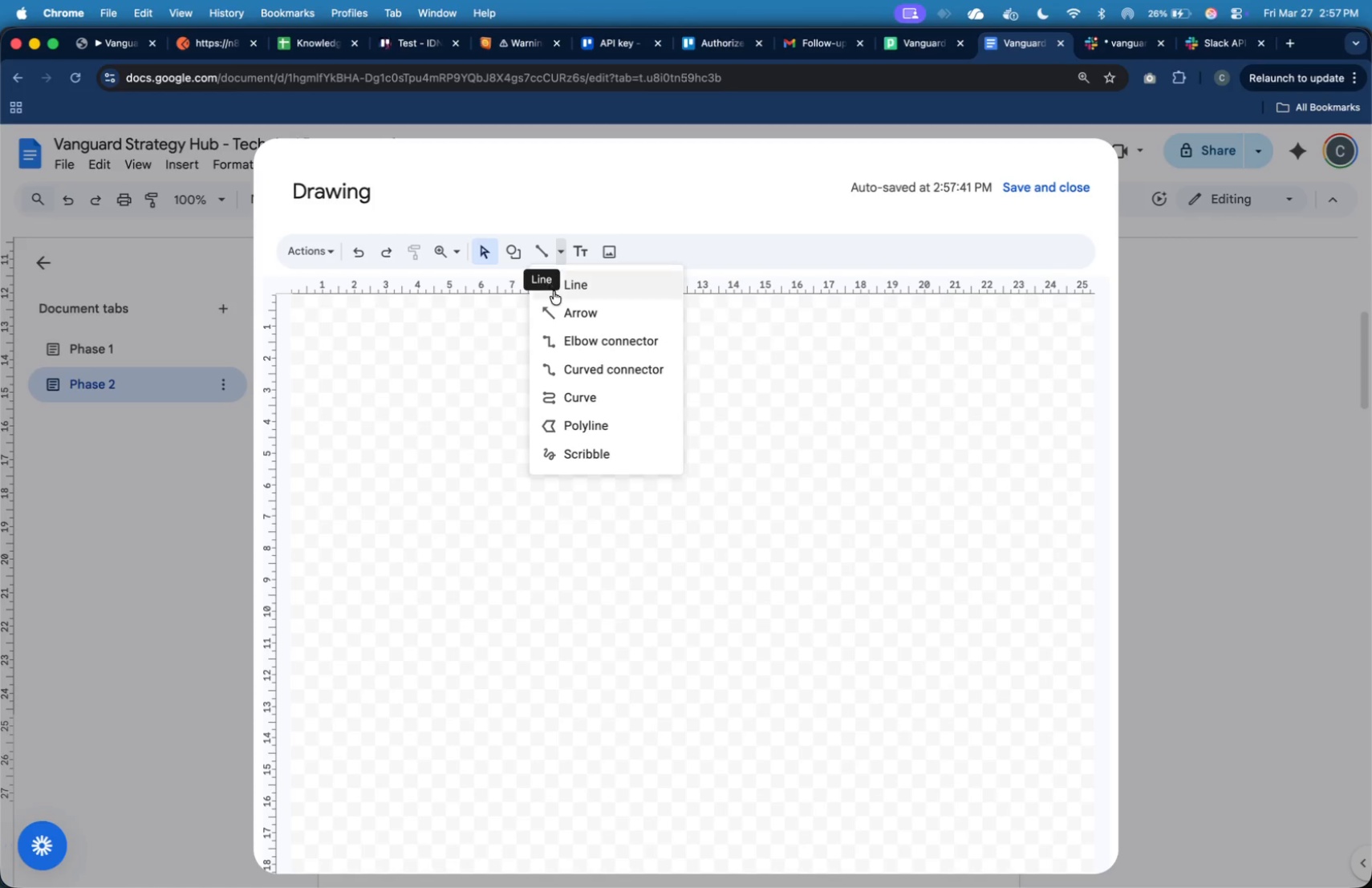 
left_click([566, 310])
 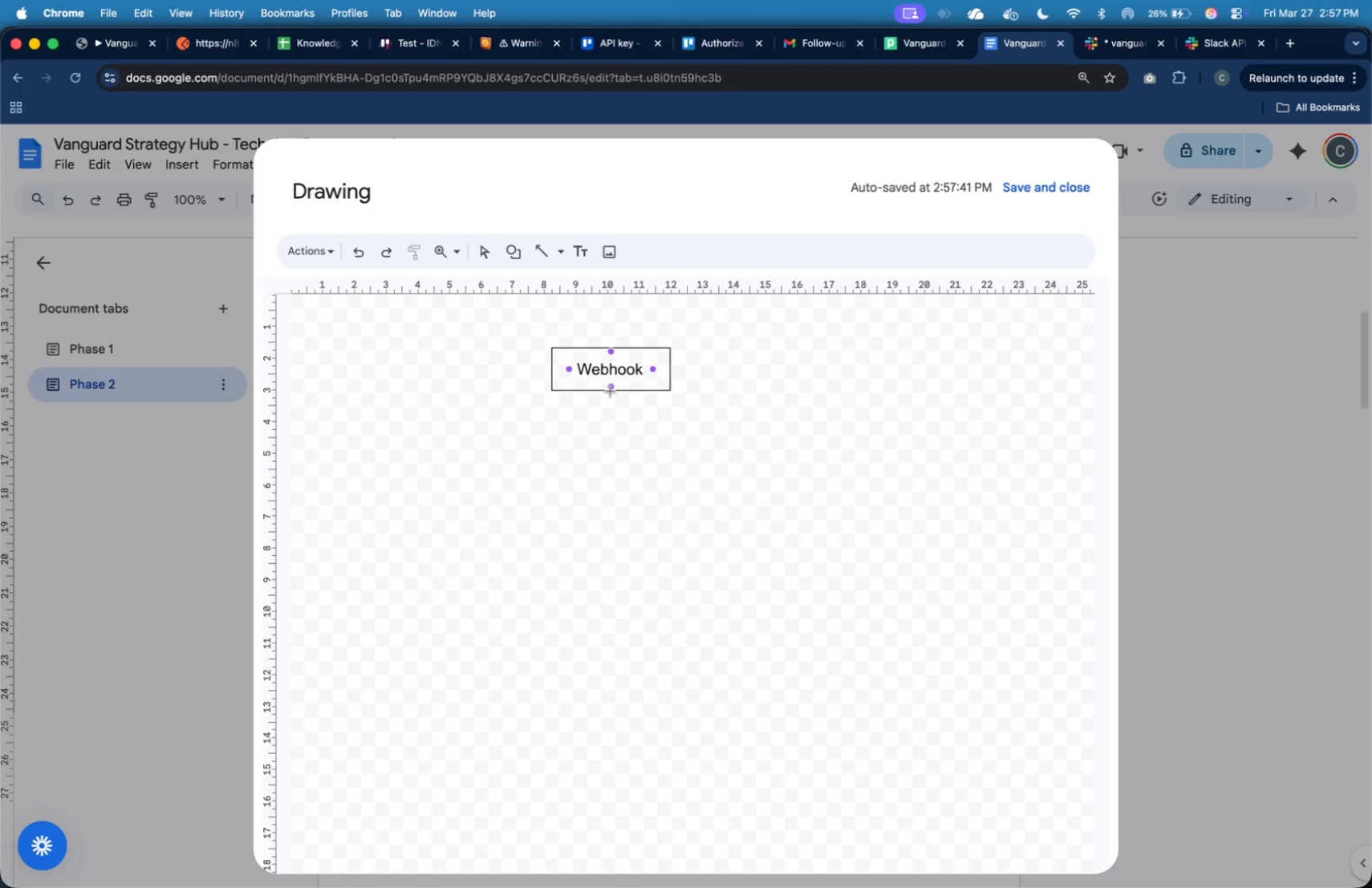 
left_click_drag(start_coordinate=[613, 393], to_coordinate=[614, 441])
 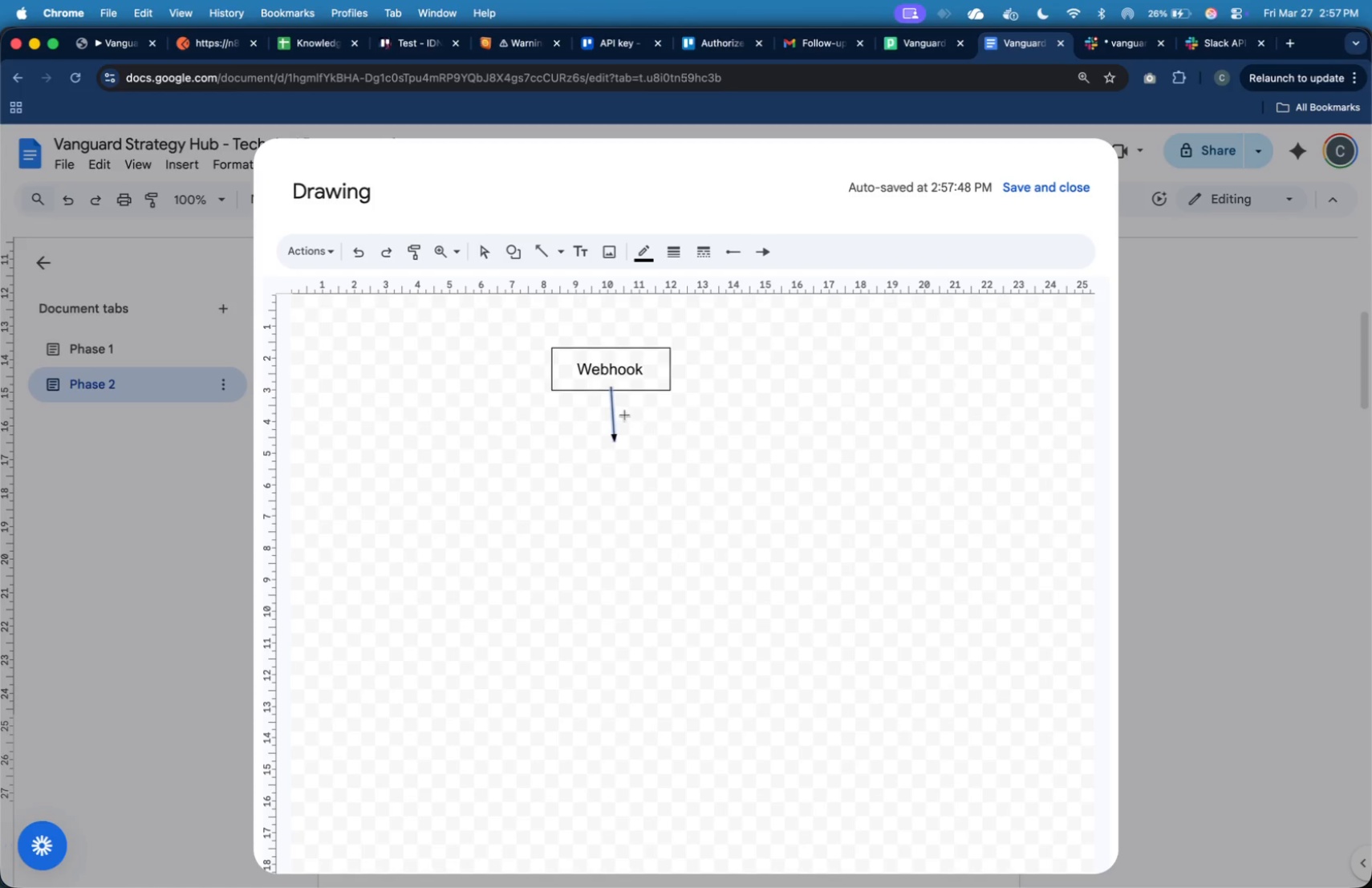 
left_click_drag(start_coordinate=[611, 415], to_coordinate=[611, 460])
 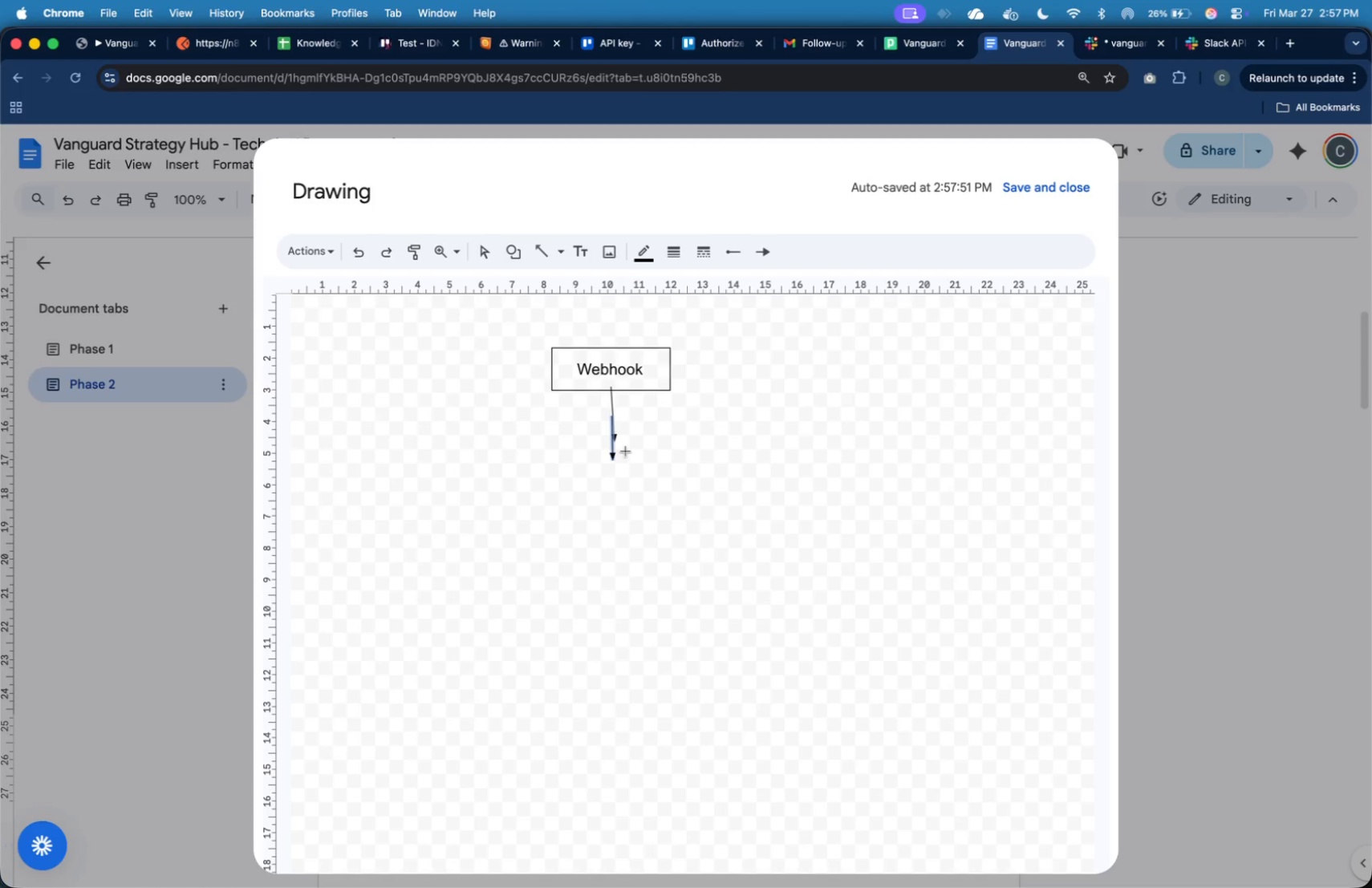 
key(Meta+CommandLeft)
 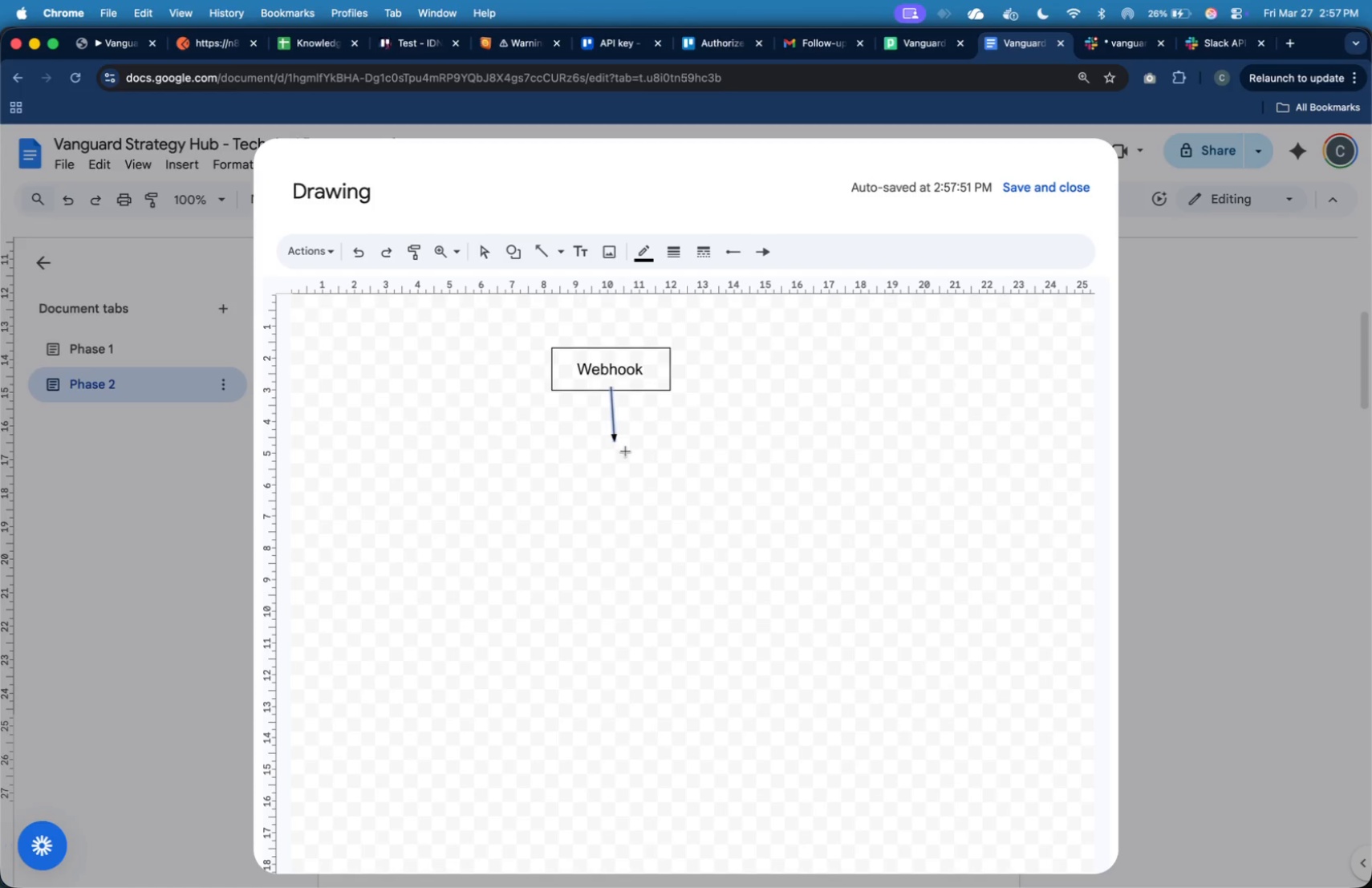 
key(Meta+Z)
 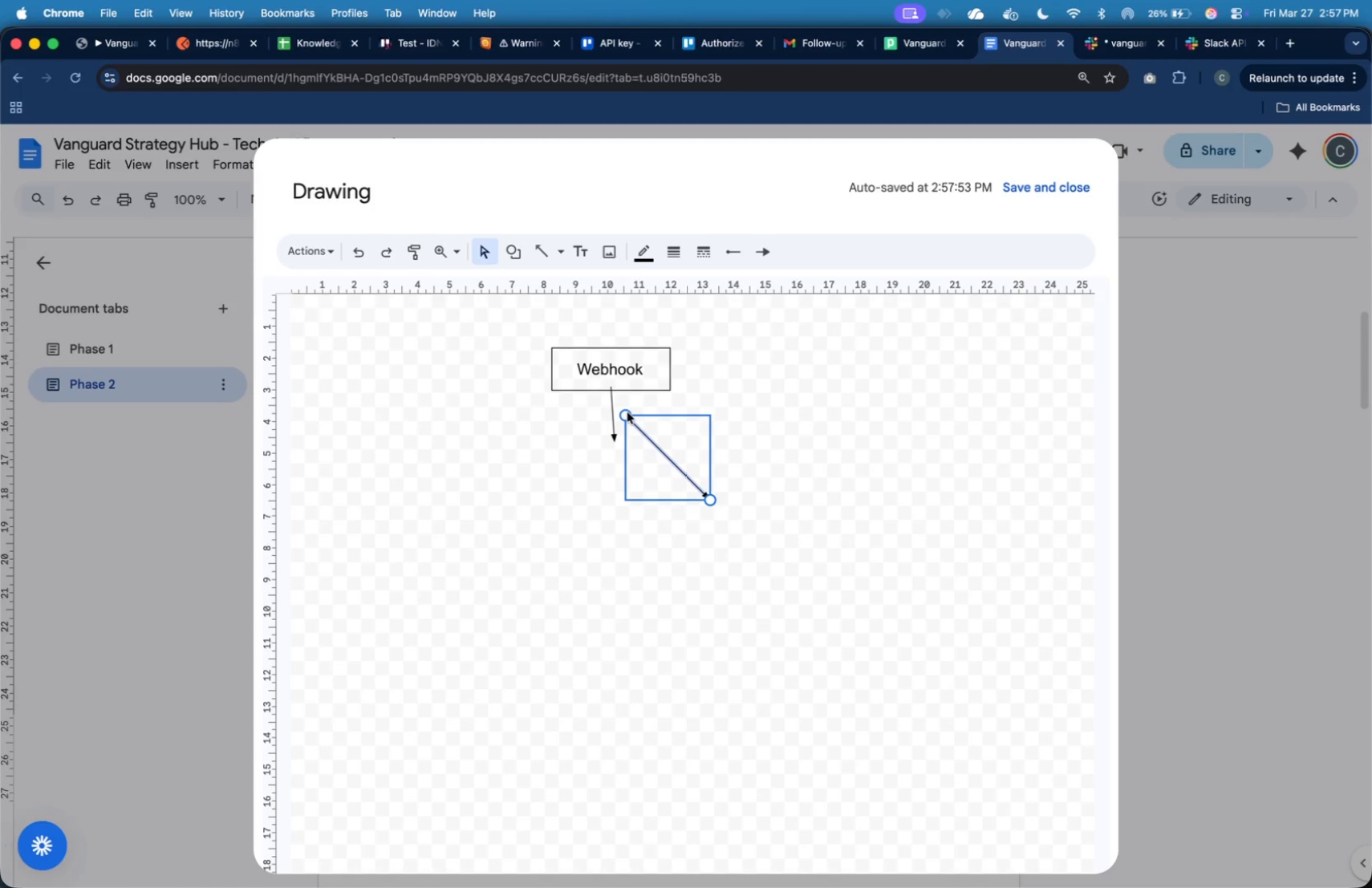 
left_click([676, 446])
 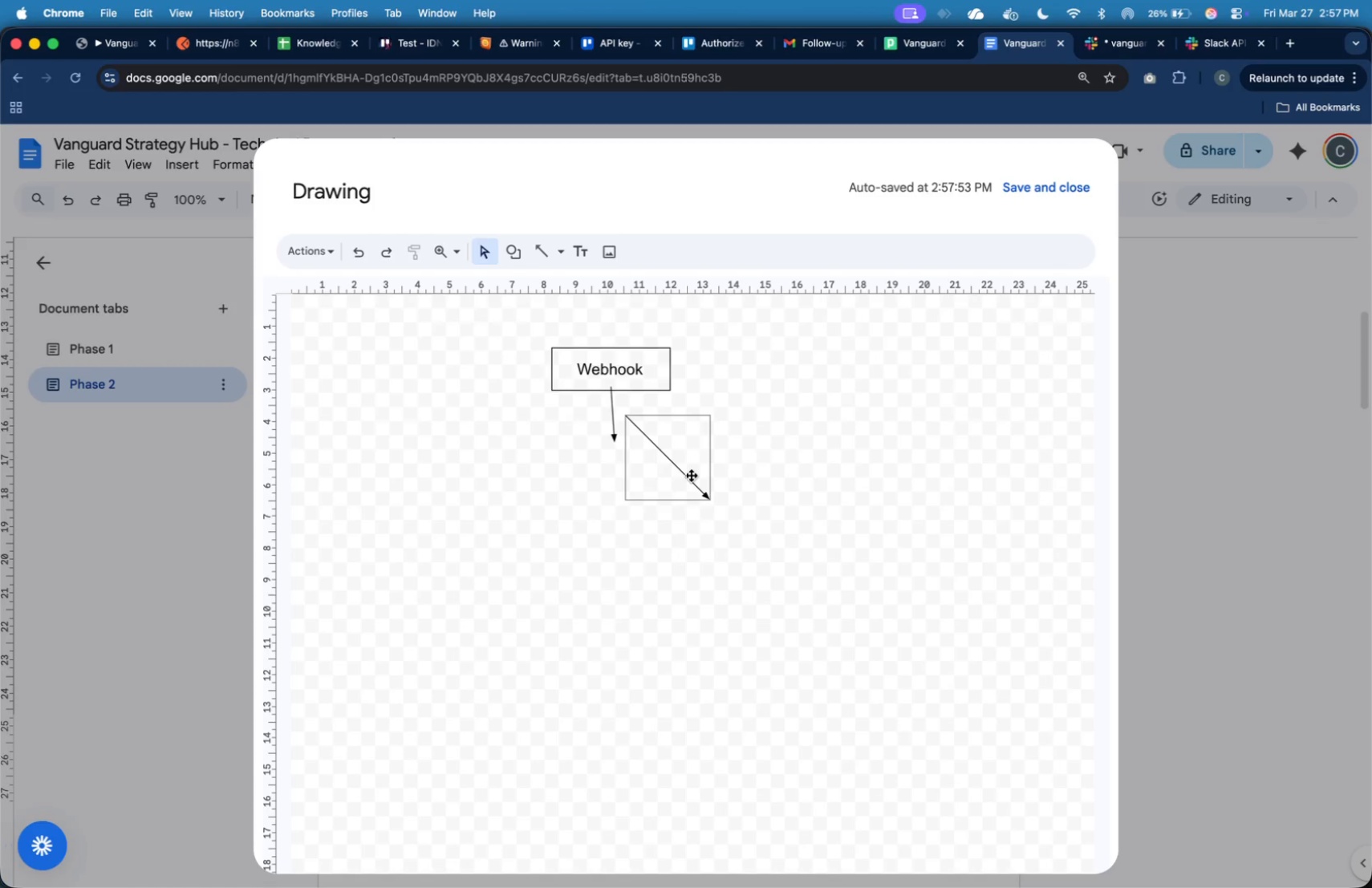 
left_click([691, 477])
 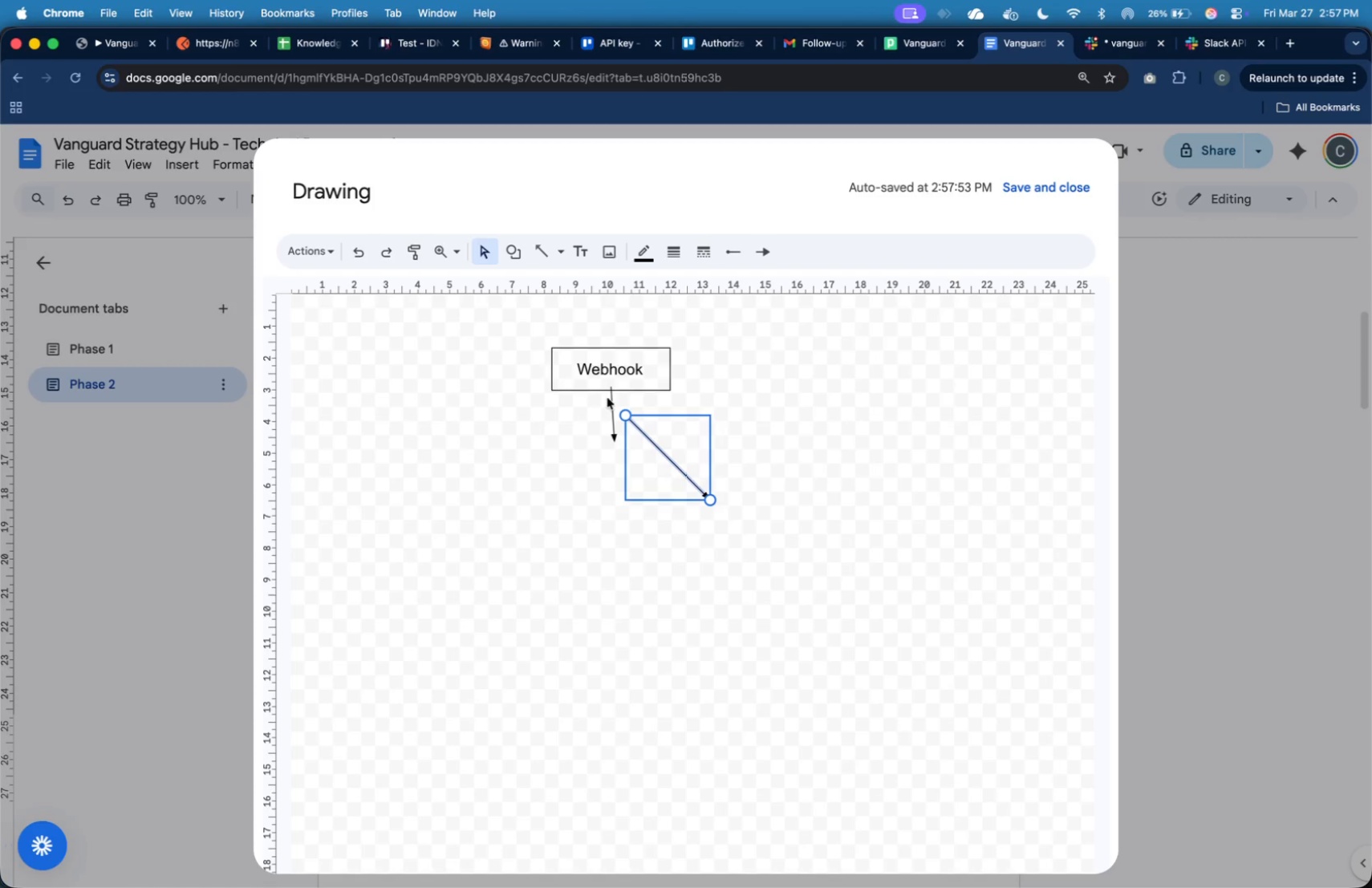 
left_click([616, 402])
 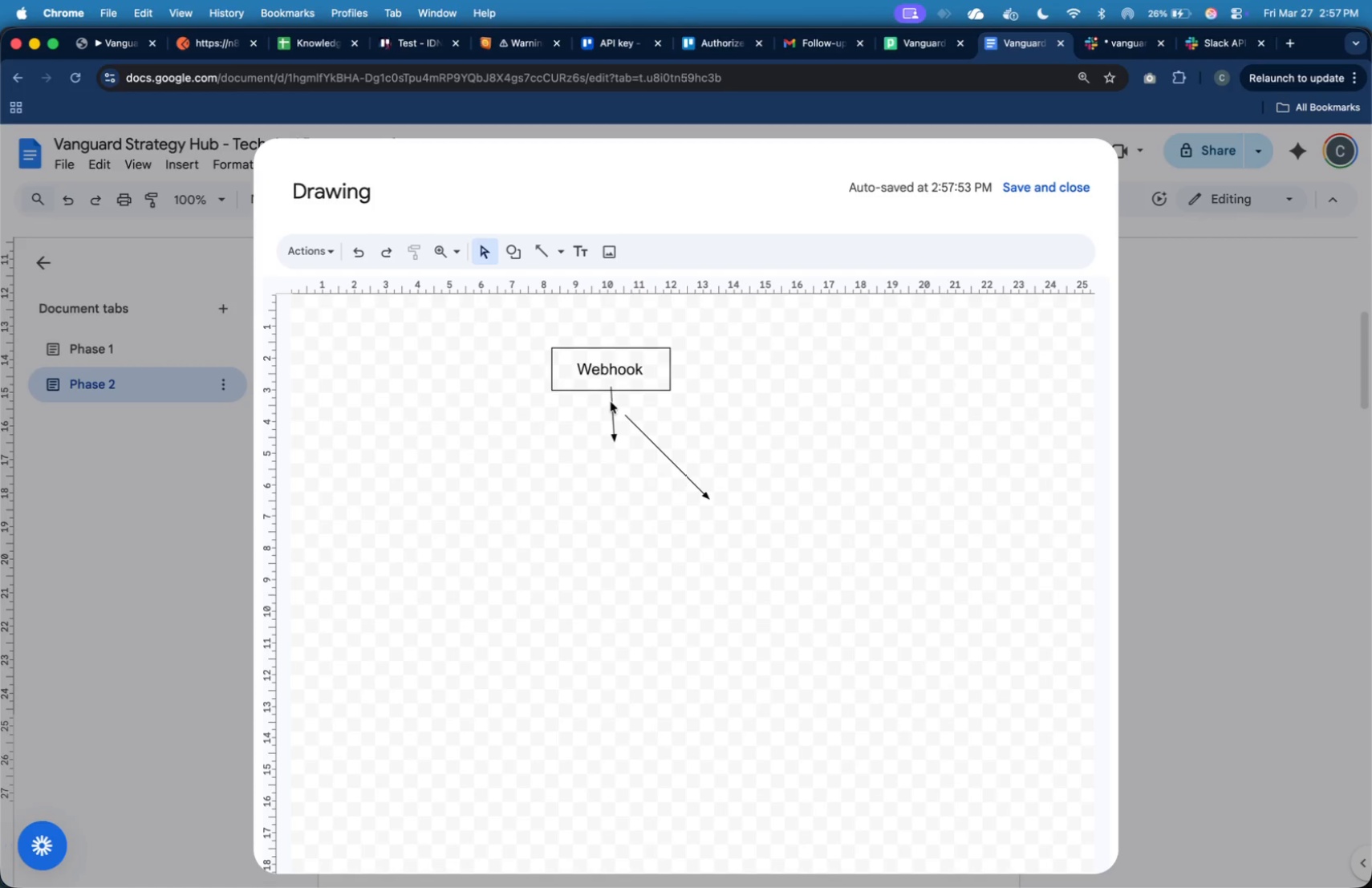 
left_click([611, 402])
 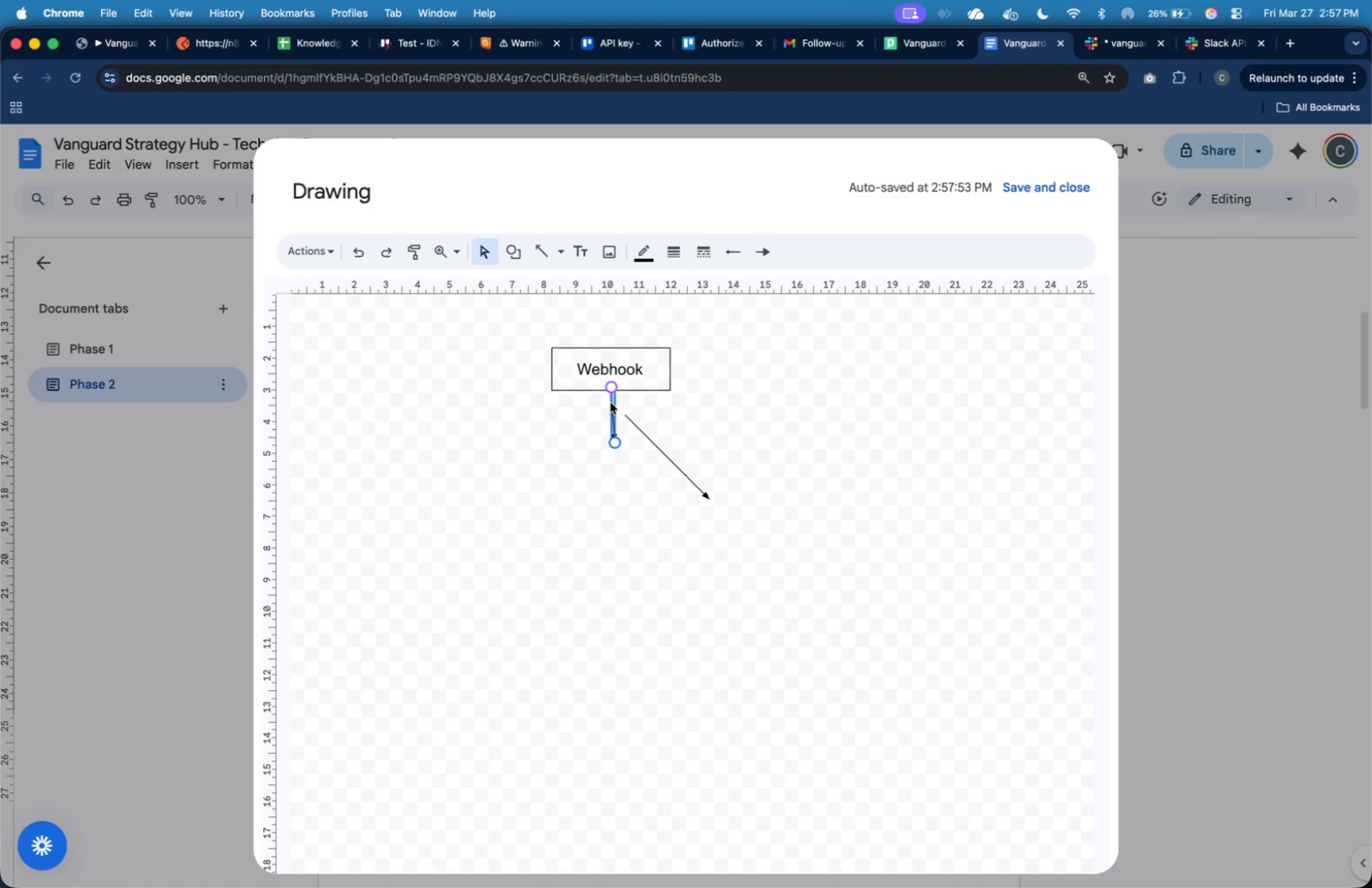 
key(Backspace)
 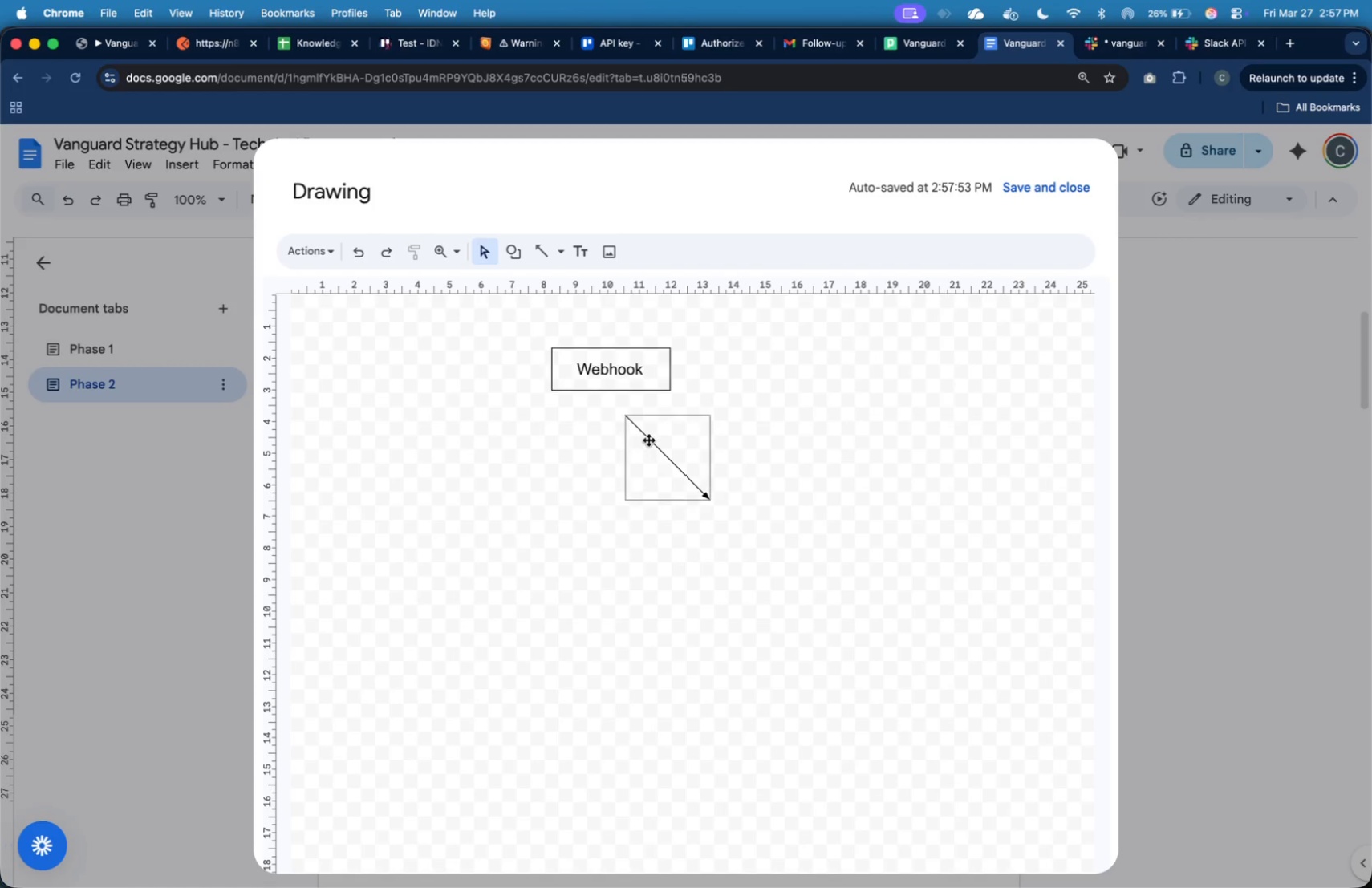 
left_click([650, 440])
 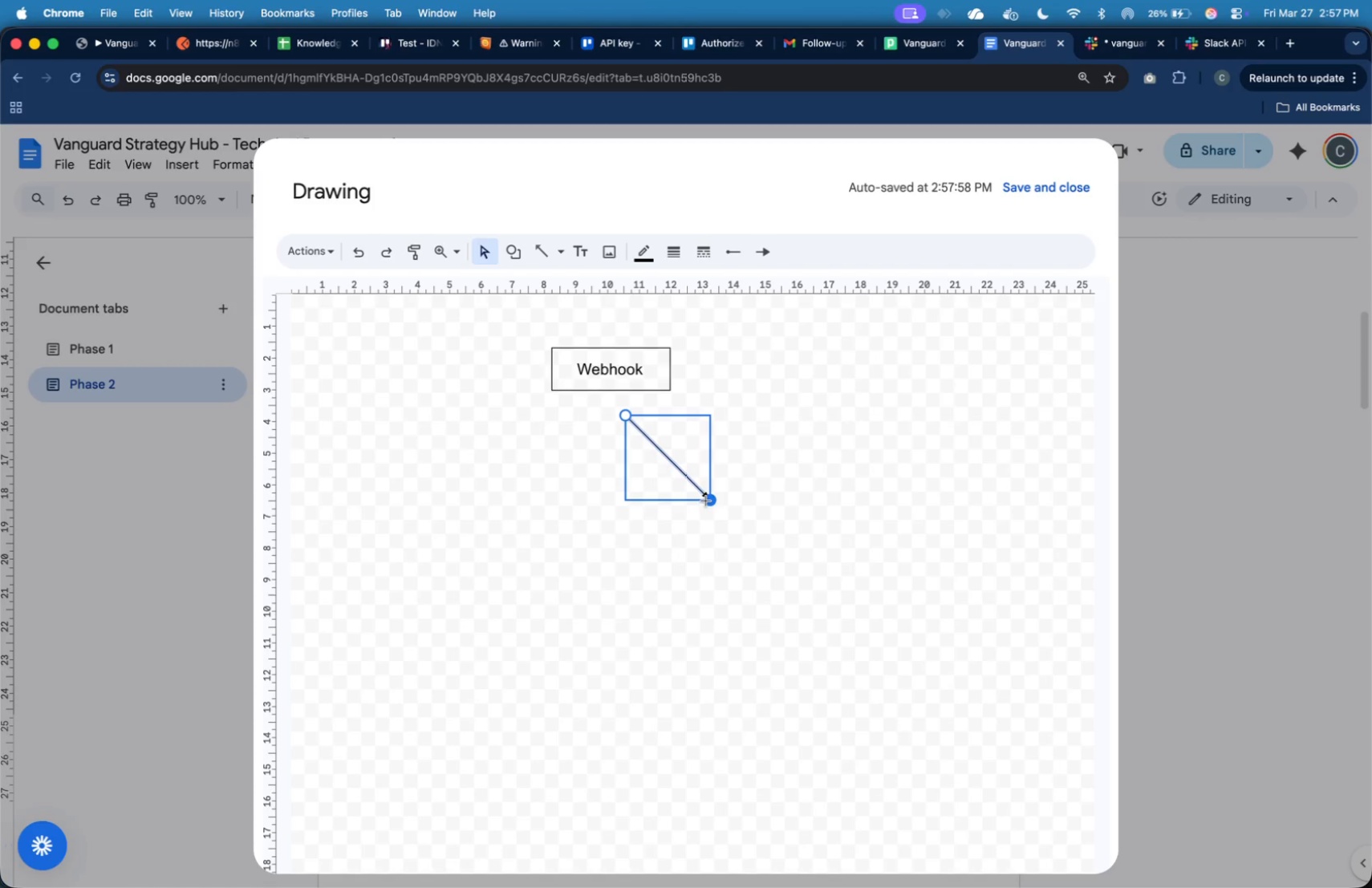 
left_click_drag(start_coordinate=[707, 500], to_coordinate=[629, 513])
 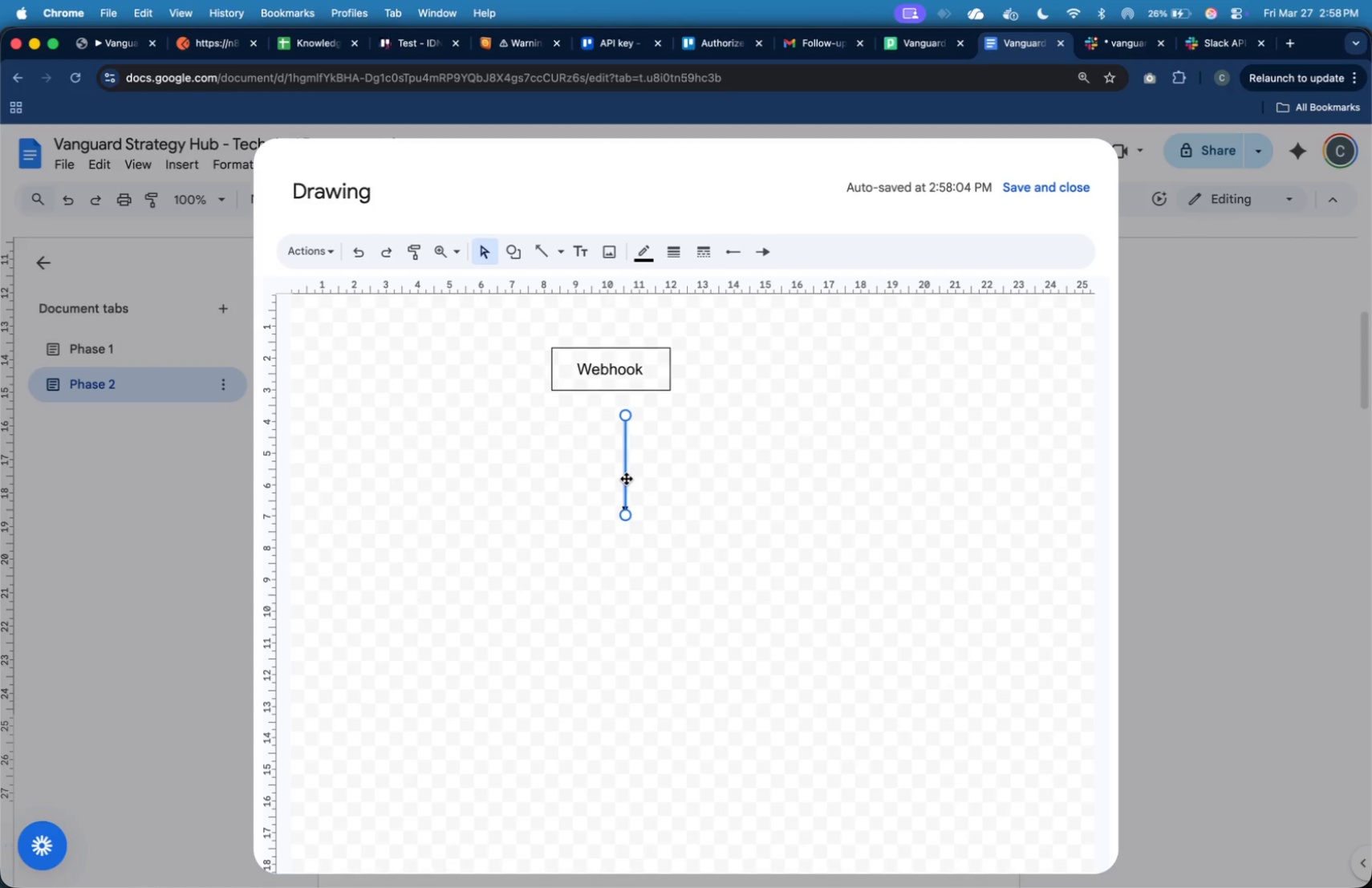 
hold_key(key=ShiftLeft, duration=1.81)
 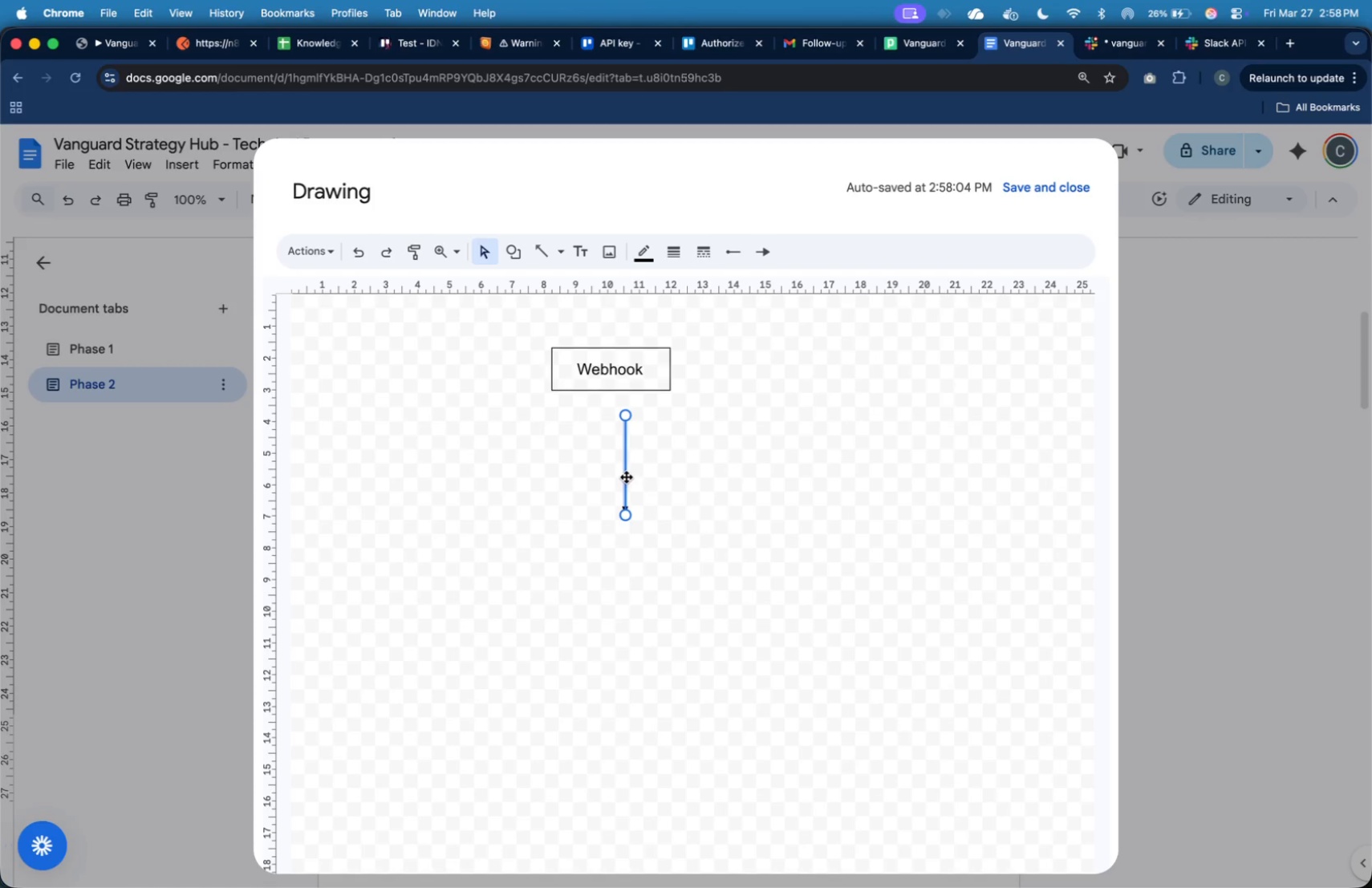 
left_click_drag(start_coordinate=[627, 477], to_coordinate=[609, 461])
 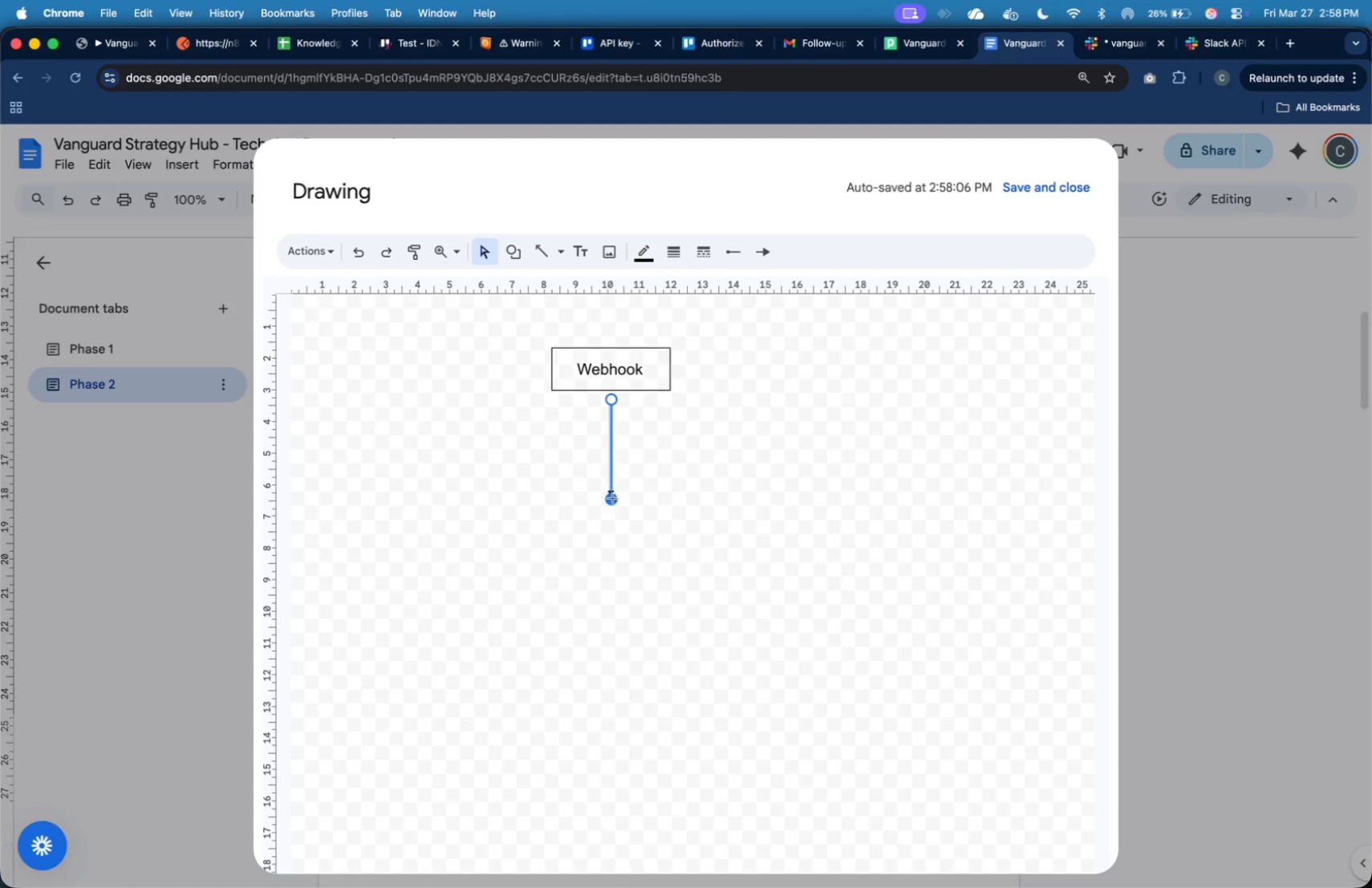 
left_click_drag(start_coordinate=[612, 500], to_coordinate=[610, 449])
 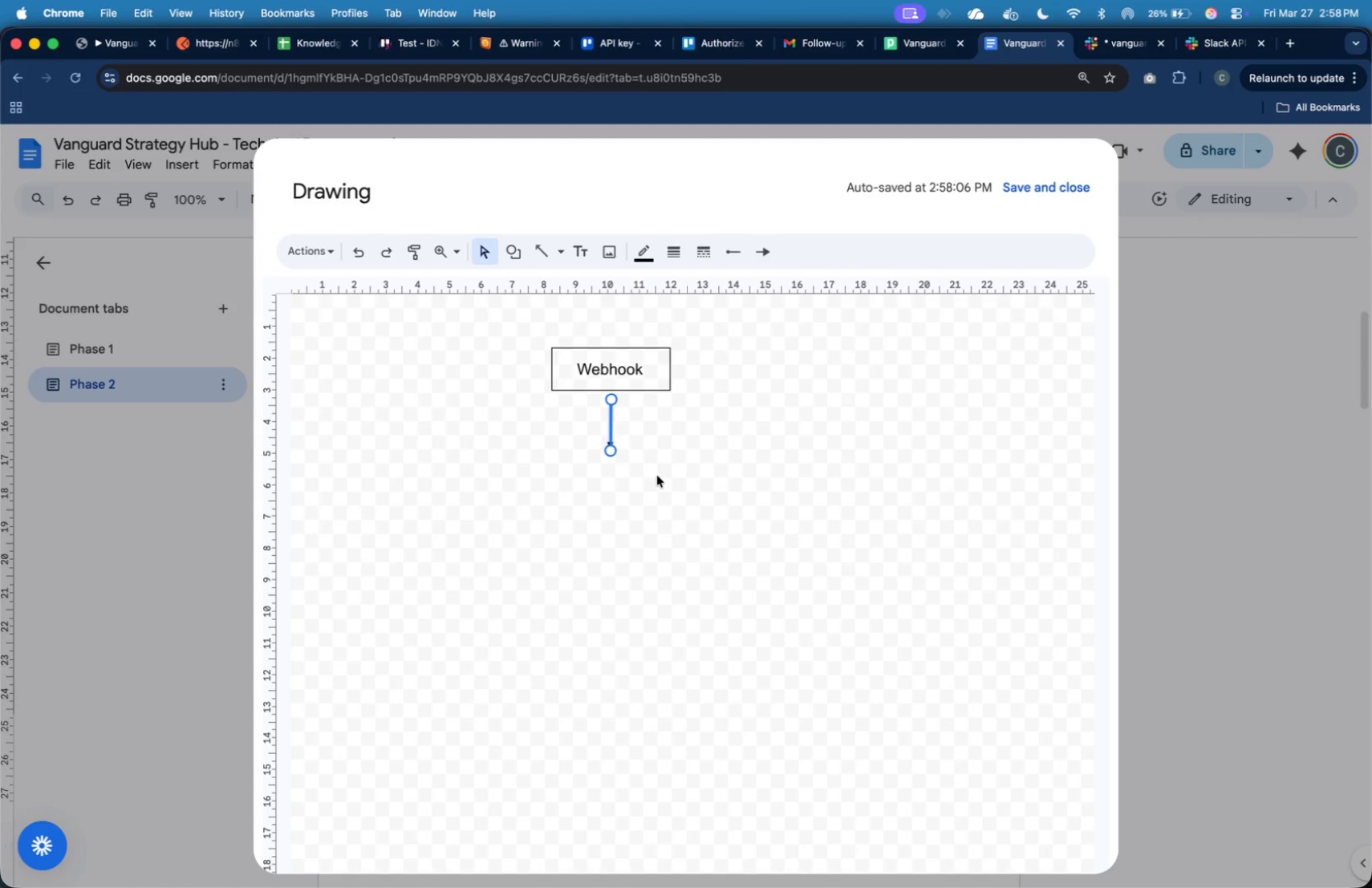 
left_click([657, 476])
 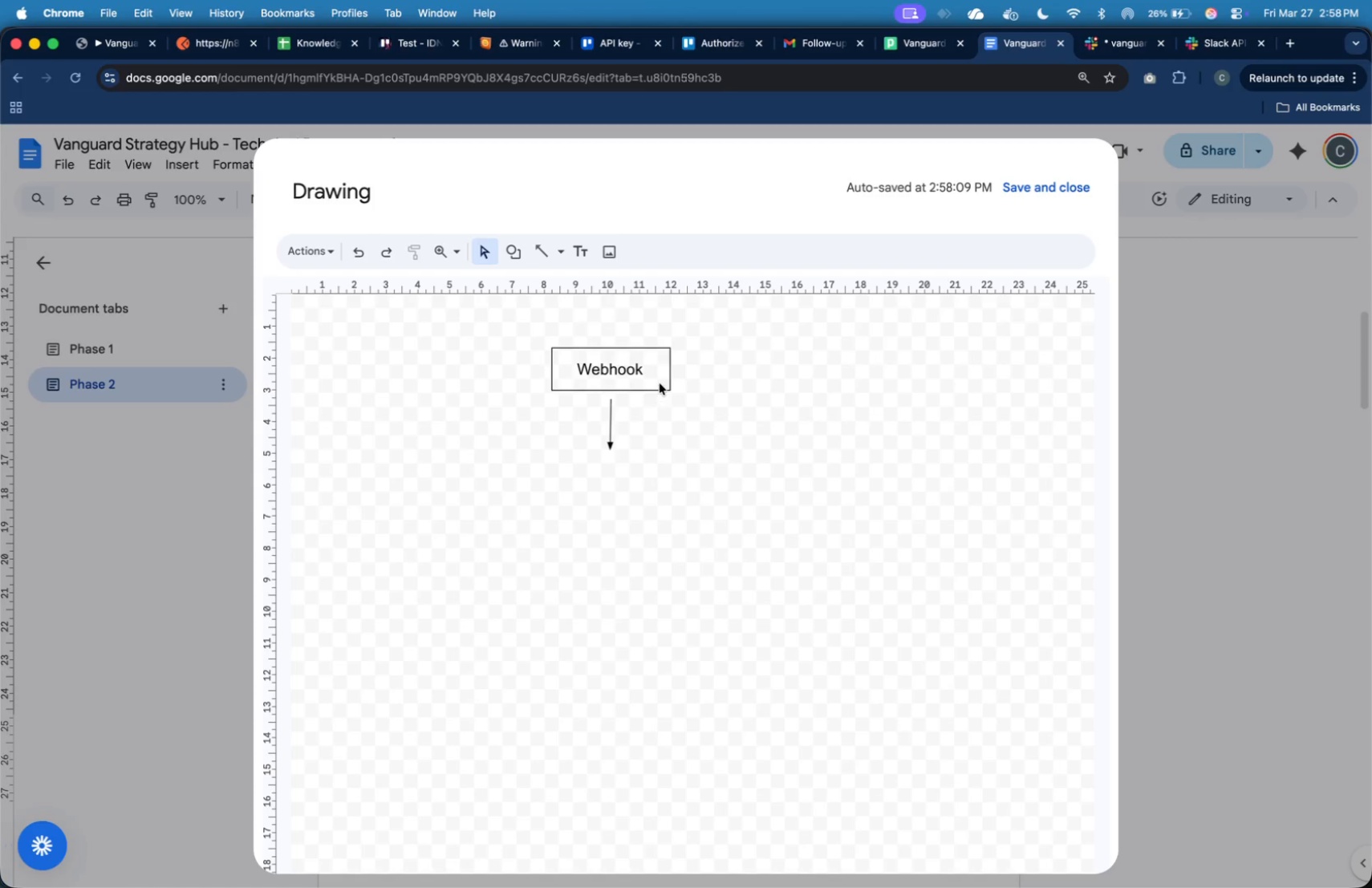 
left_click([660, 379])
 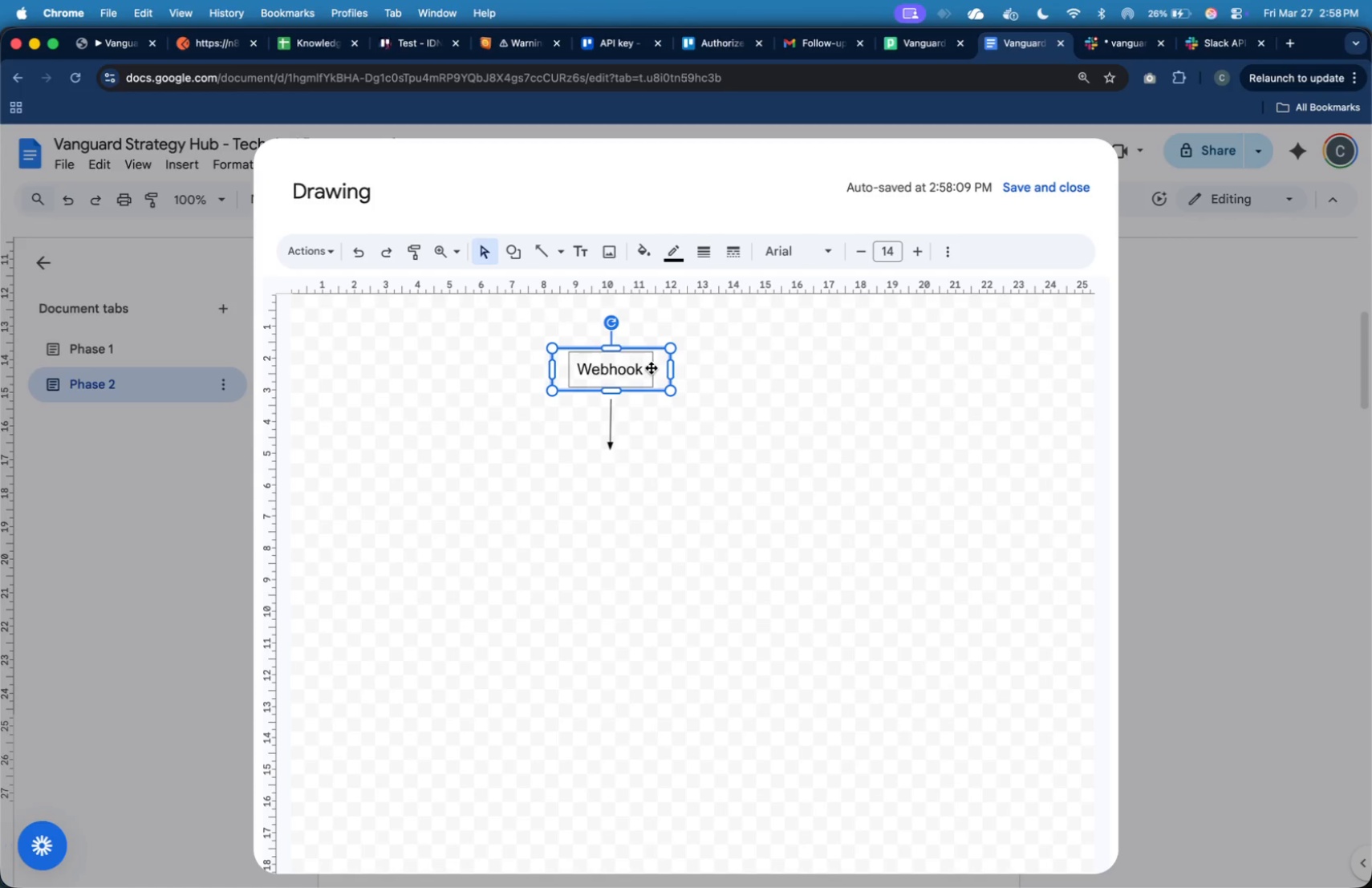 
hold_key(key=ShiftLeft, duration=1.48)
left_click([639, 371])
 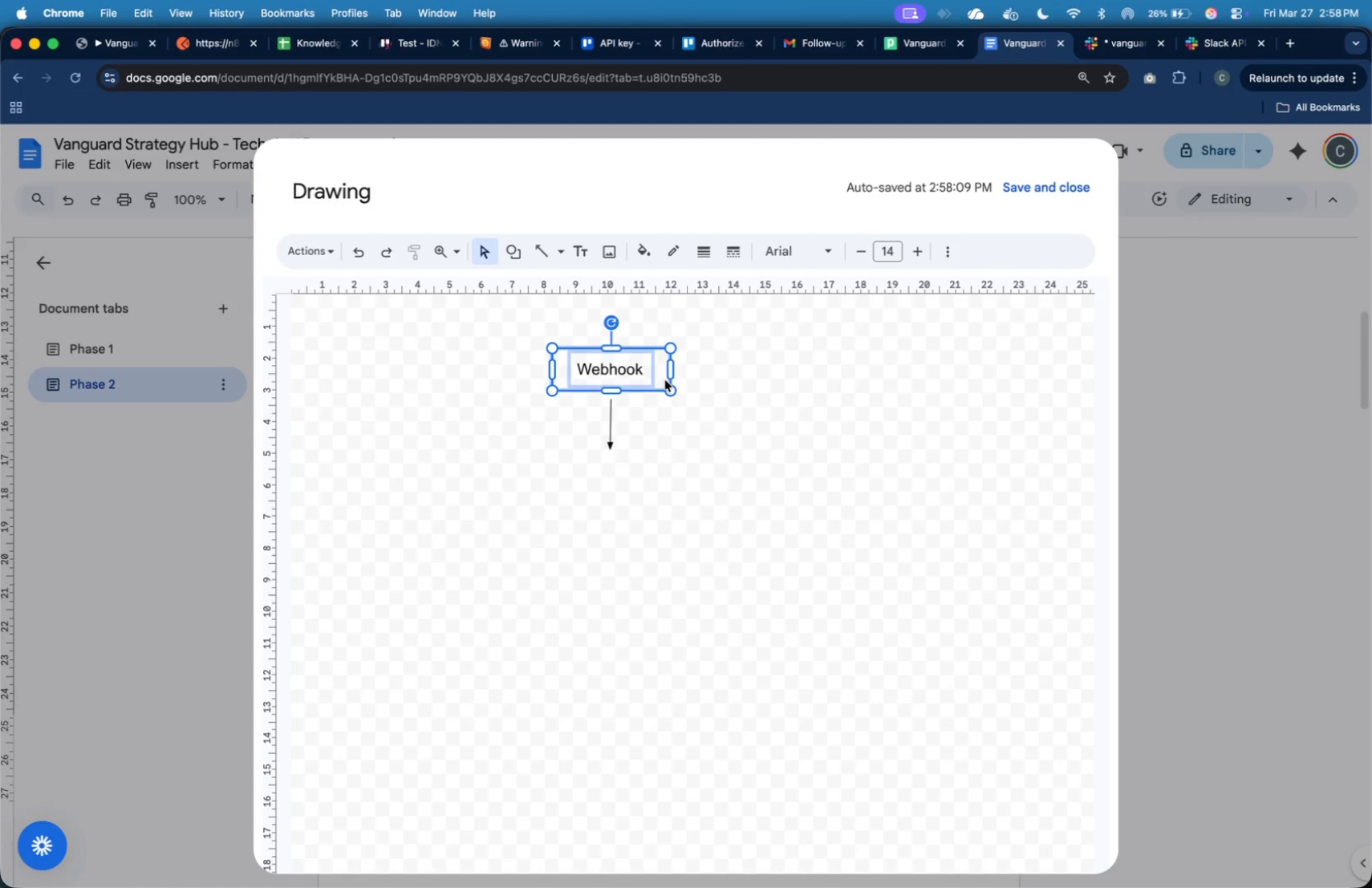 
key(Meta+C)
 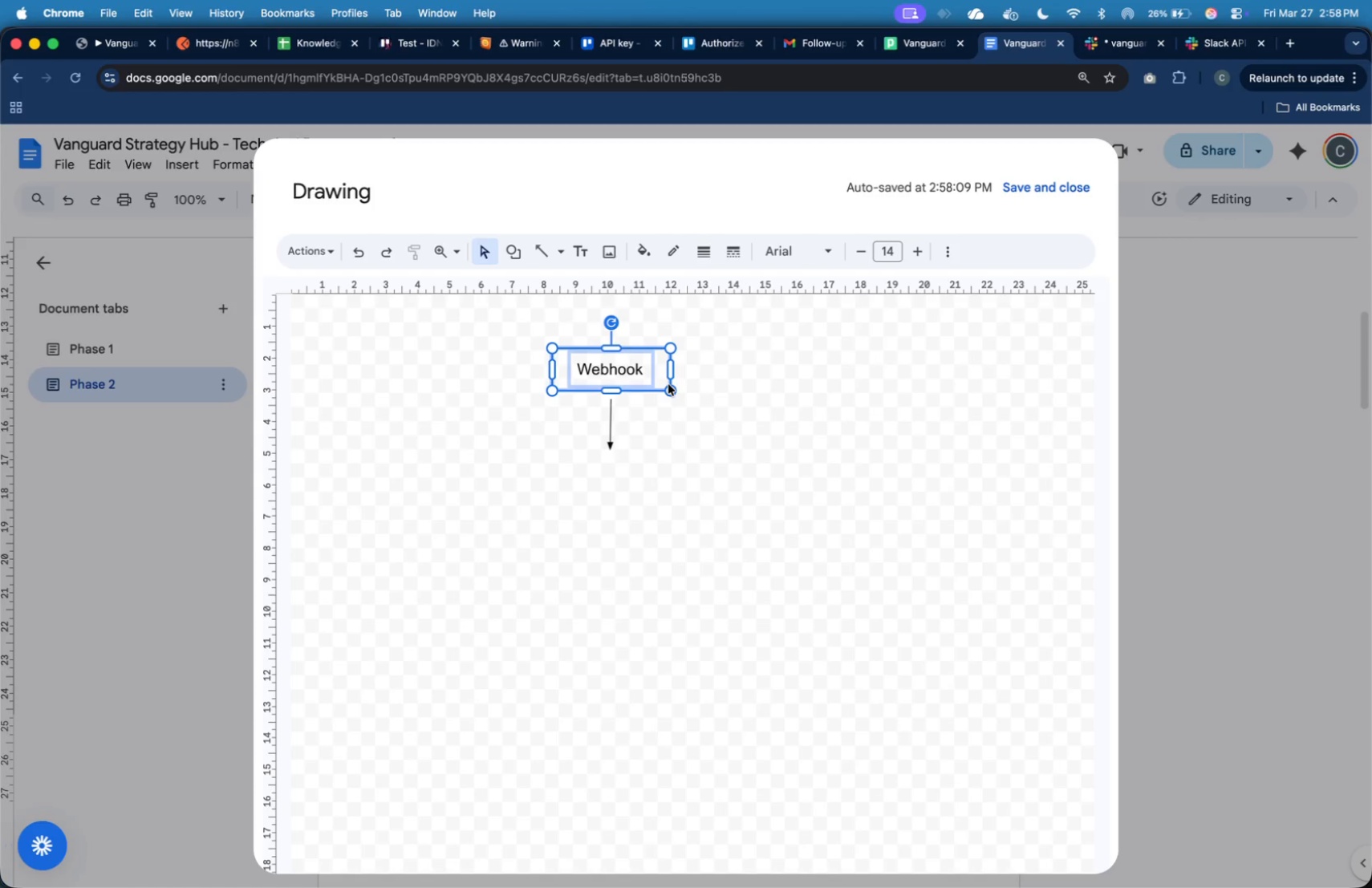 
key(Meta+V)
 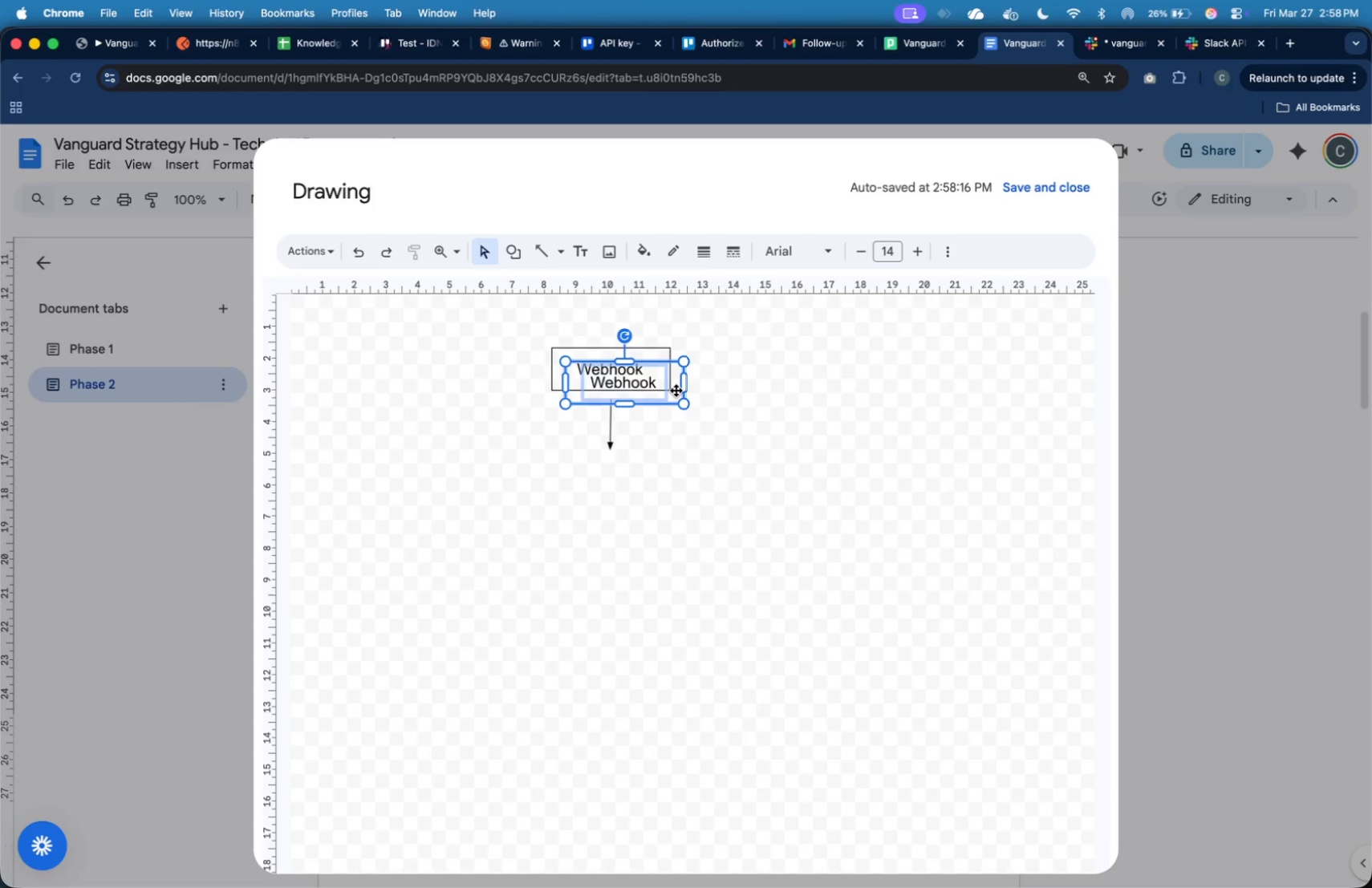 
left_click_drag(start_coordinate=[676, 394], to_coordinate=[664, 493])
 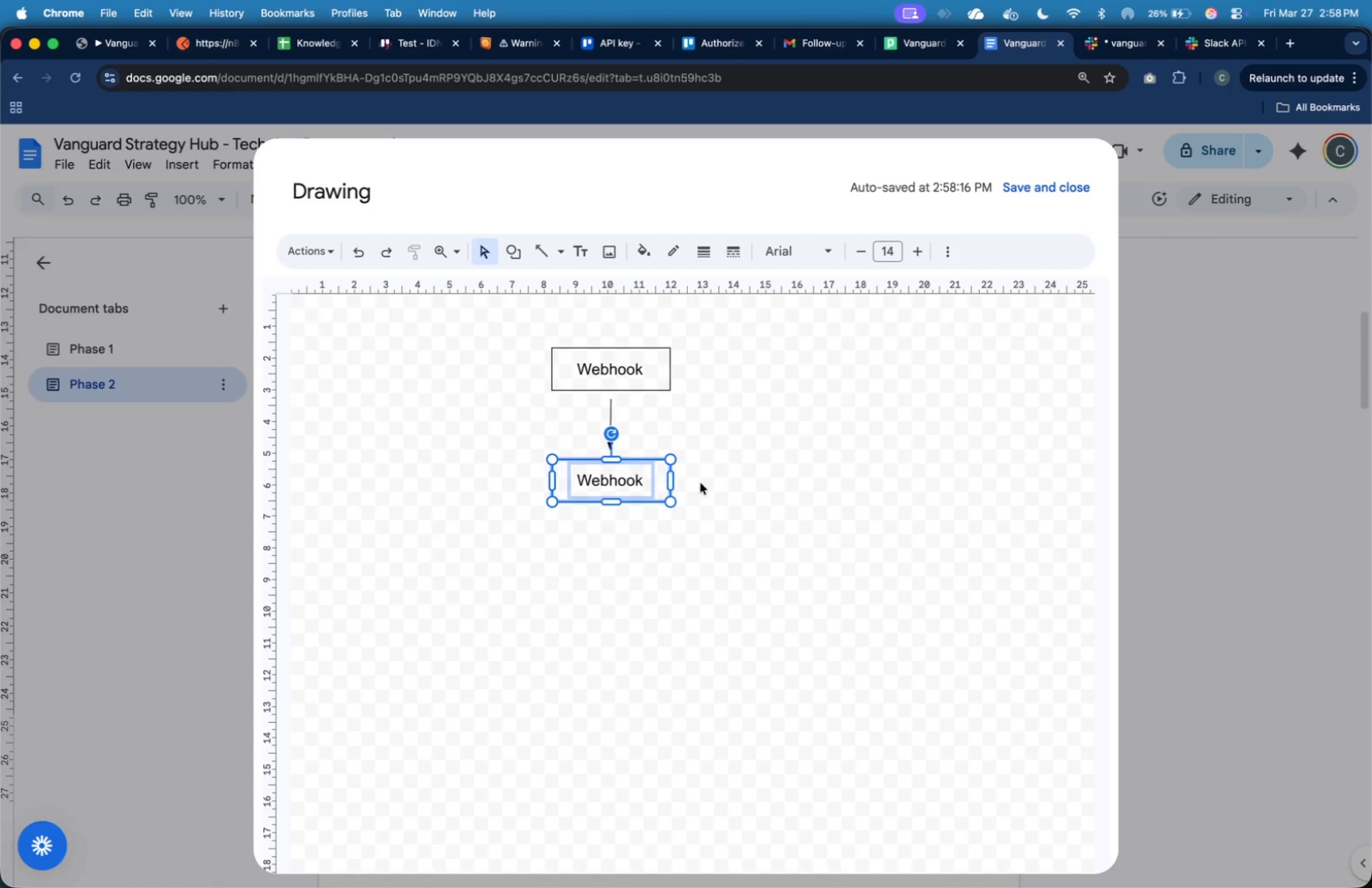 
left_click([728, 474])
 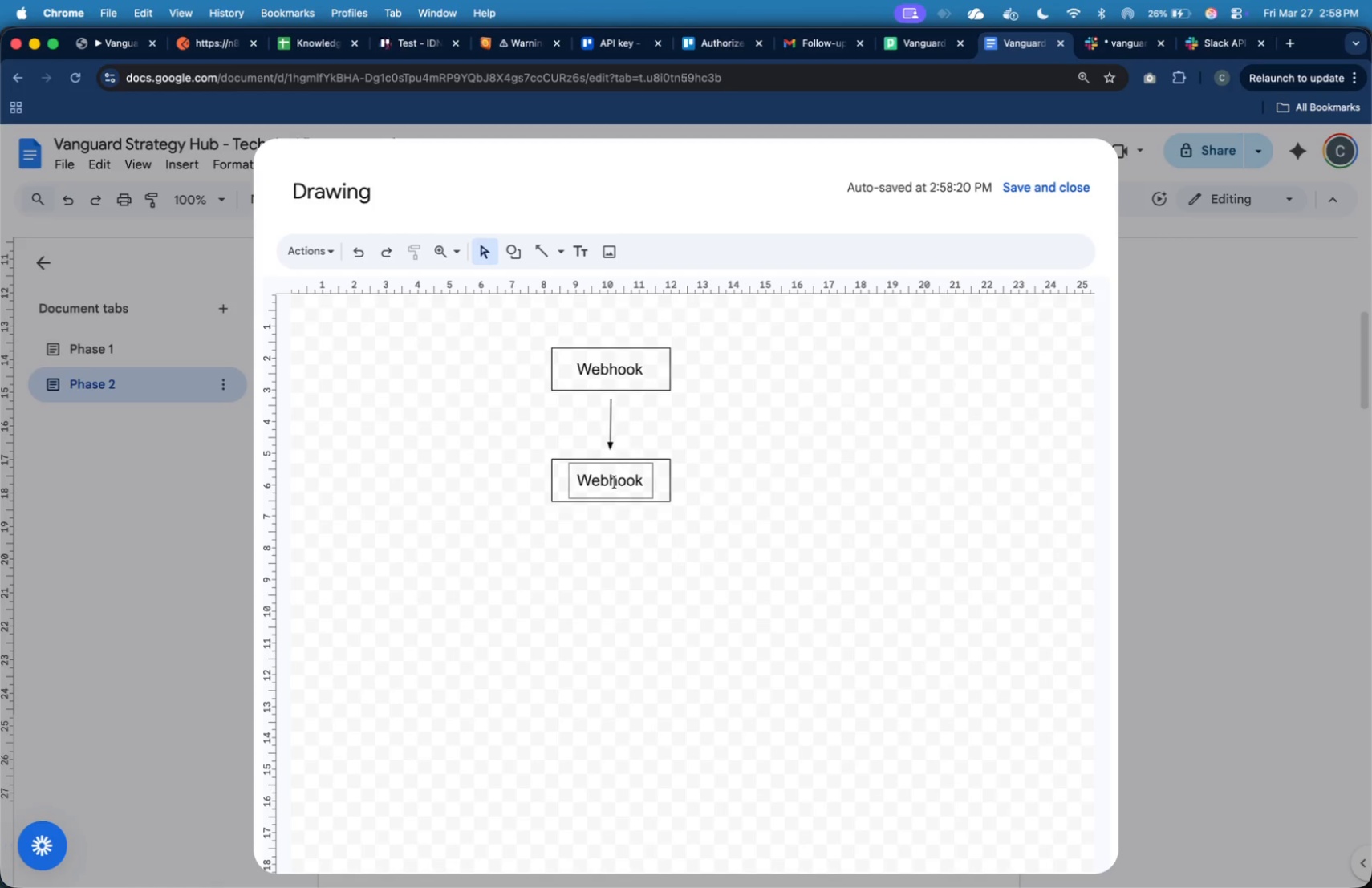 
double_click([608, 483])
 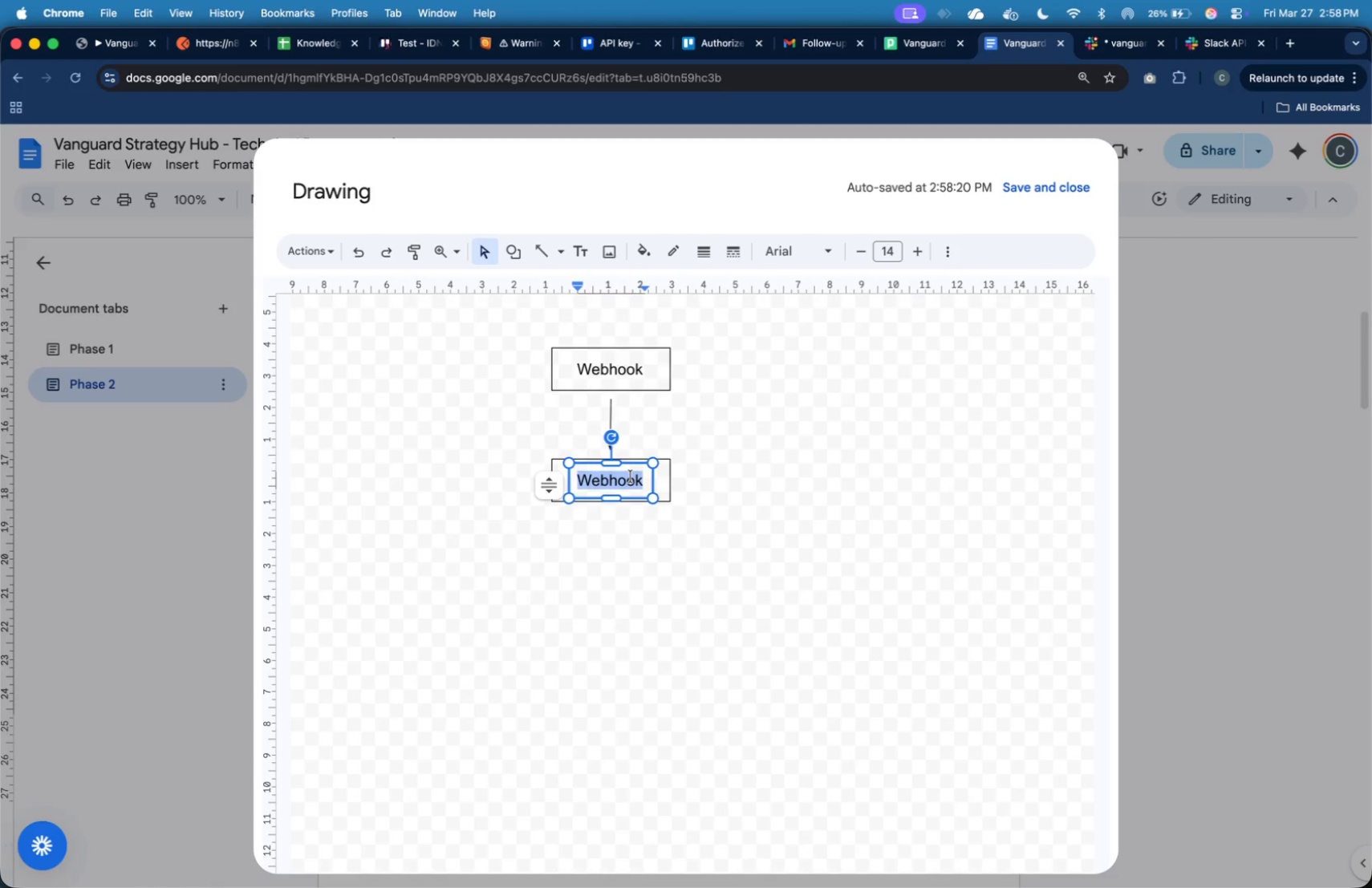 
type(Data Normalization)
 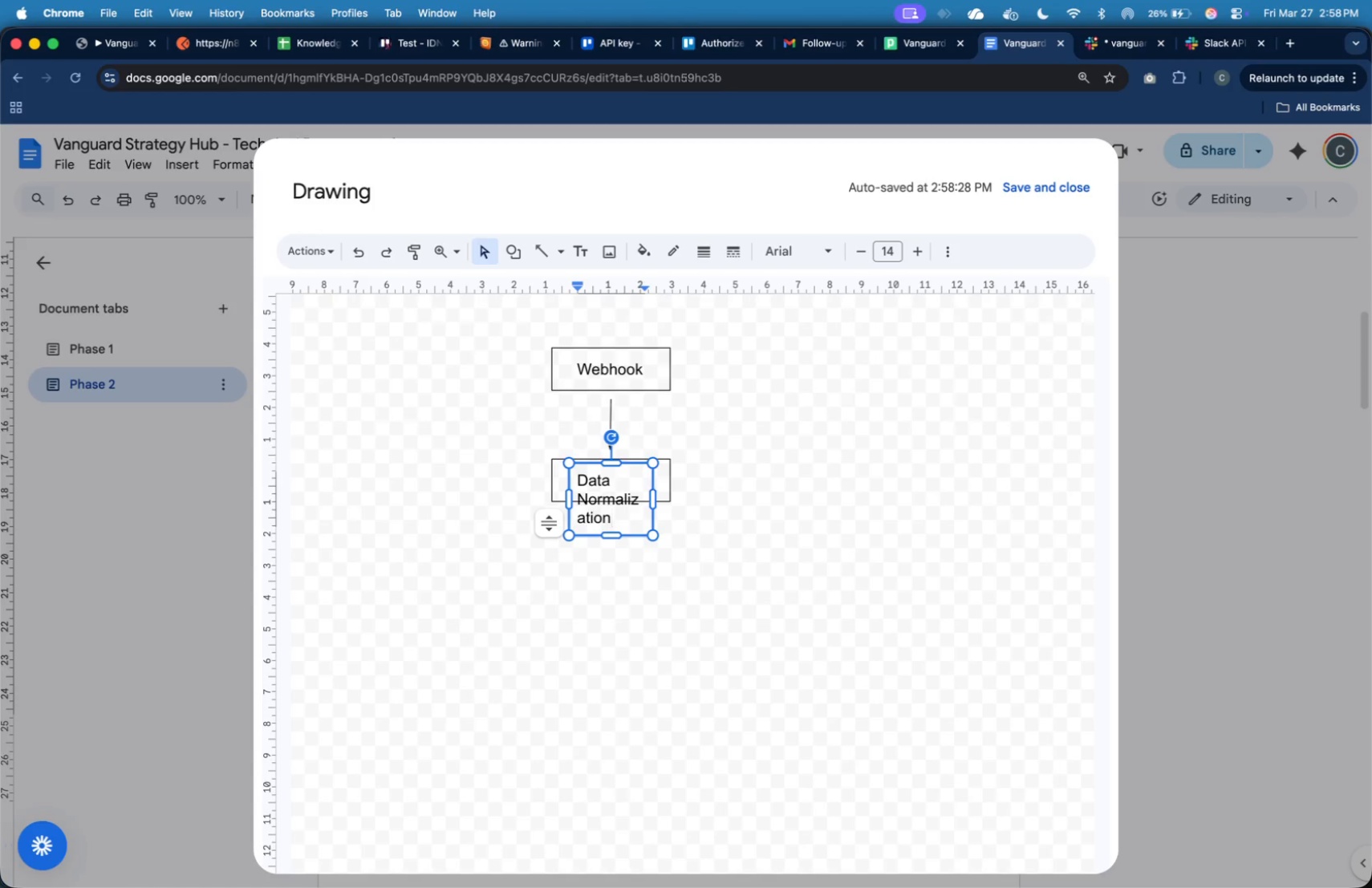 
key(Meta+A)
 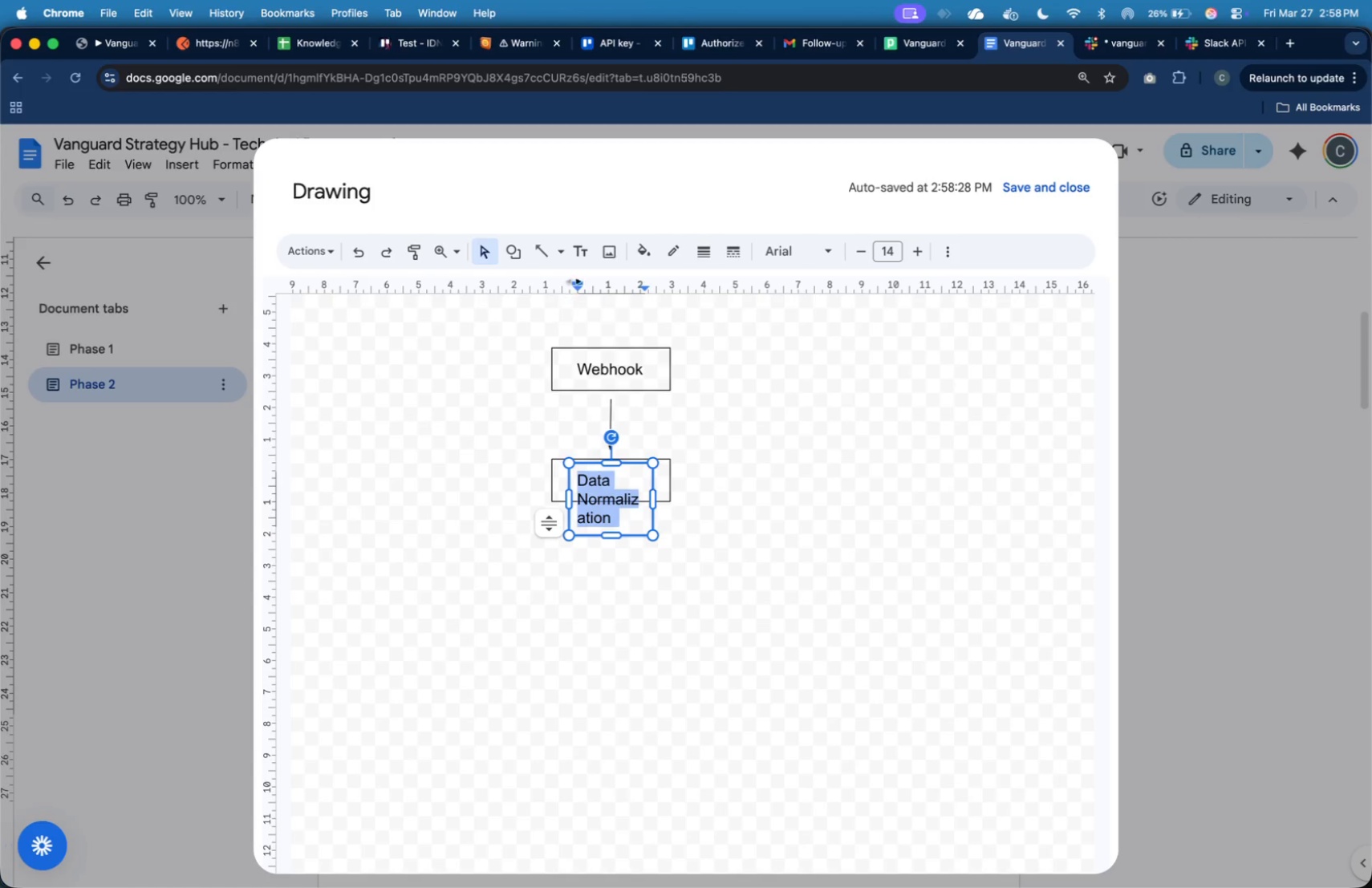 
left_click([590, 248])
 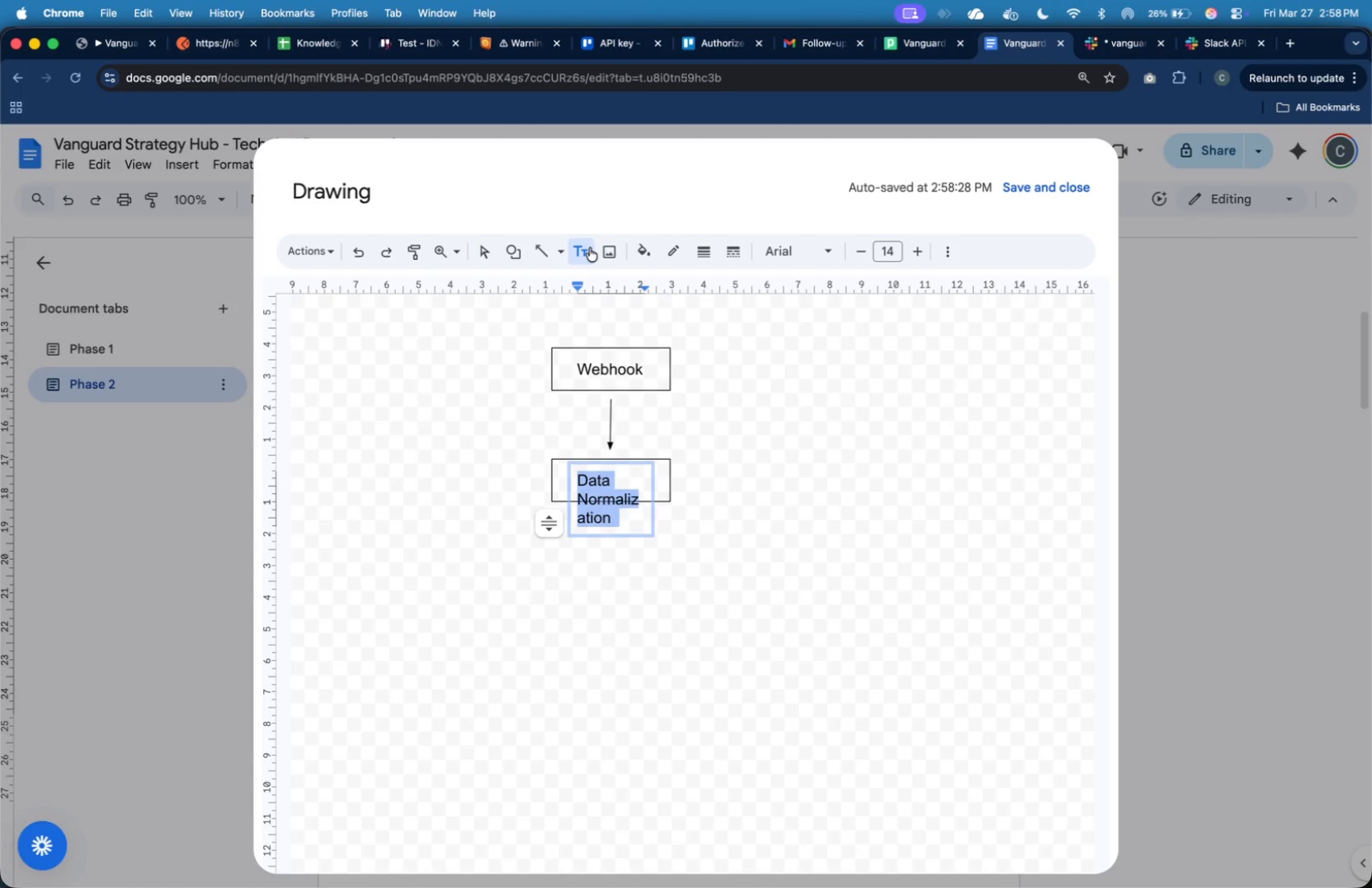 
left_click([590, 248])
 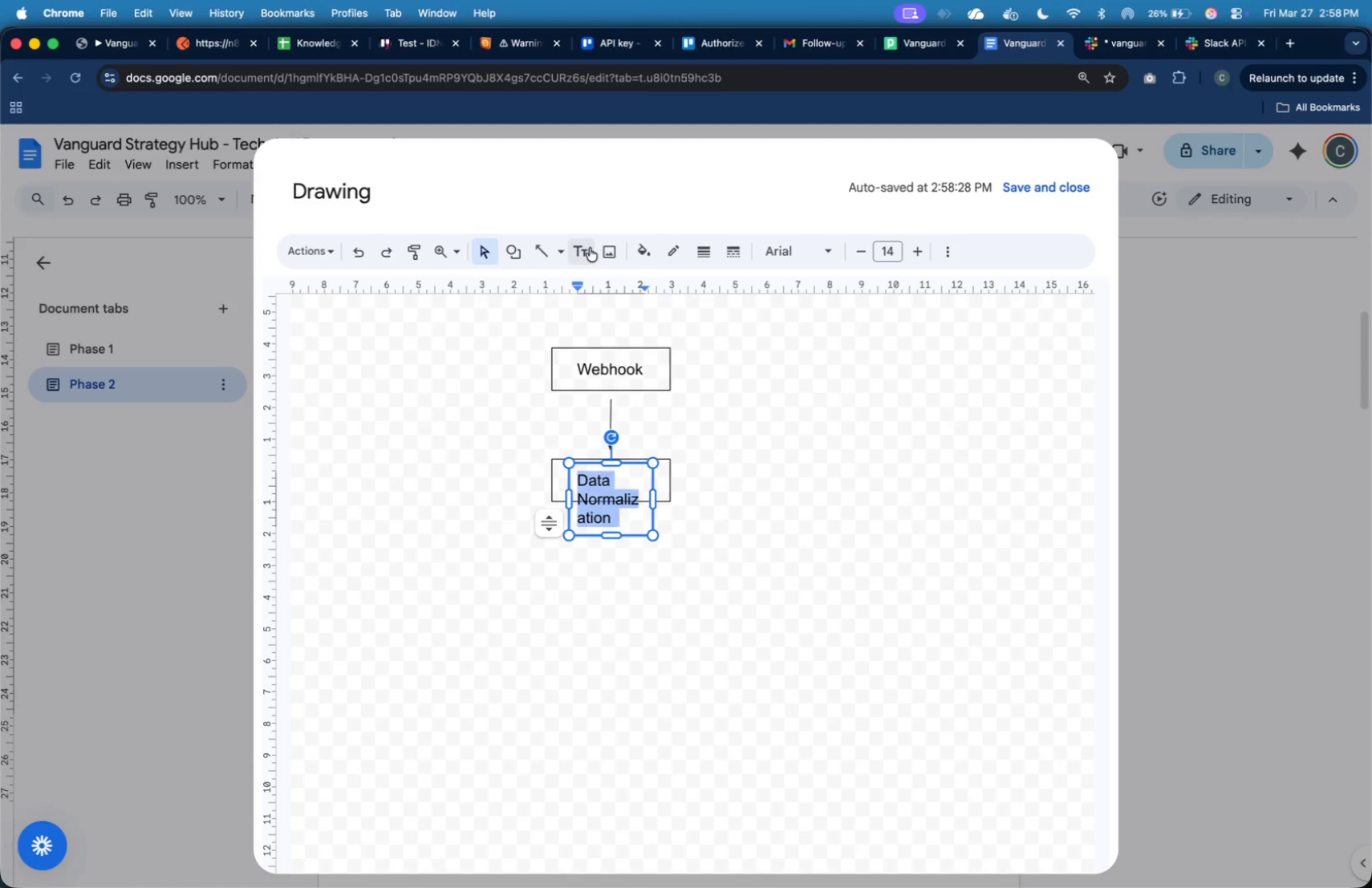 
left_click([590, 248])
 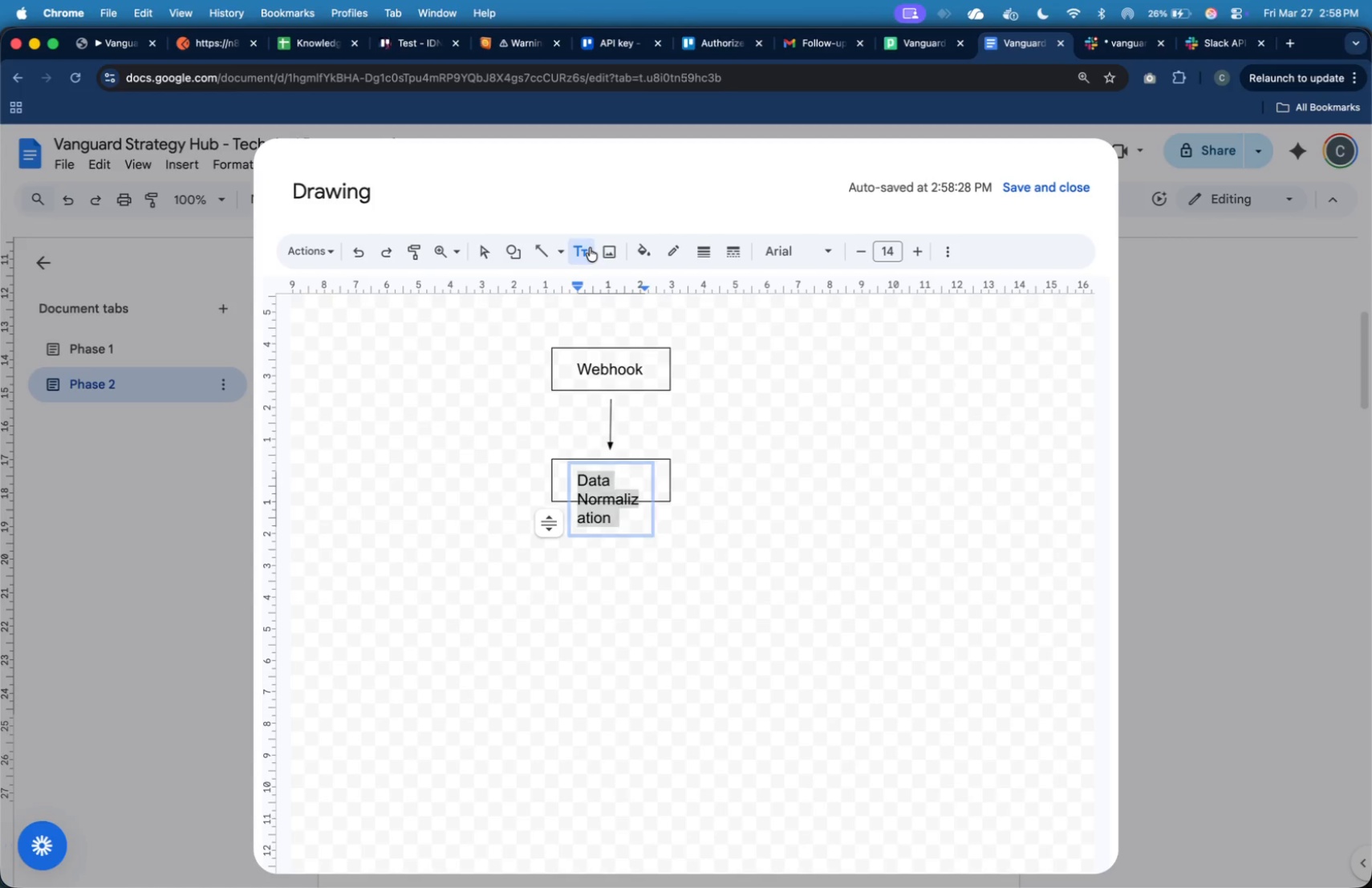 
double_click([590, 248])
 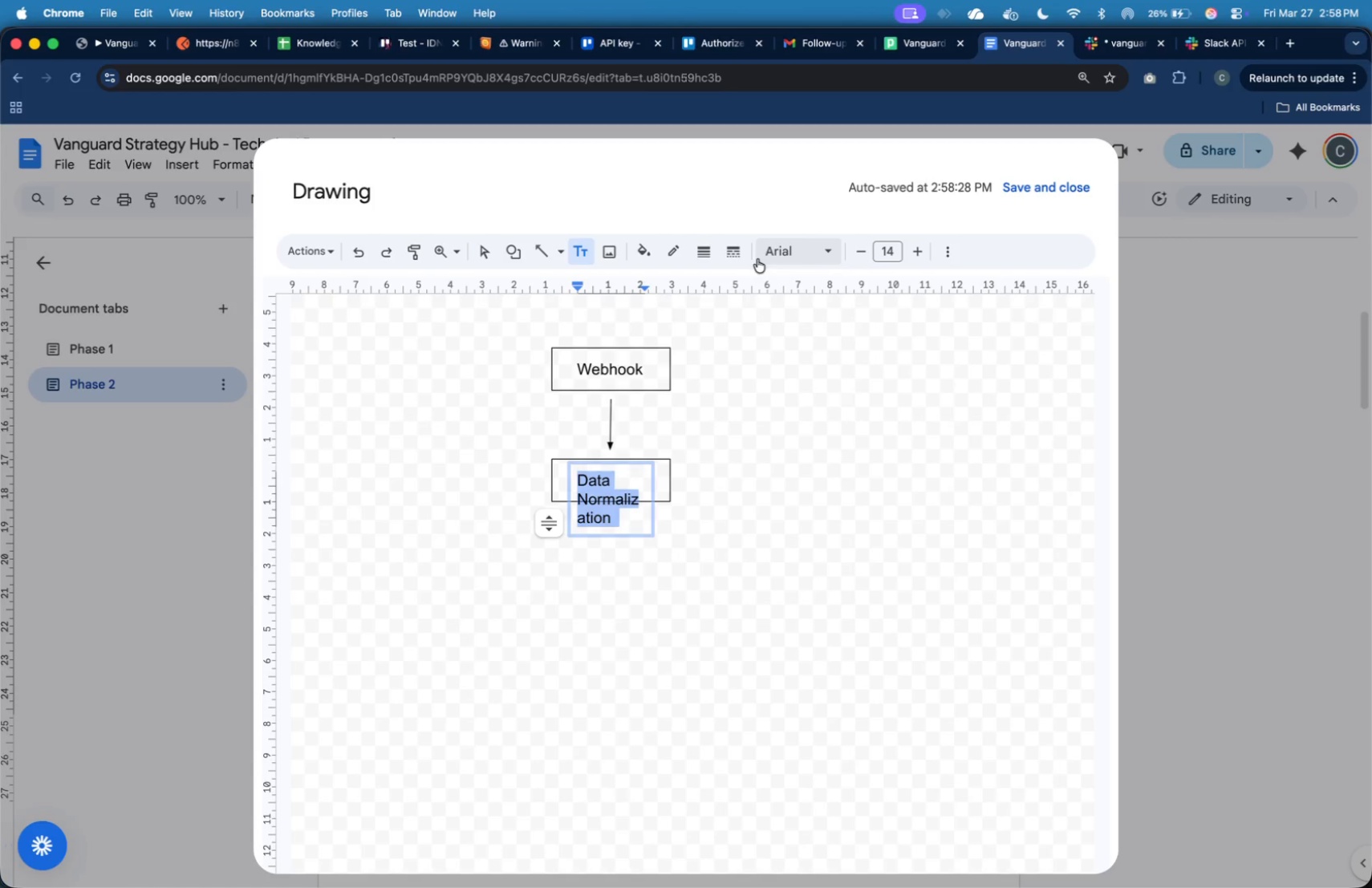 
mouse_move([842, 277])
 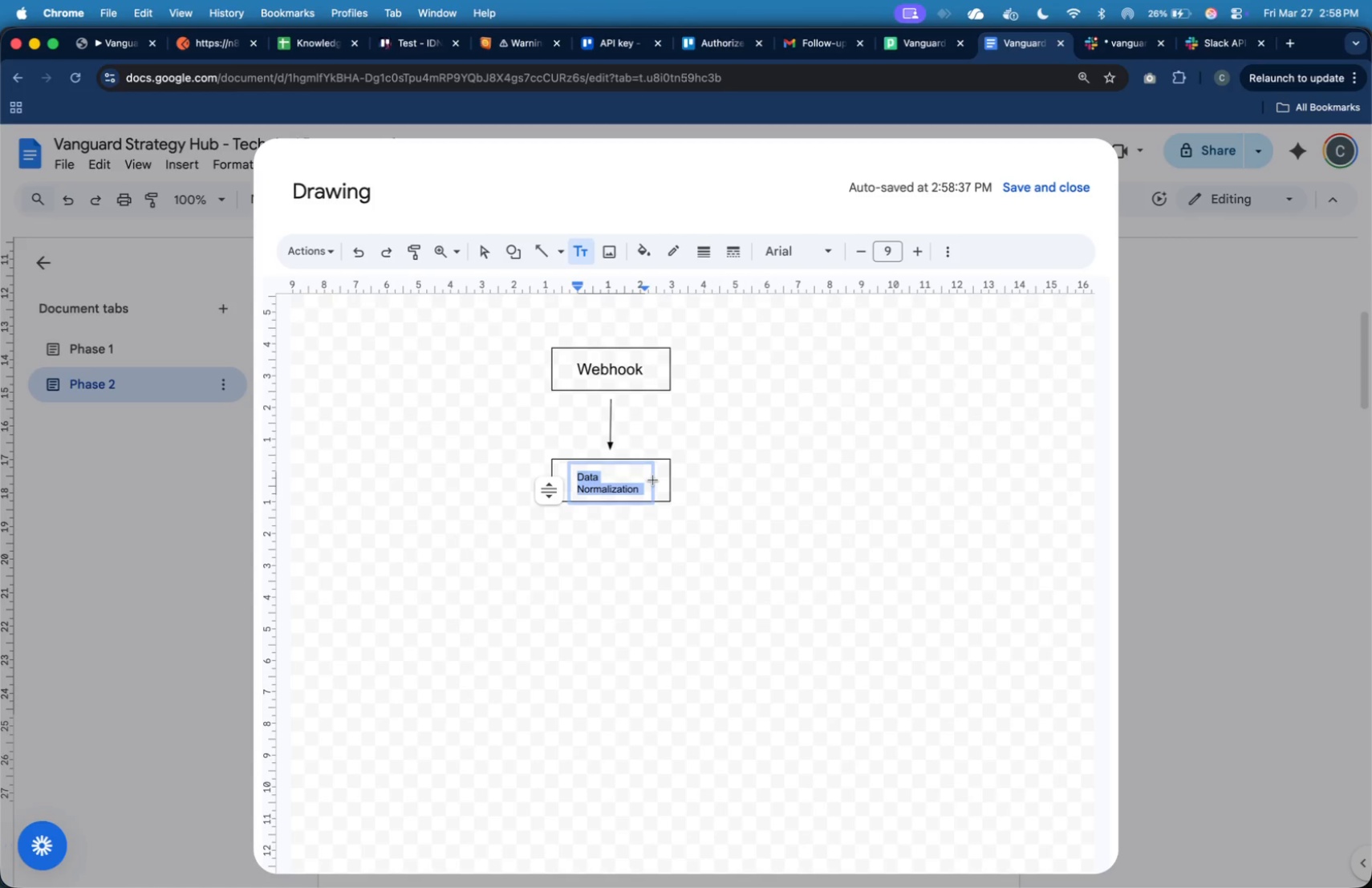 
left_click([647, 480])
 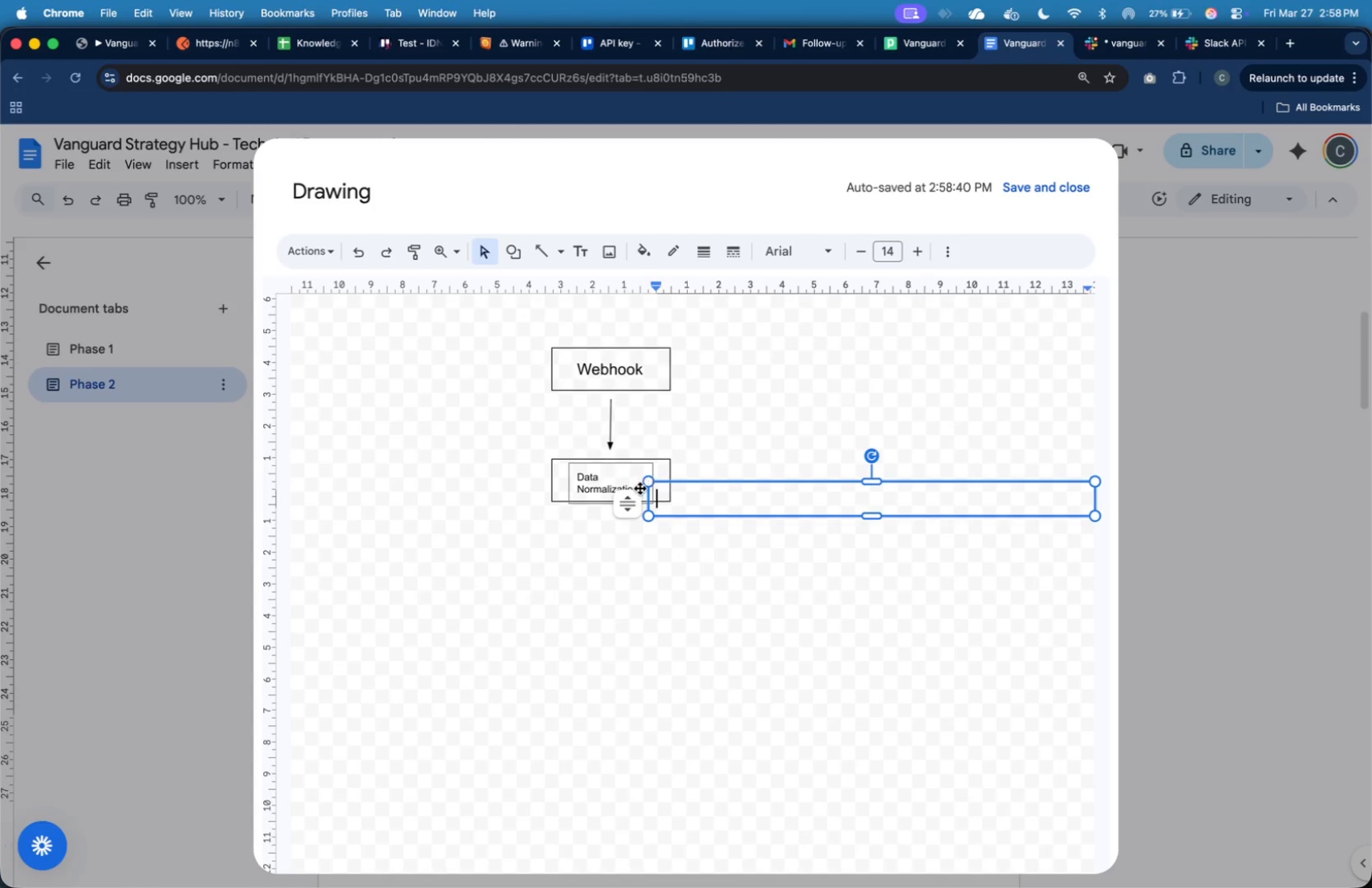 
left_click([605, 489])
 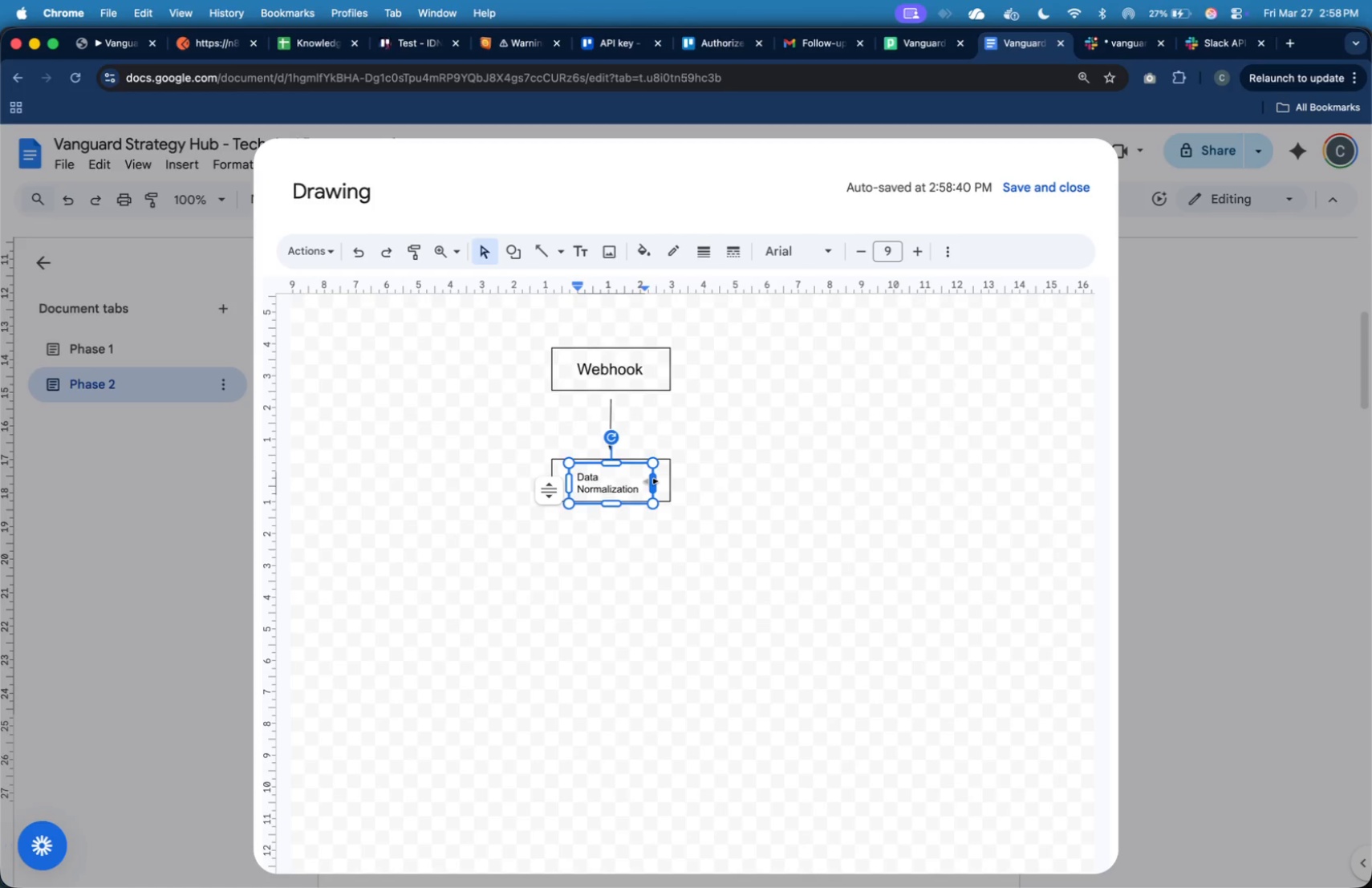 
left_click_drag(start_coordinate=[651, 484], to_coordinate=[666, 485])
 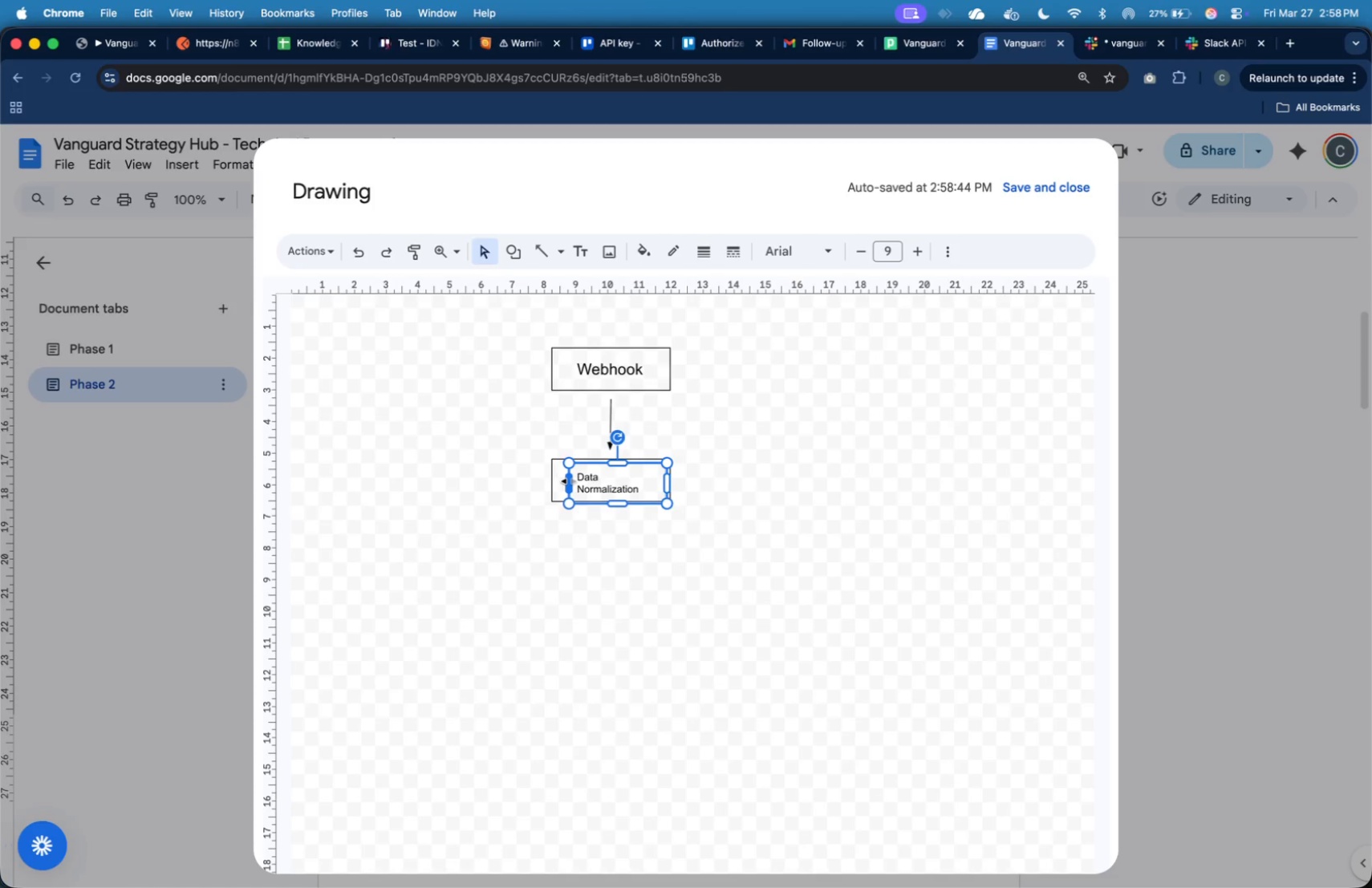 
left_click_drag(start_coordinate=[569, 481], to_coordinate=[553, 481])
 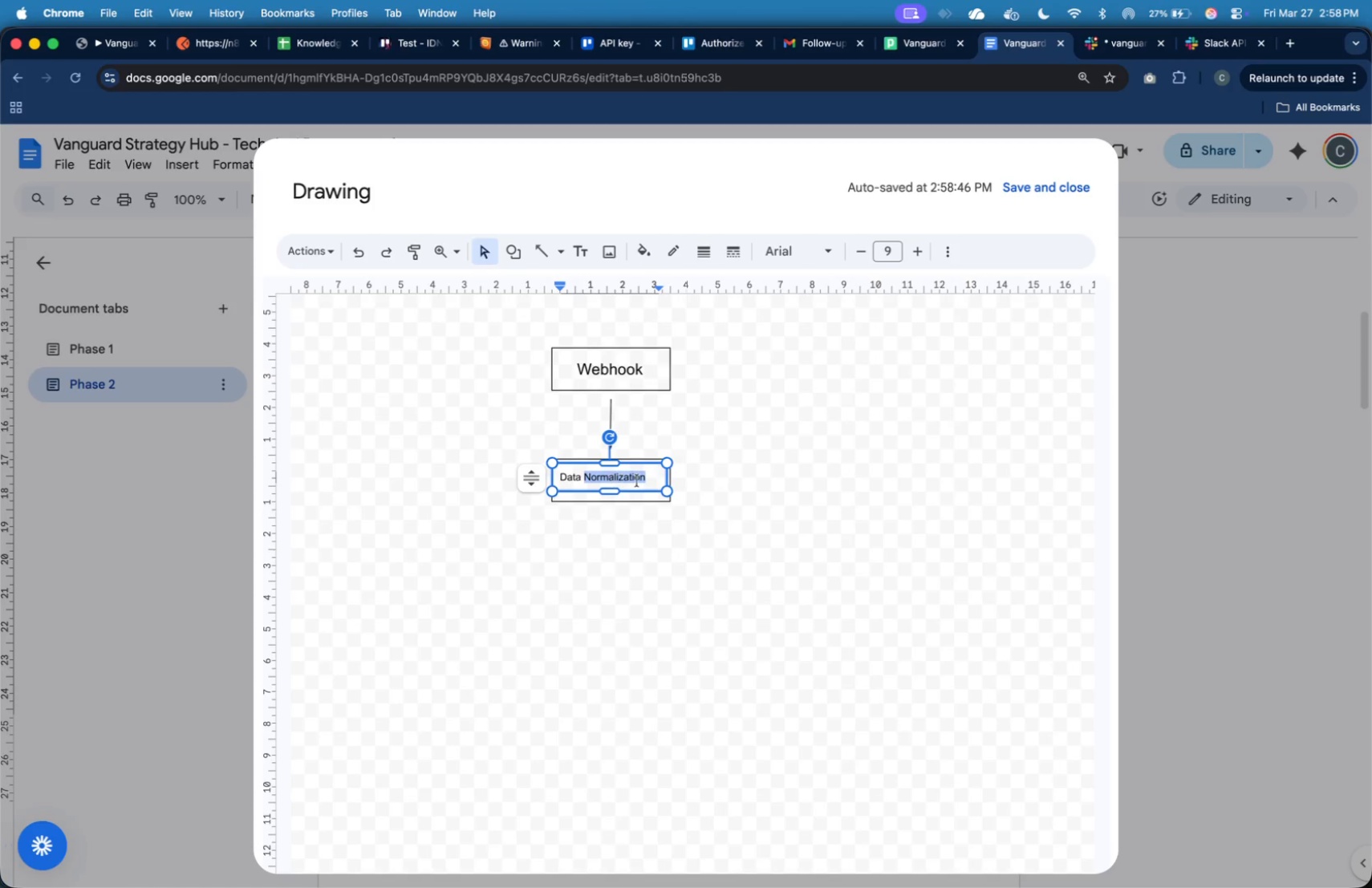 
left_click([672, 535])
 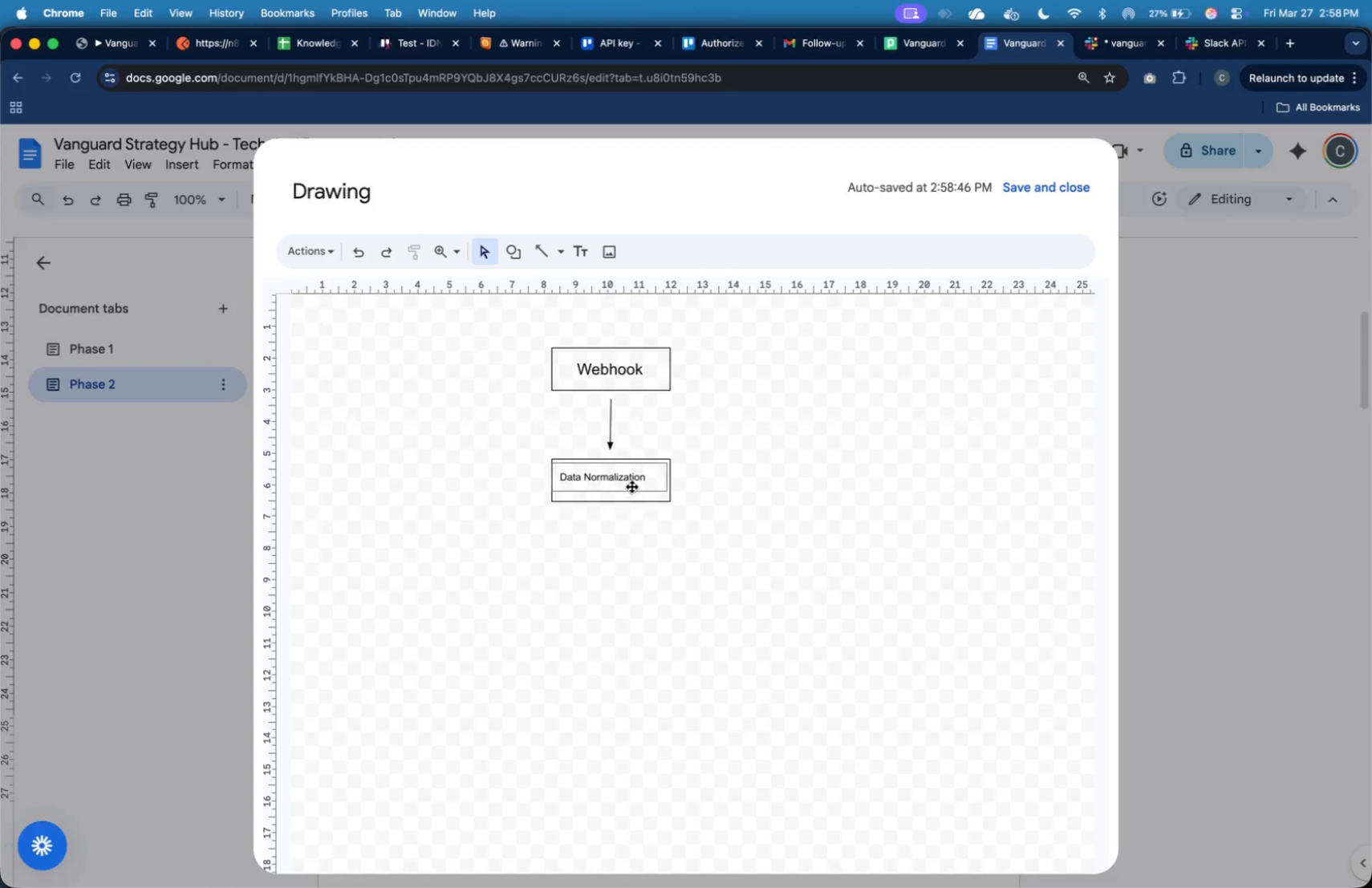 
left_click([631, 484])
 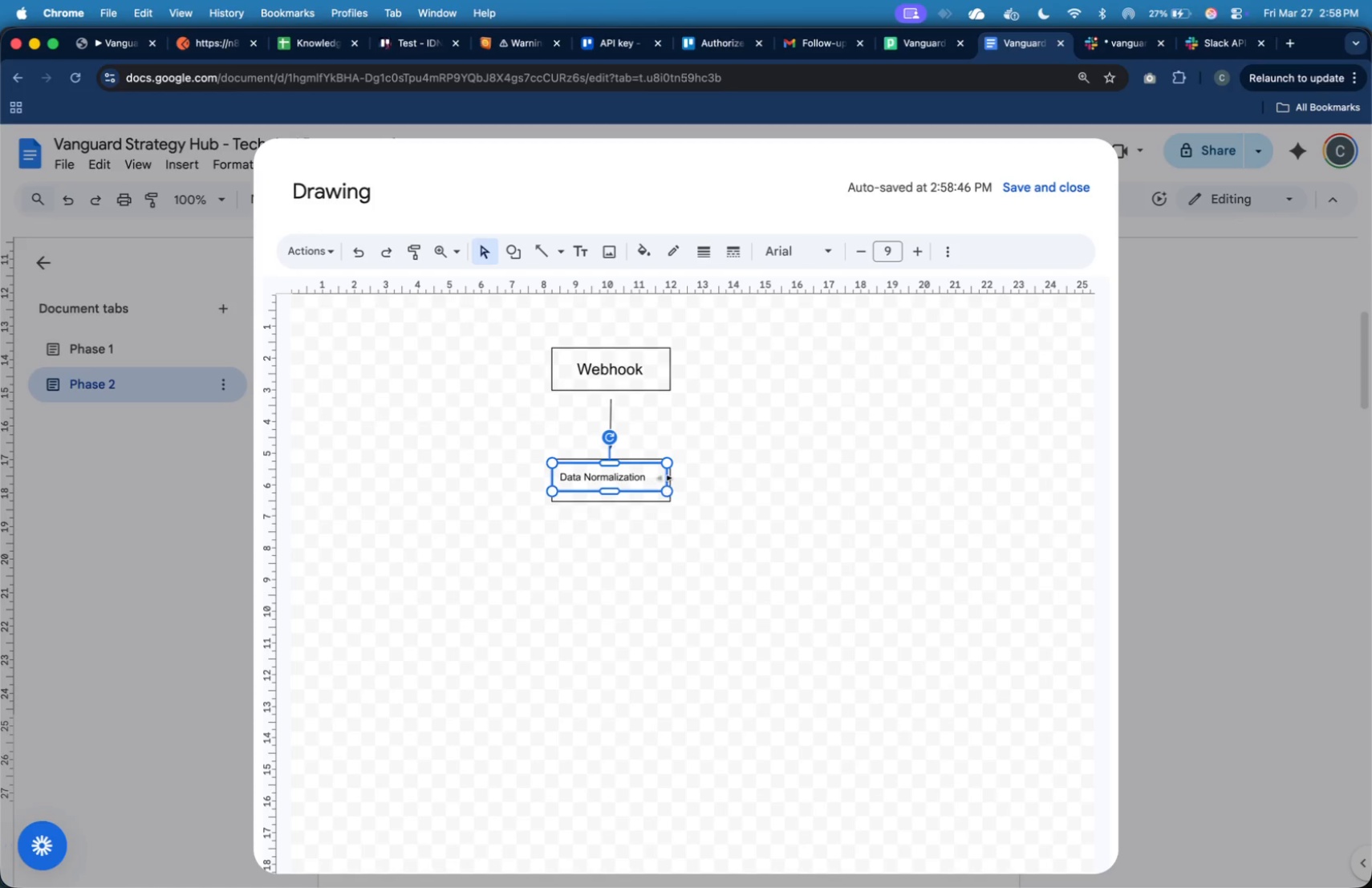 
left_click_drag(start_coordinate=[664, 478], to_coordinate=[651, 480])
 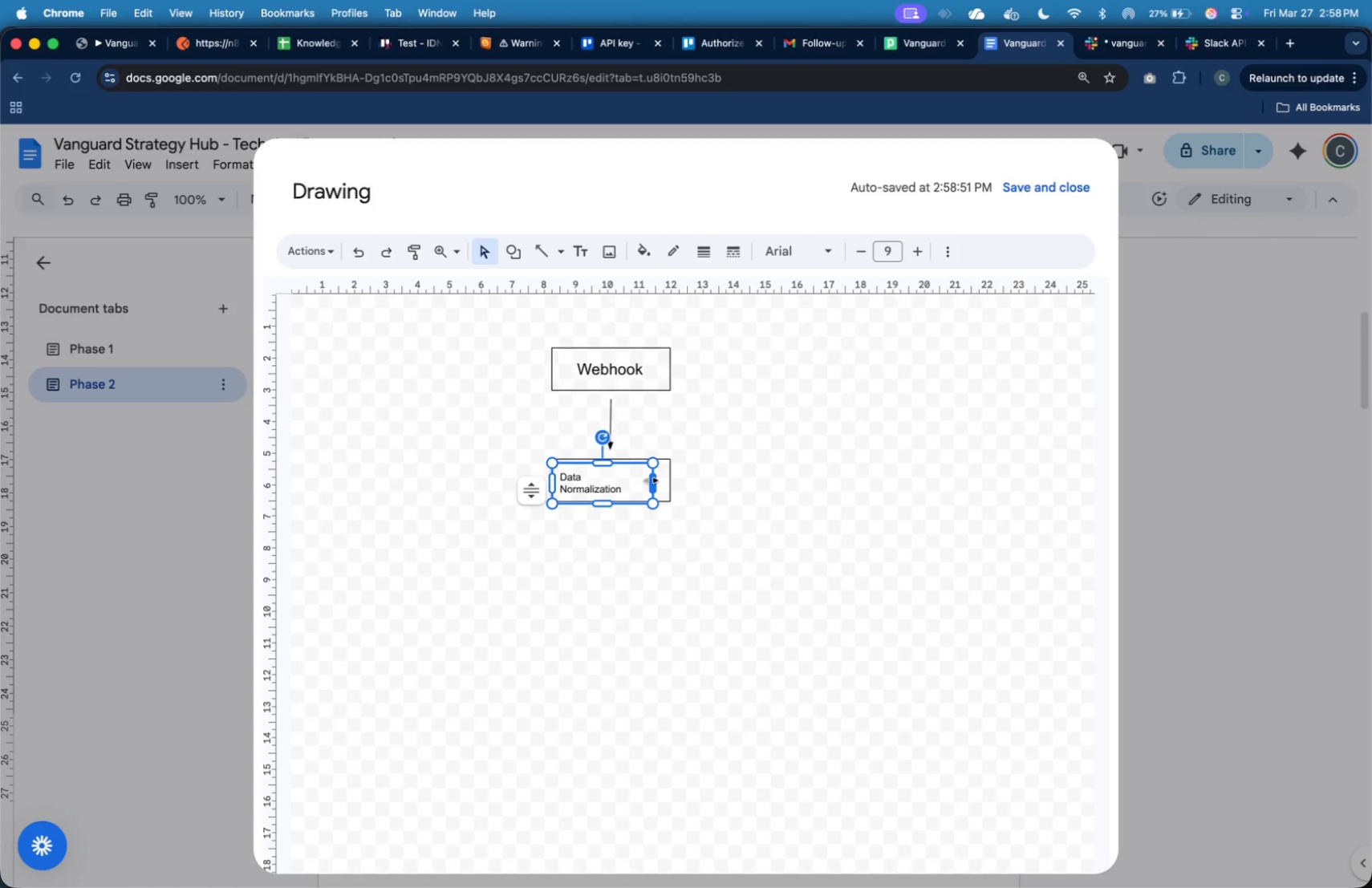 
left_click_drag(start_coordinate=[651, 481], to_coordinate=[656, 482])
 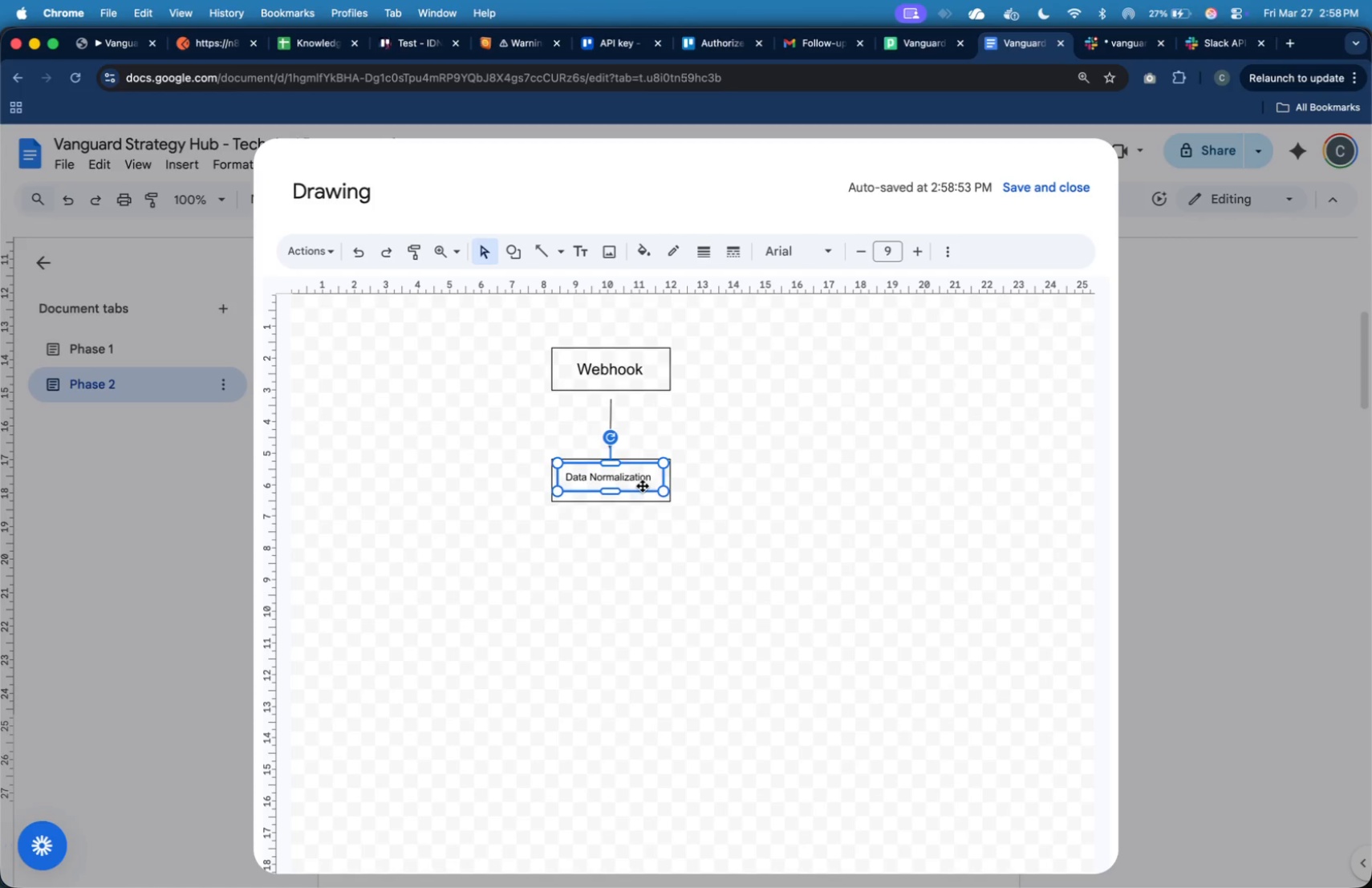 
left_click([767, 444])
 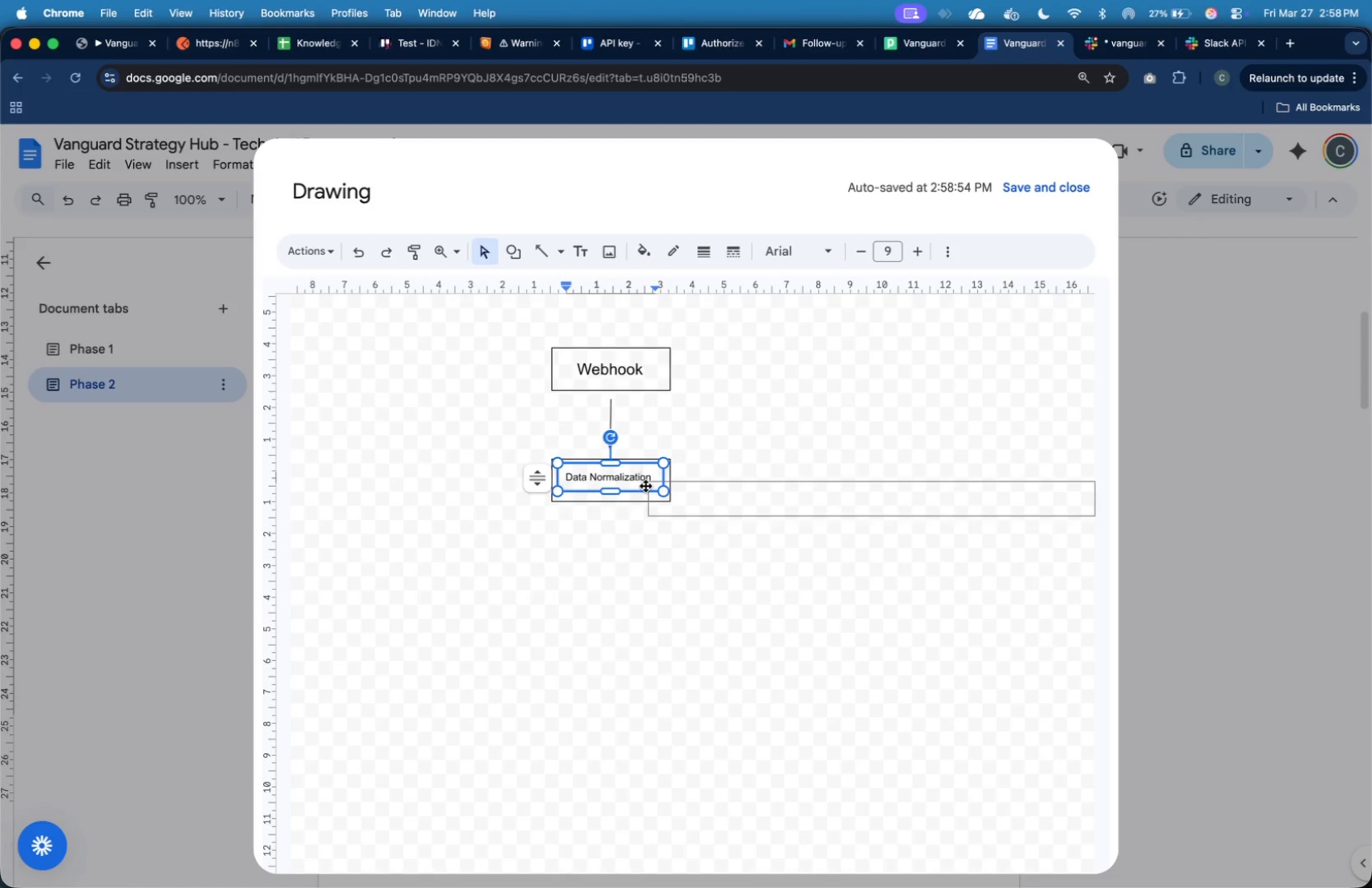 
left_click_drag(start_coordinate=[641, 486], to_coordinate=[645, 490])
 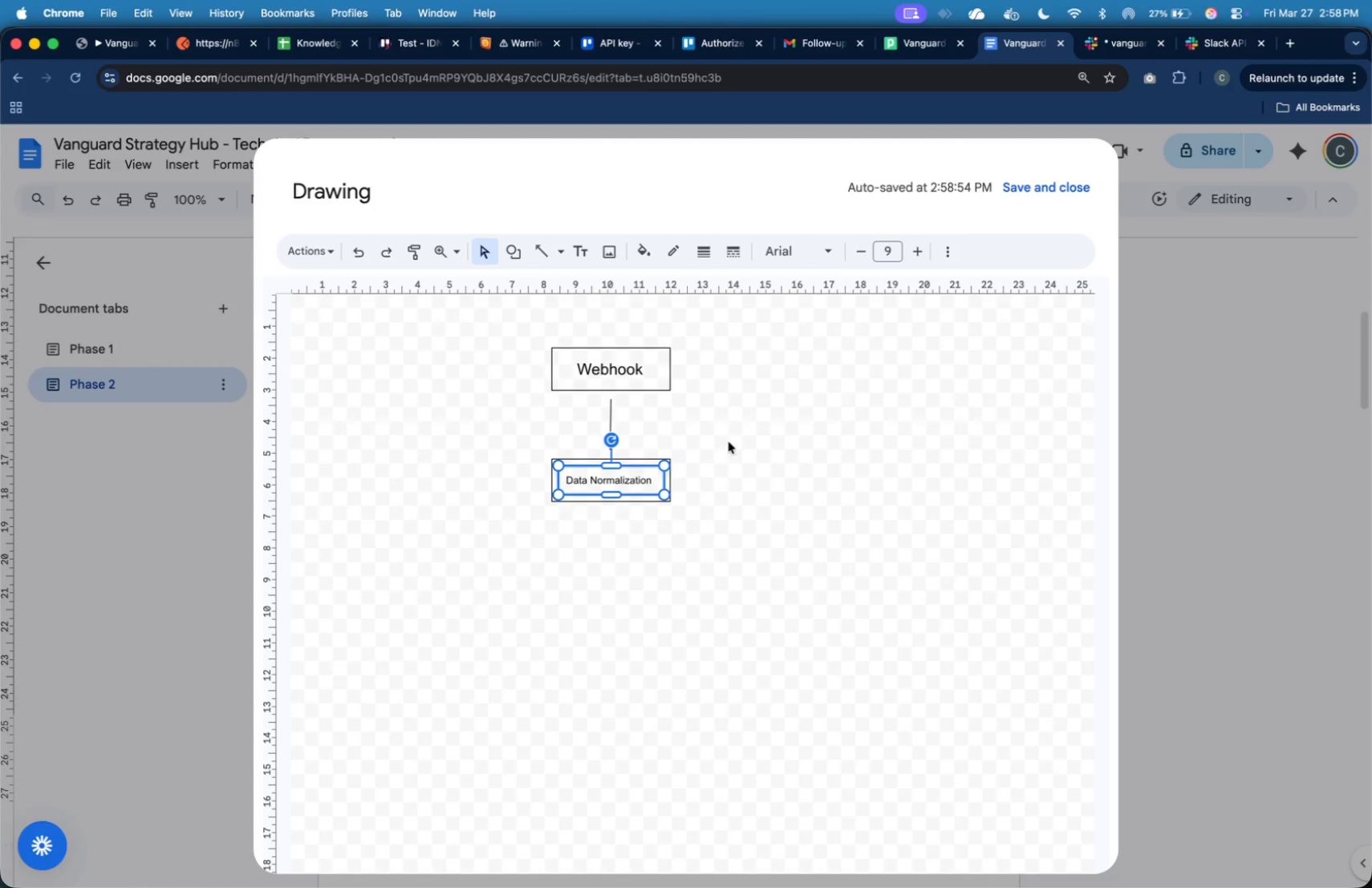 
left_click([747, 423])
 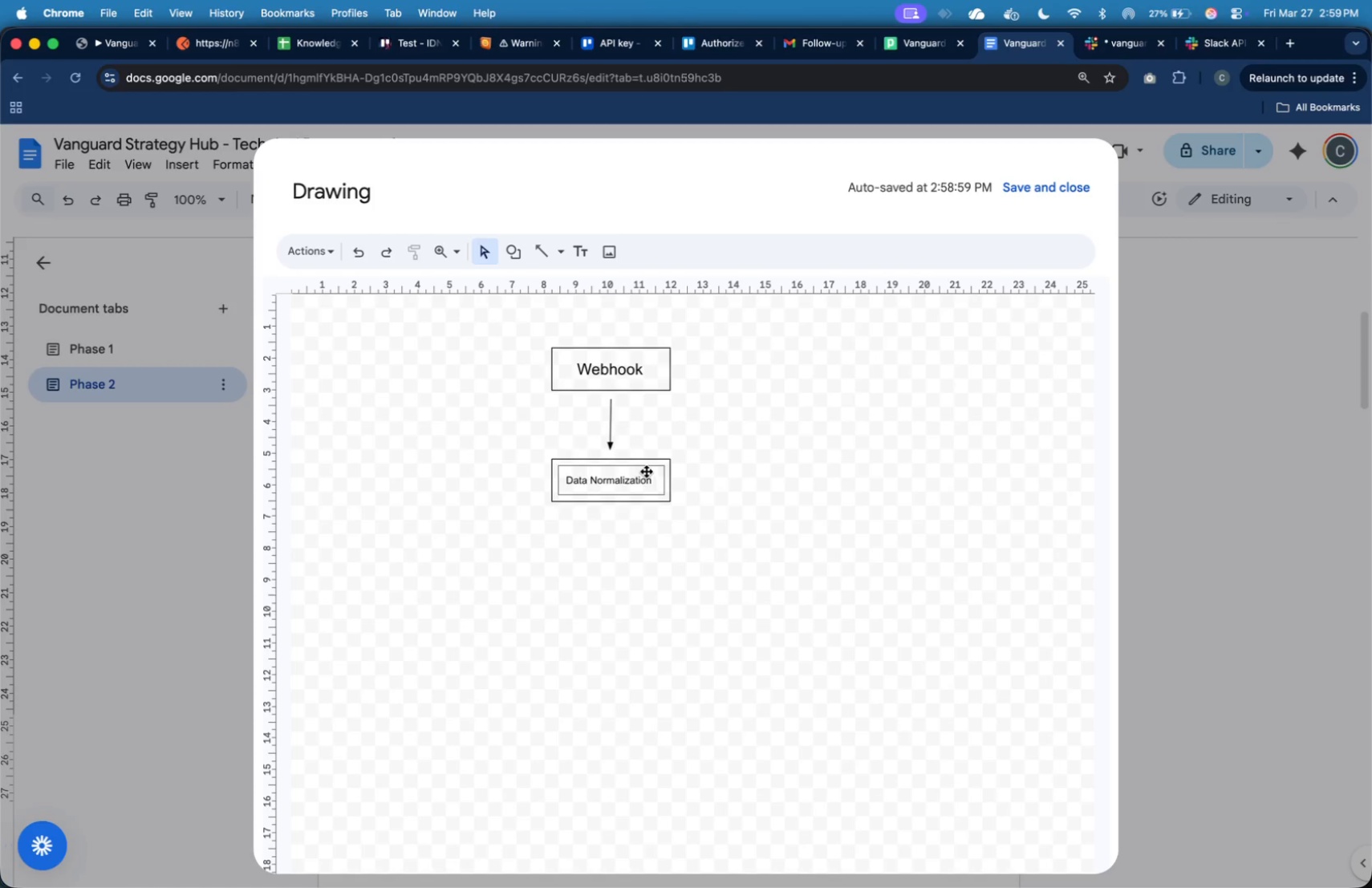 
left_click([644, 476])
 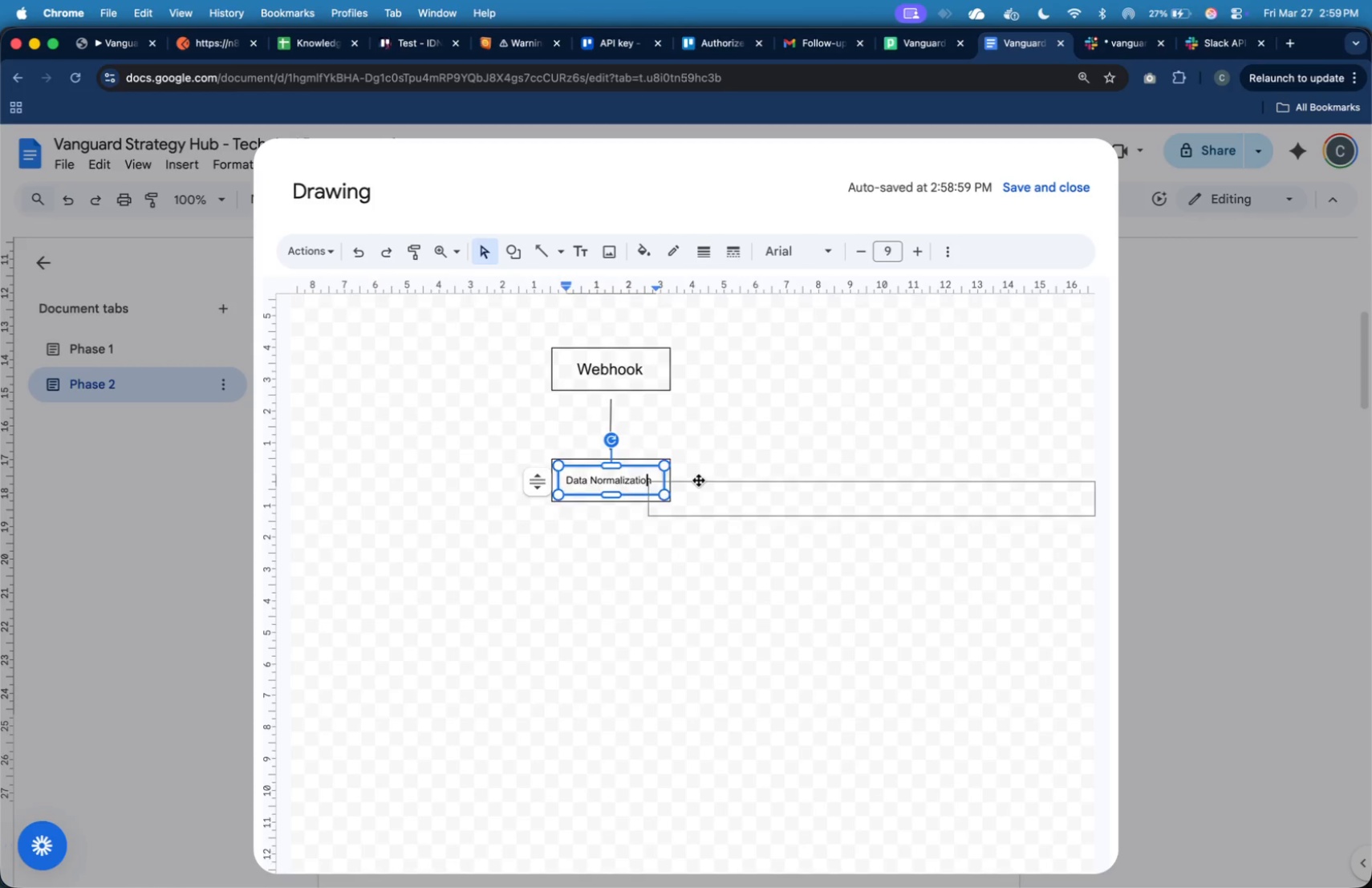 
key(Backspace)
 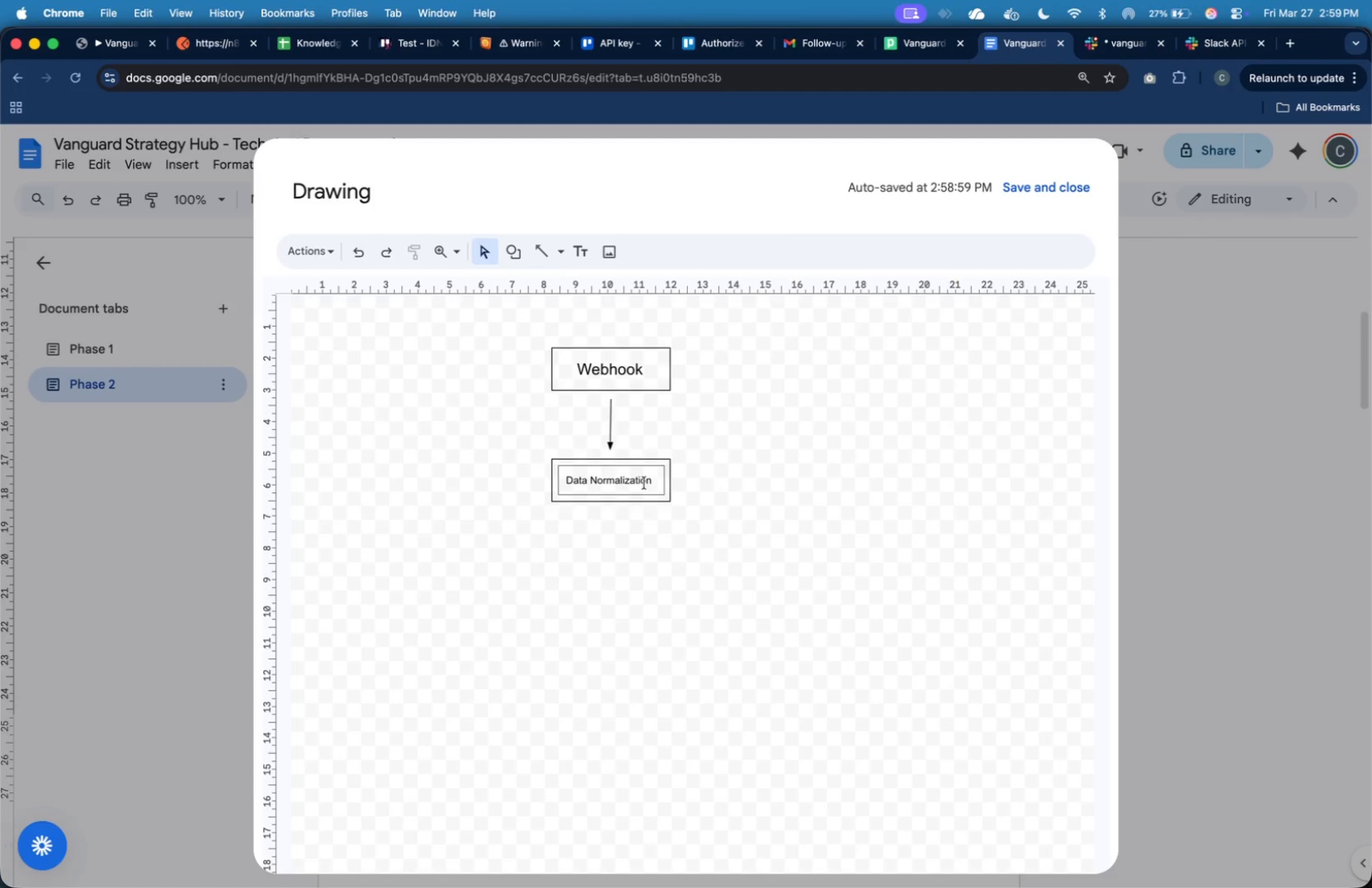 
left_click([644, 483])
 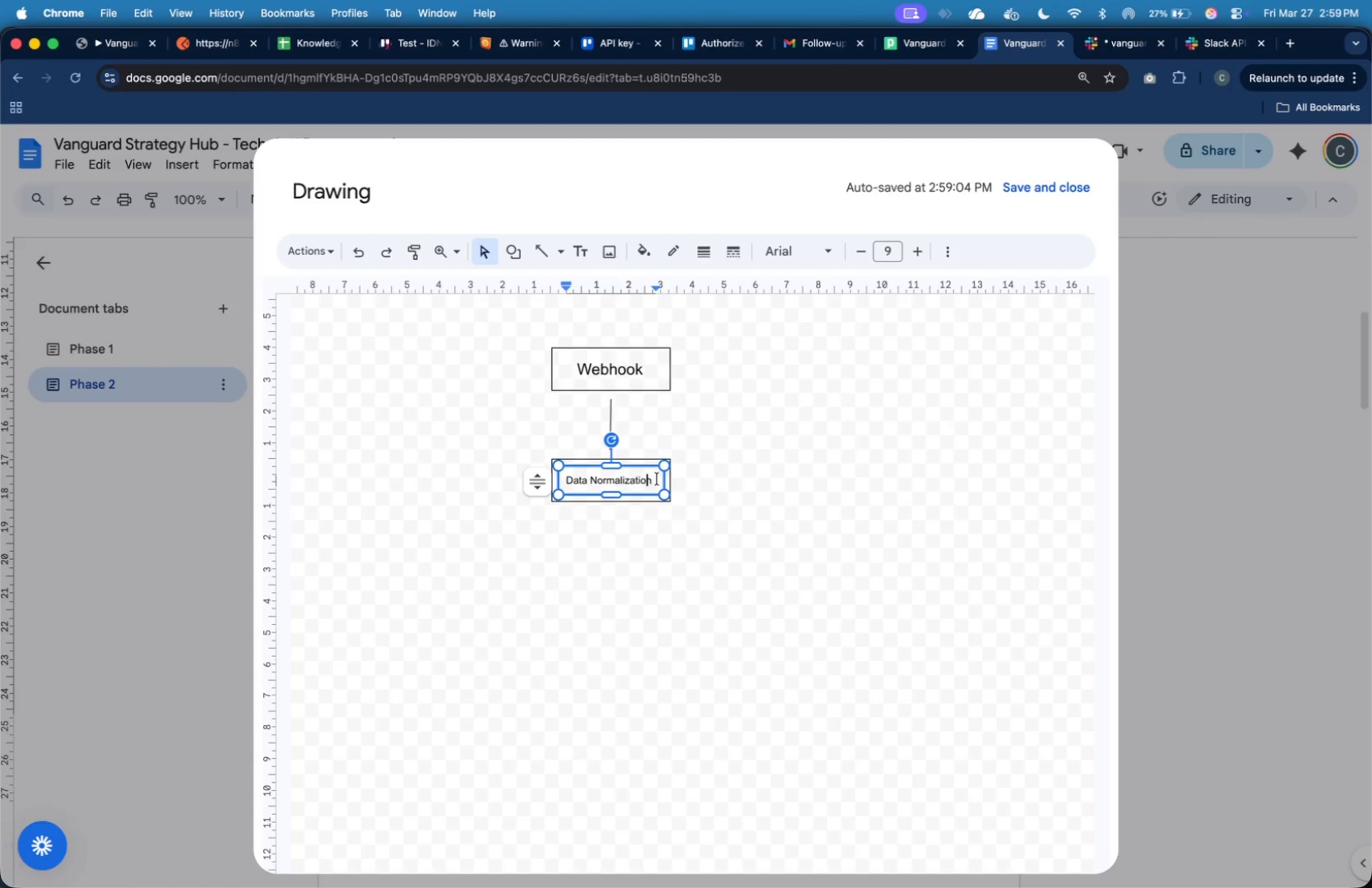 
left_click([658, 479])
 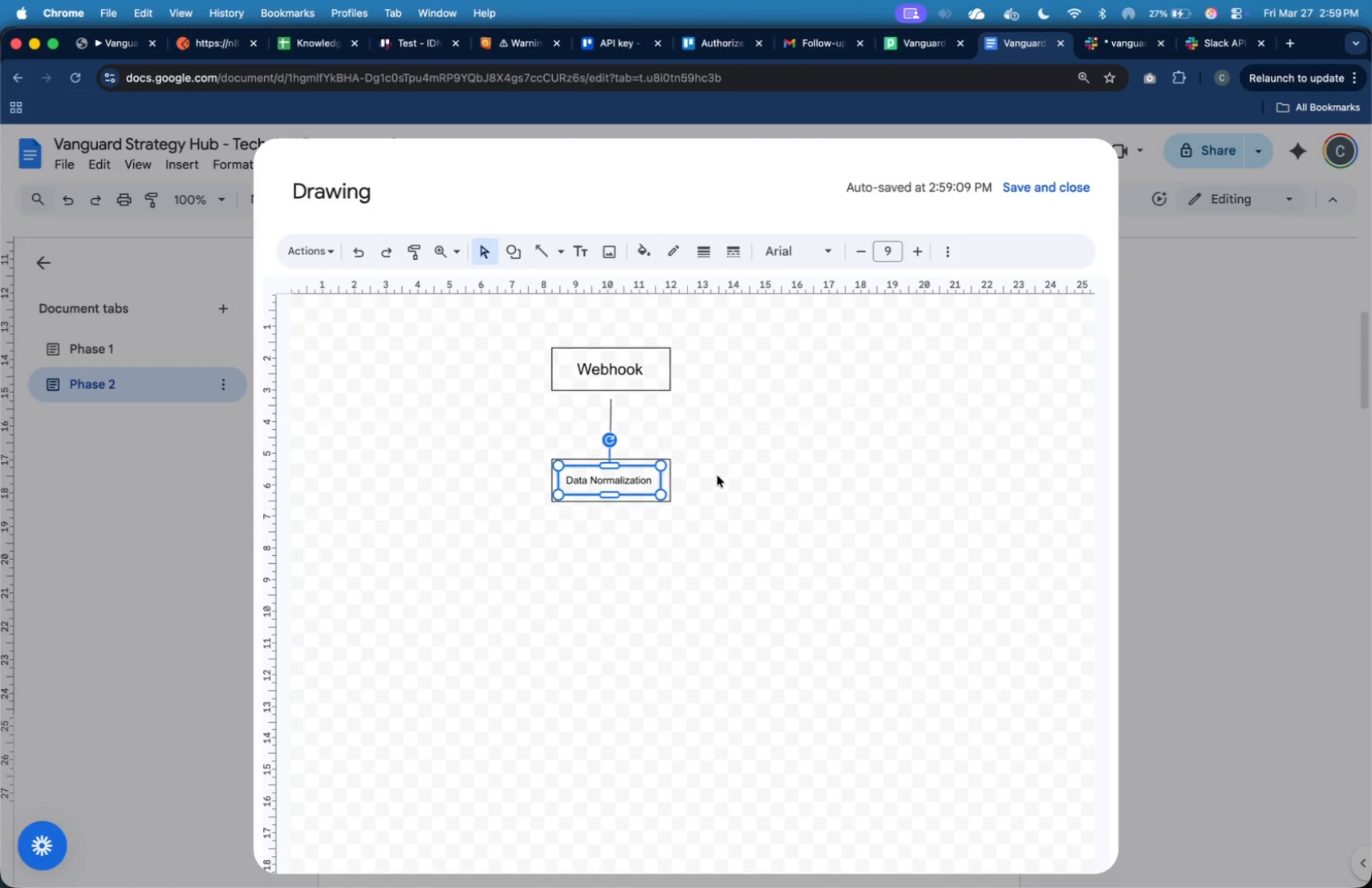 
wait(6.16)
 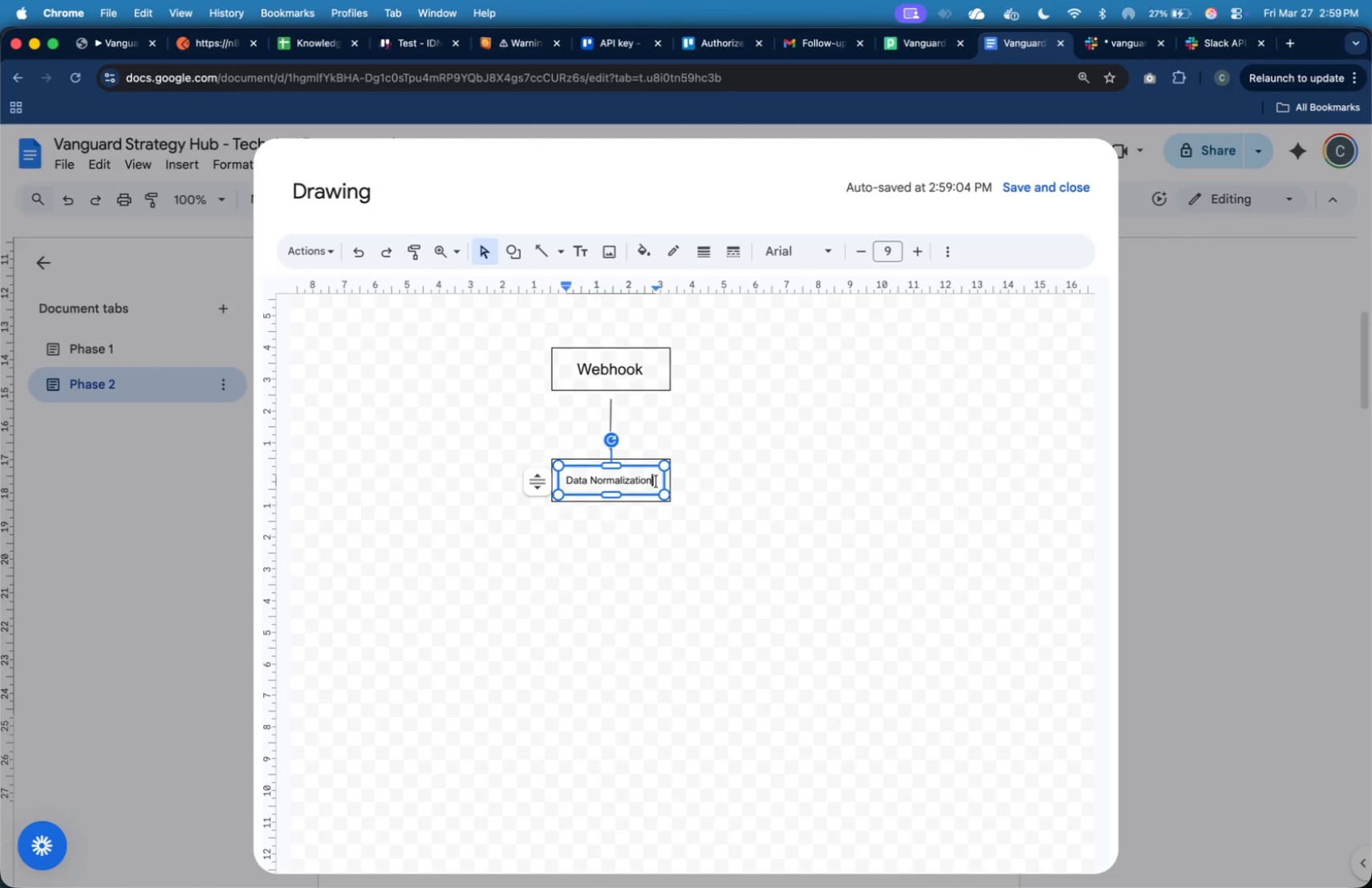 
left_click([635, 483])
 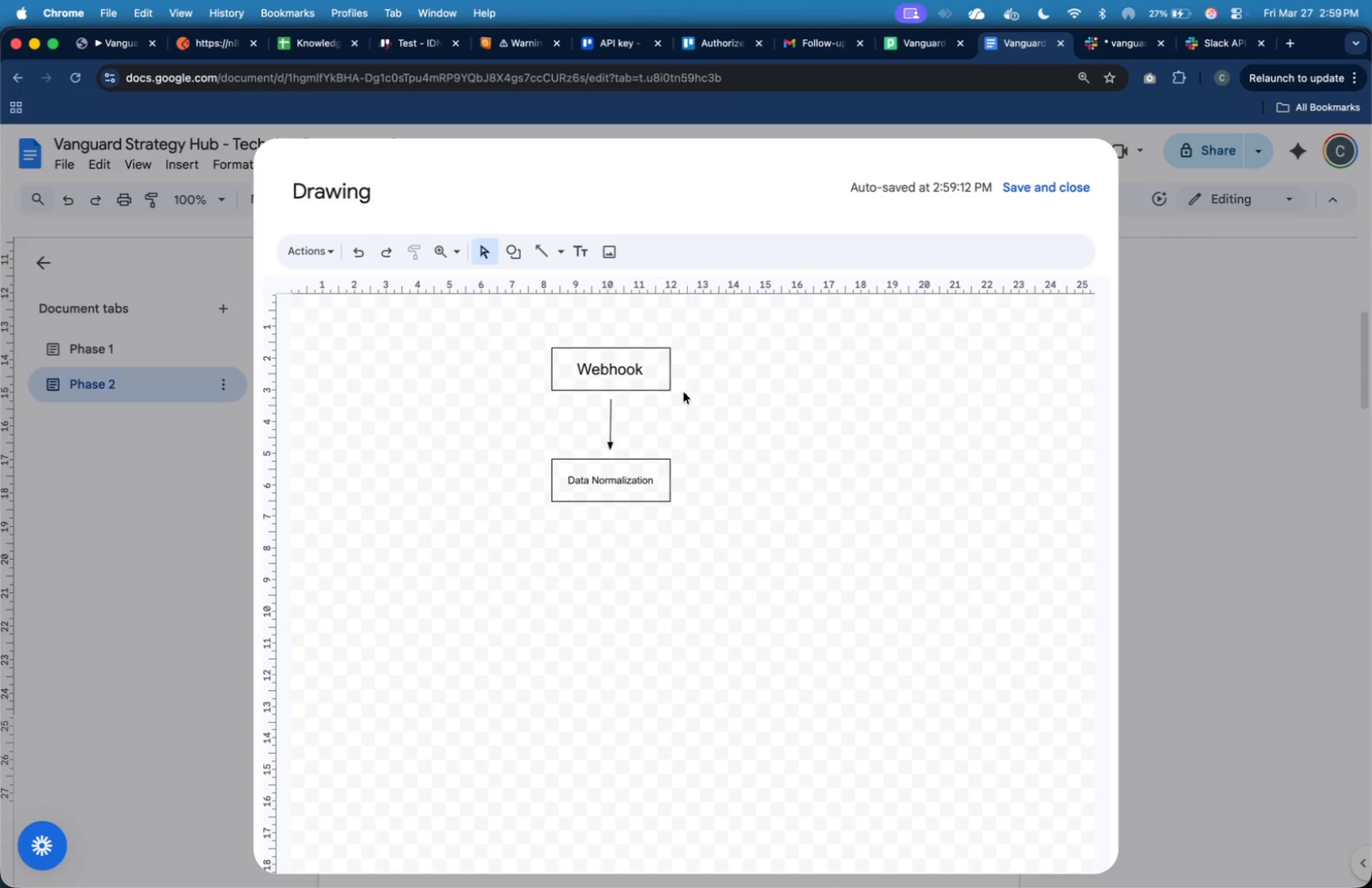 
left_click([666, 387])
 